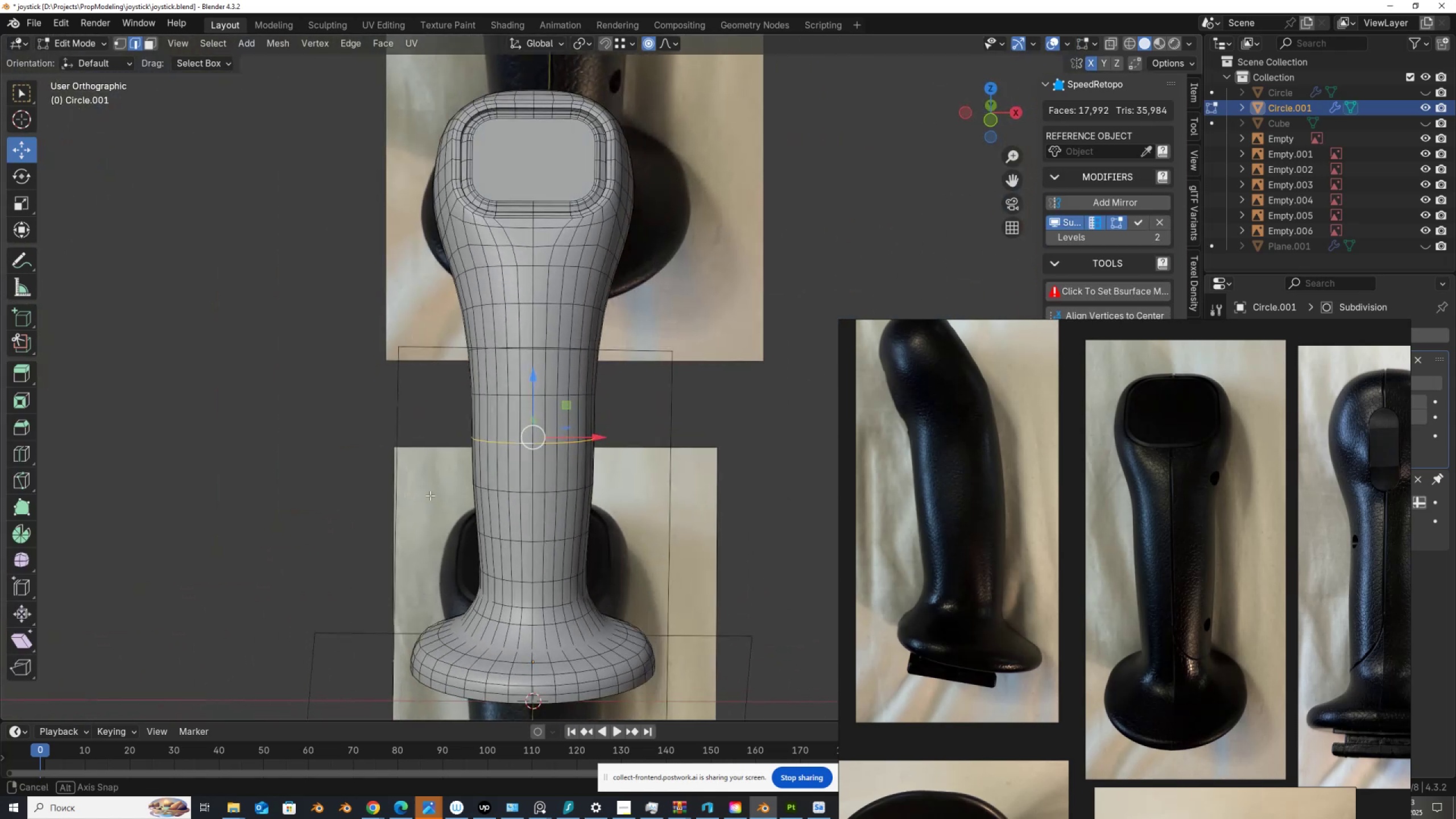 
hold_key(key=AltLeft, duration=0.9)
 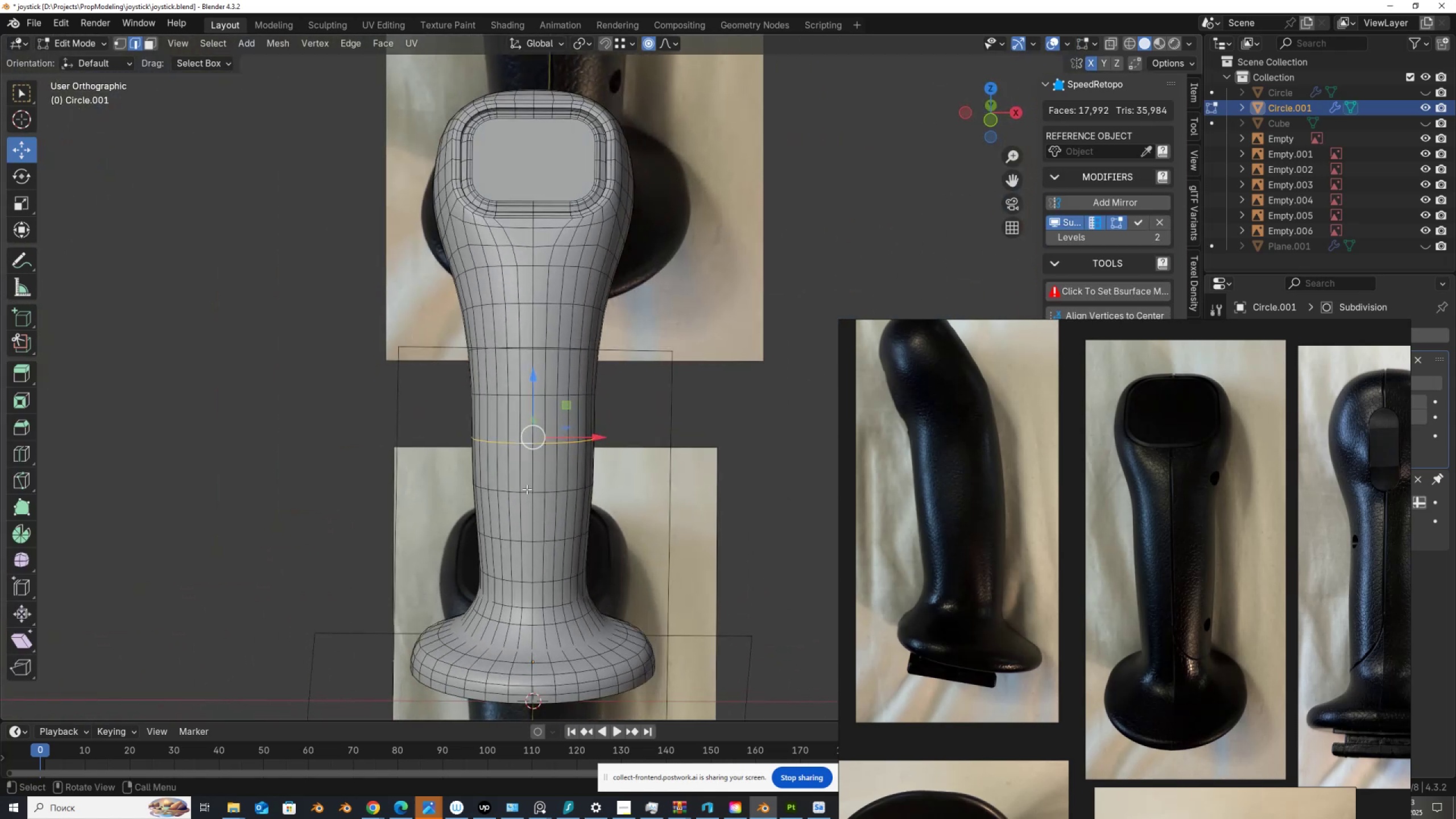 
hold_key(key=AltLeft, duration=0.43)
left_click([527, 489])
 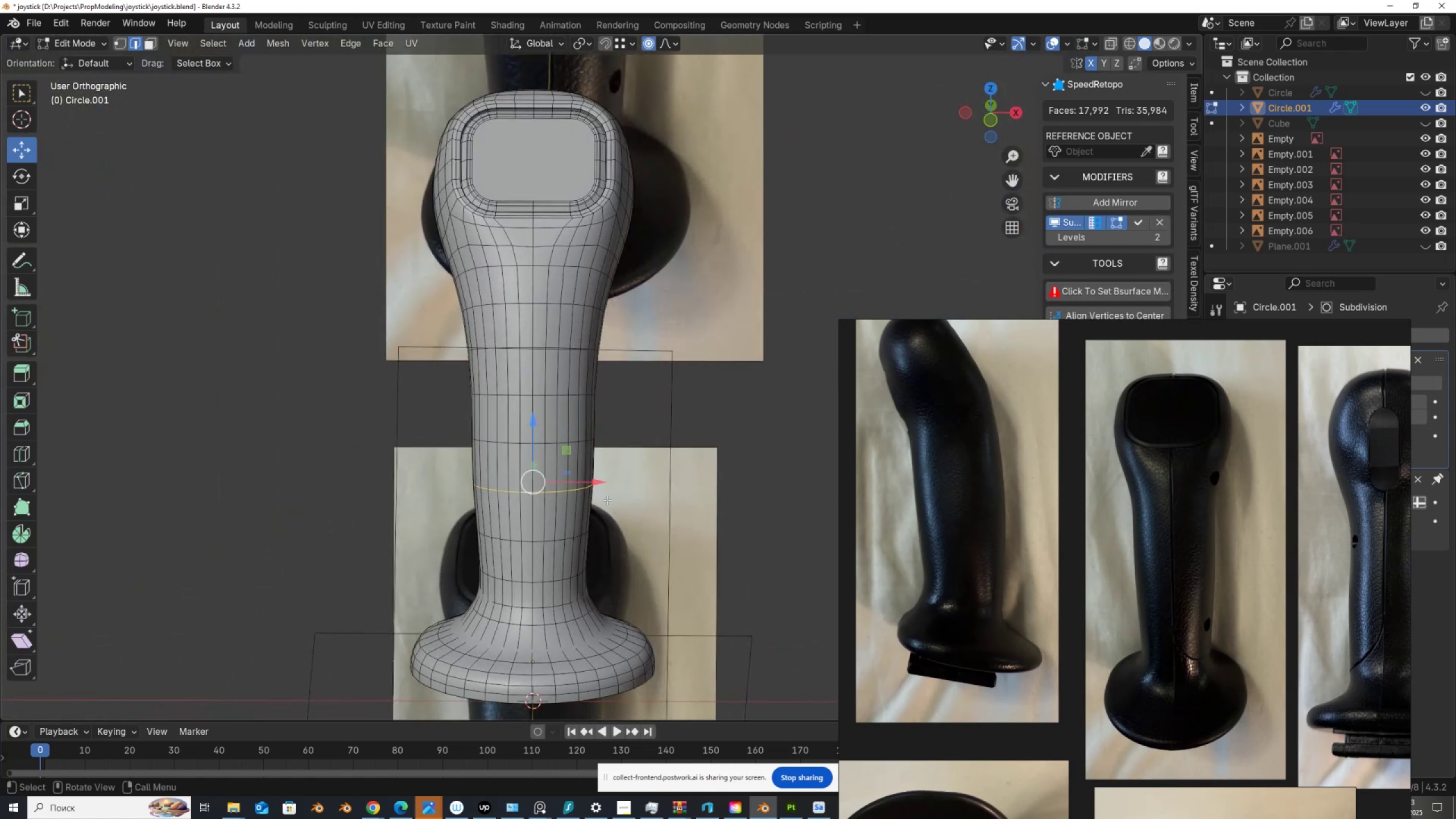 
type(sx)
 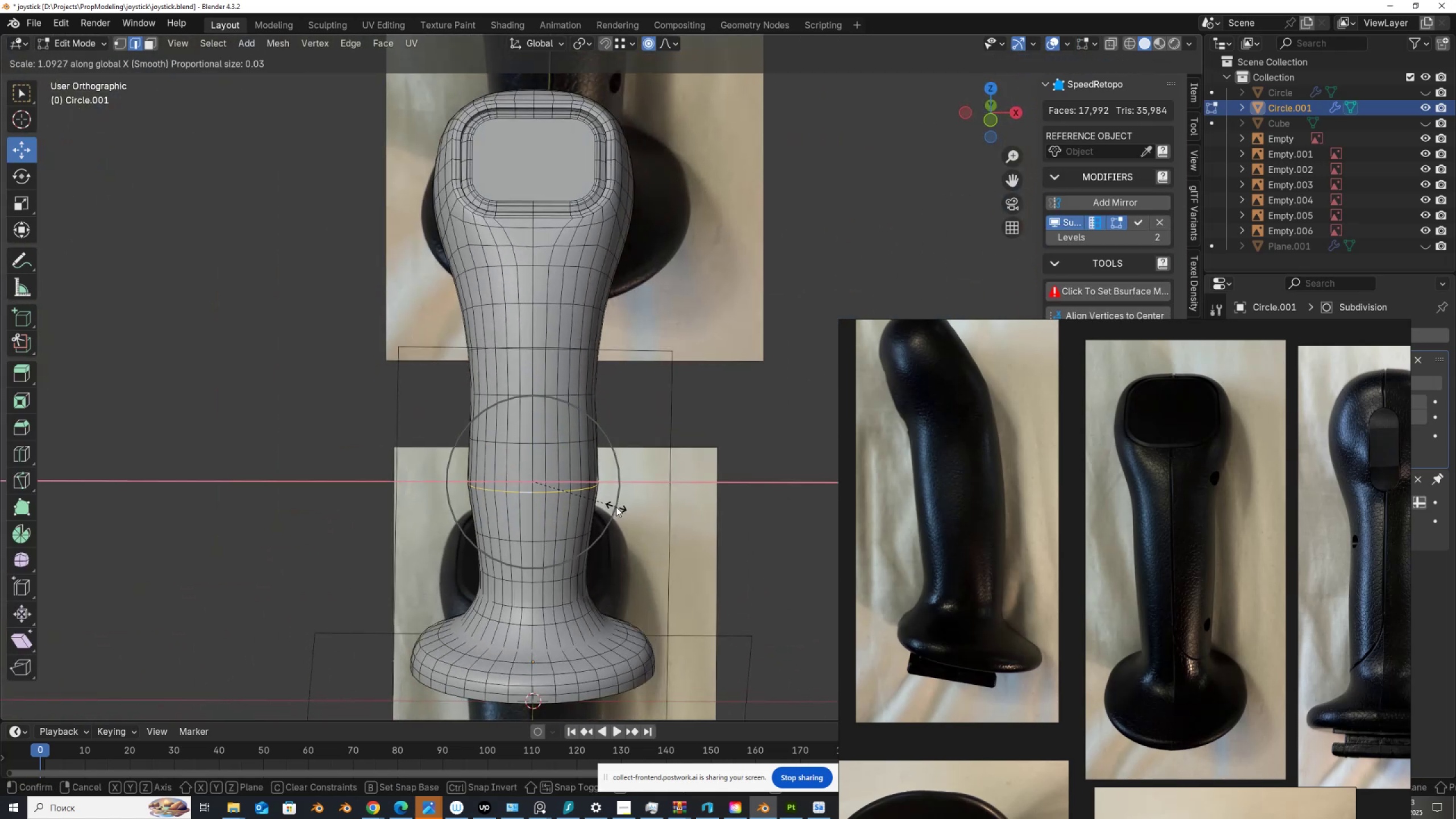 
scroll: coordinate [615, 507], scroll_direction: down, amount: 9.0
 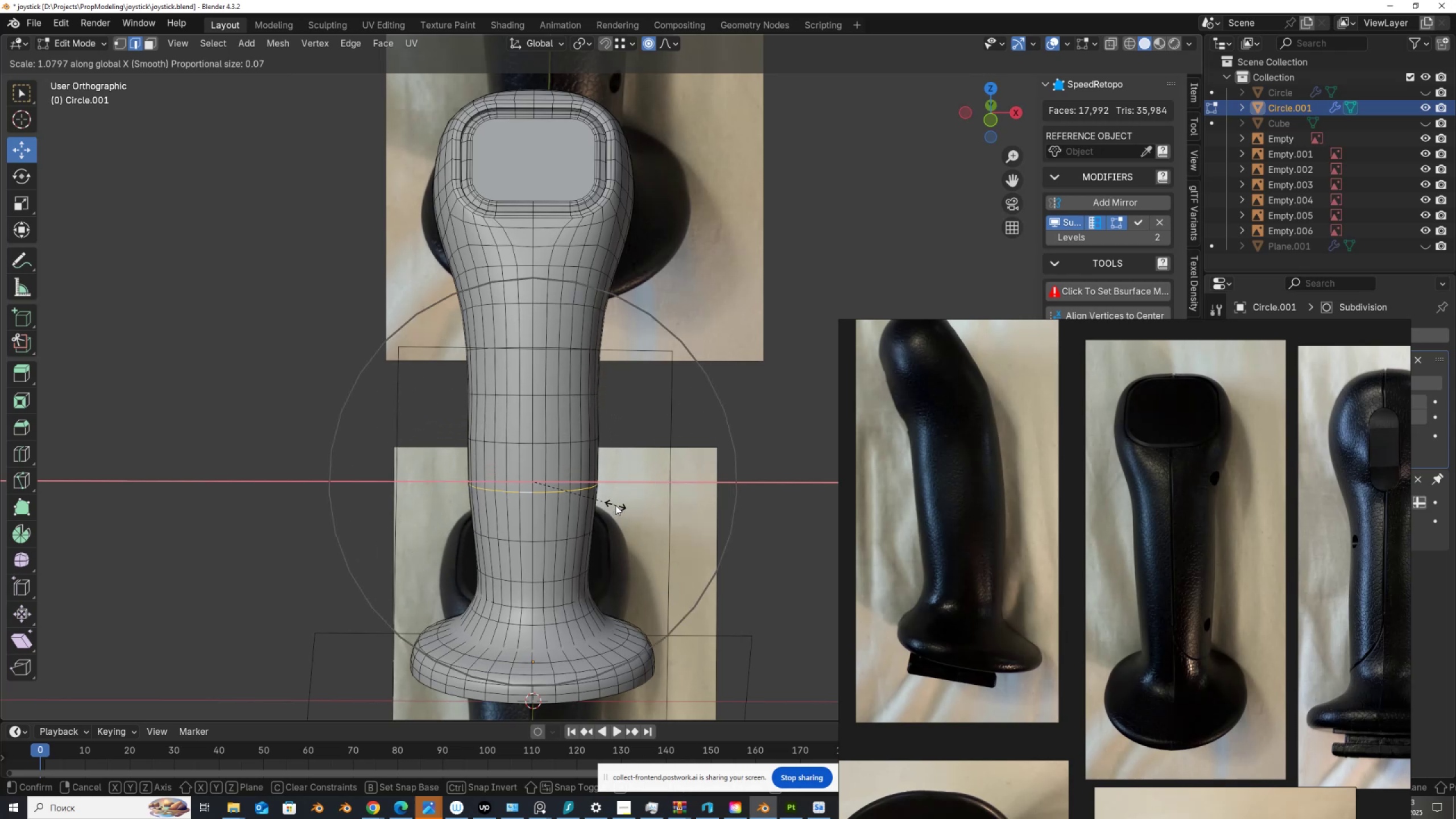 
left_click([615, 505])
 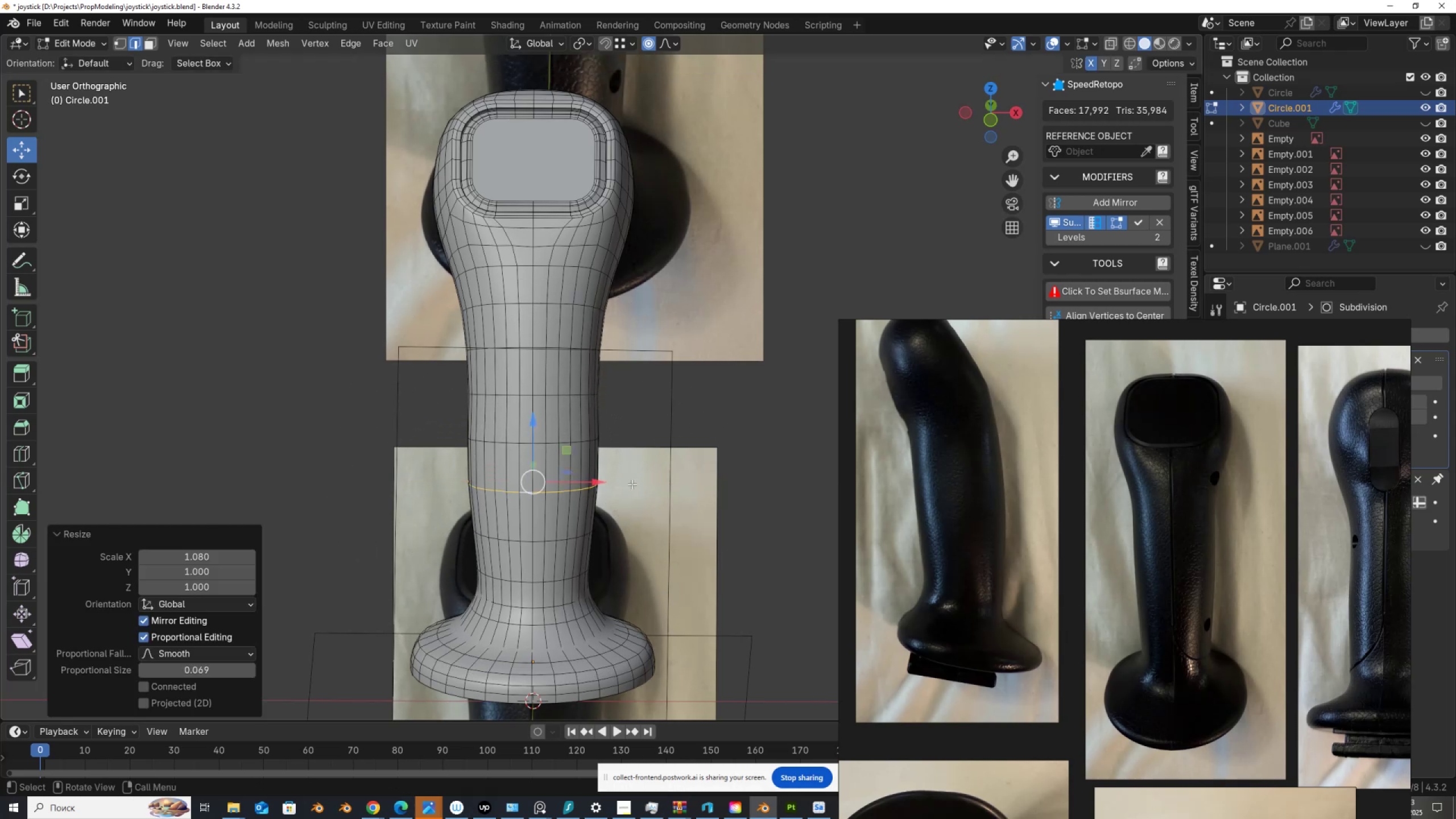 
key(Control+ControlLeft)
 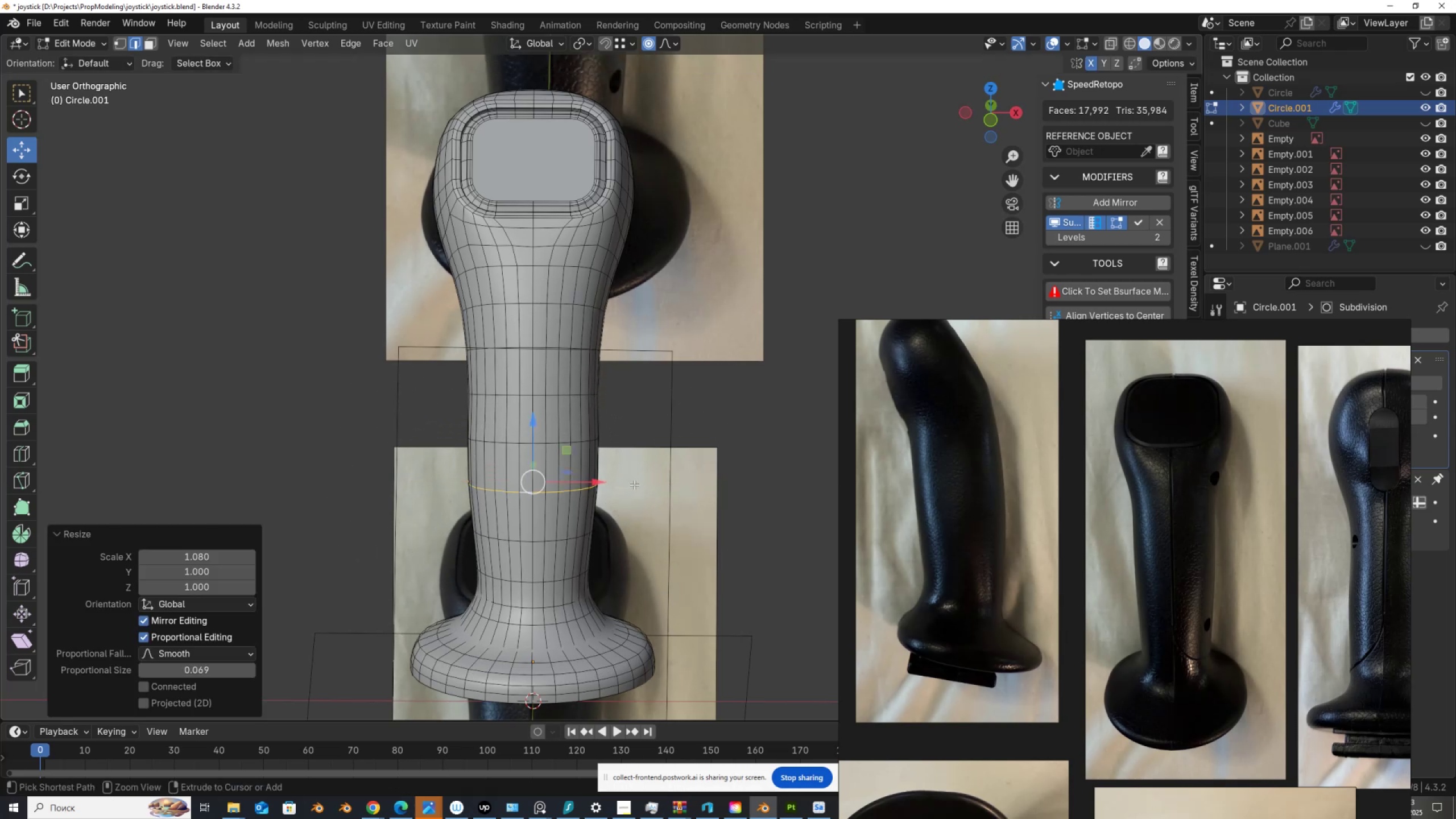 
key(Z)
 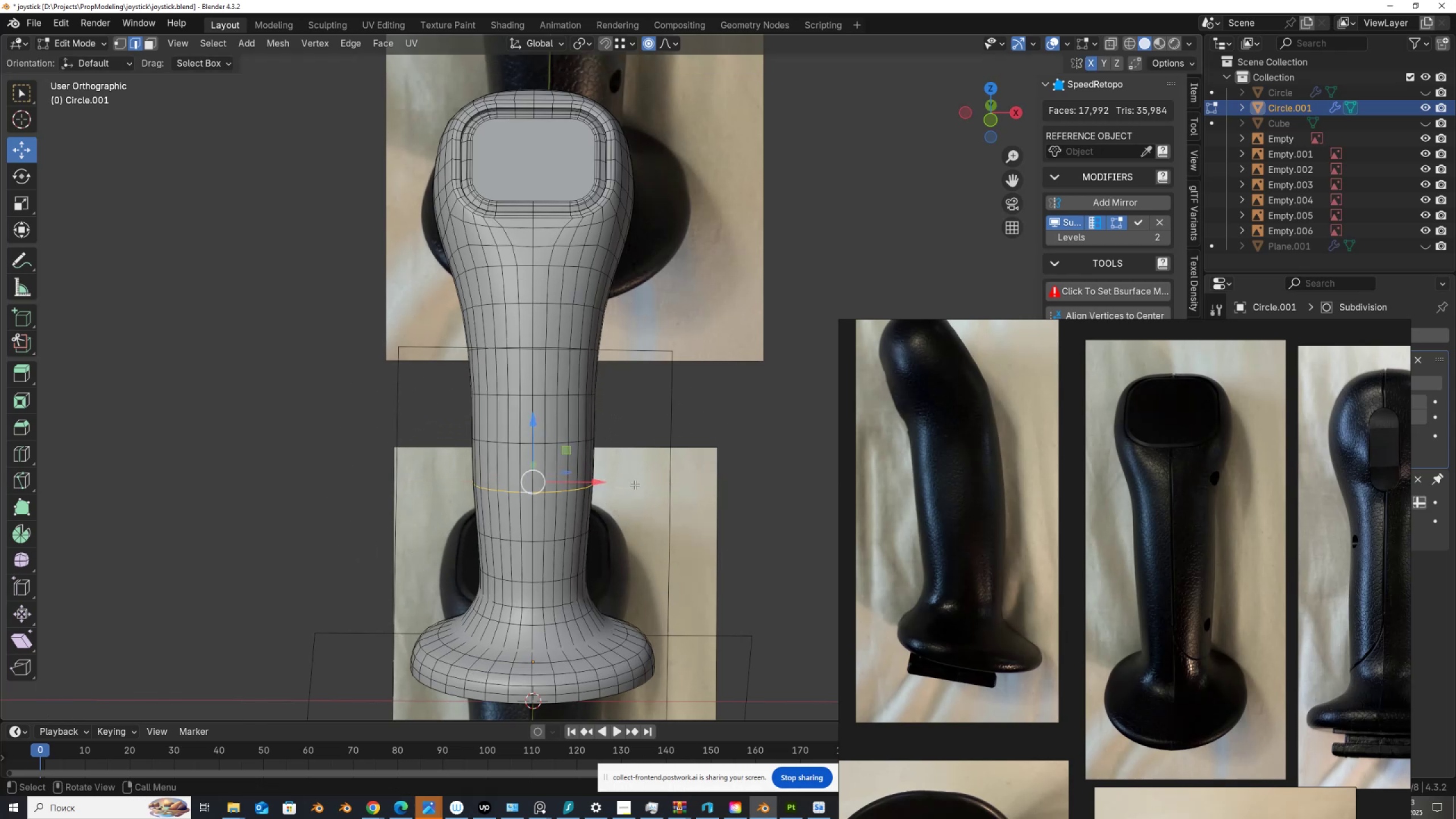 
key(Control+Shift+ShiftLeft)
 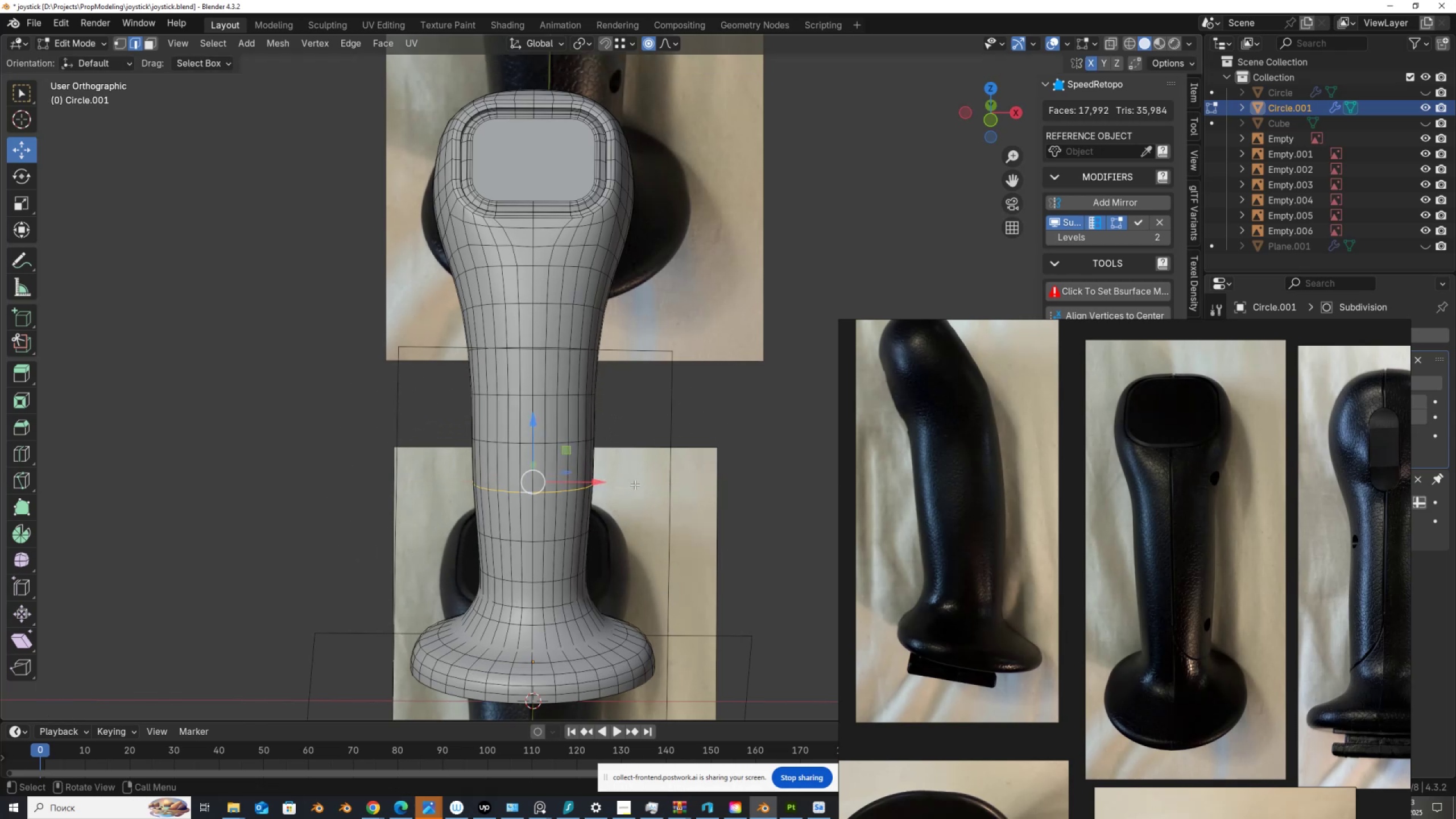 
key(Control+Shift+ControlLeft)
 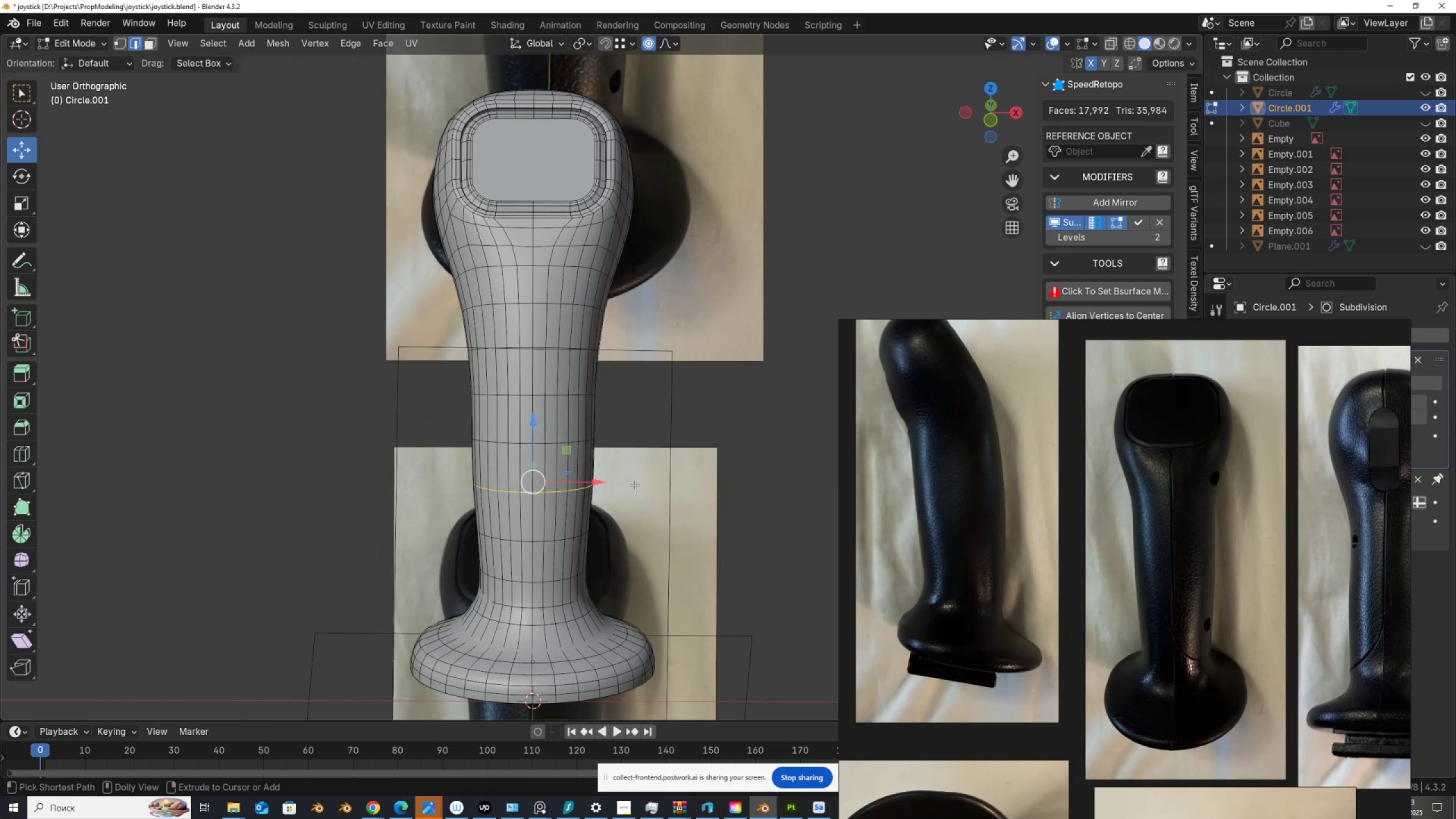 
key(Control+Shift+Z)
 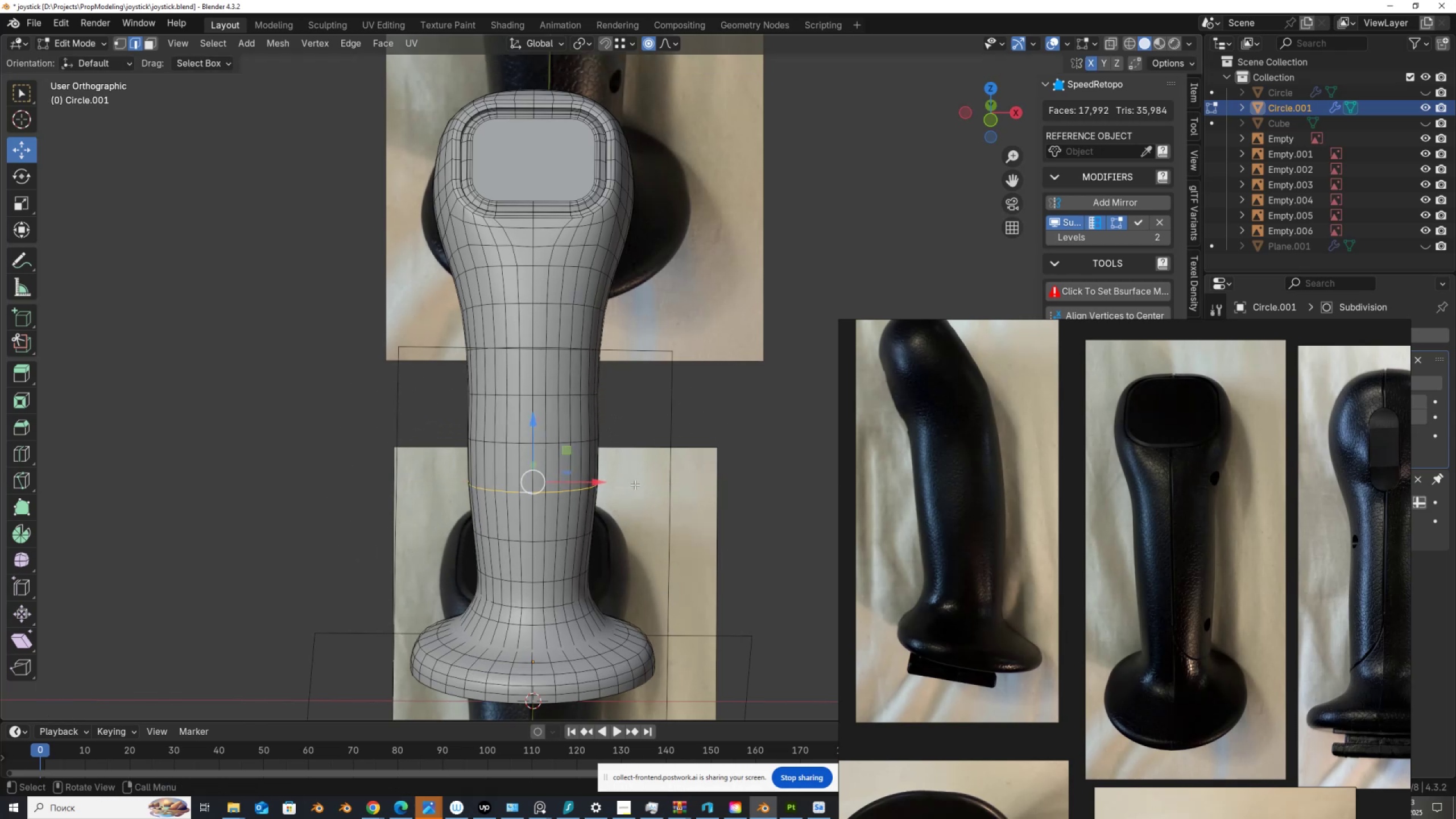 
key(Tab)
 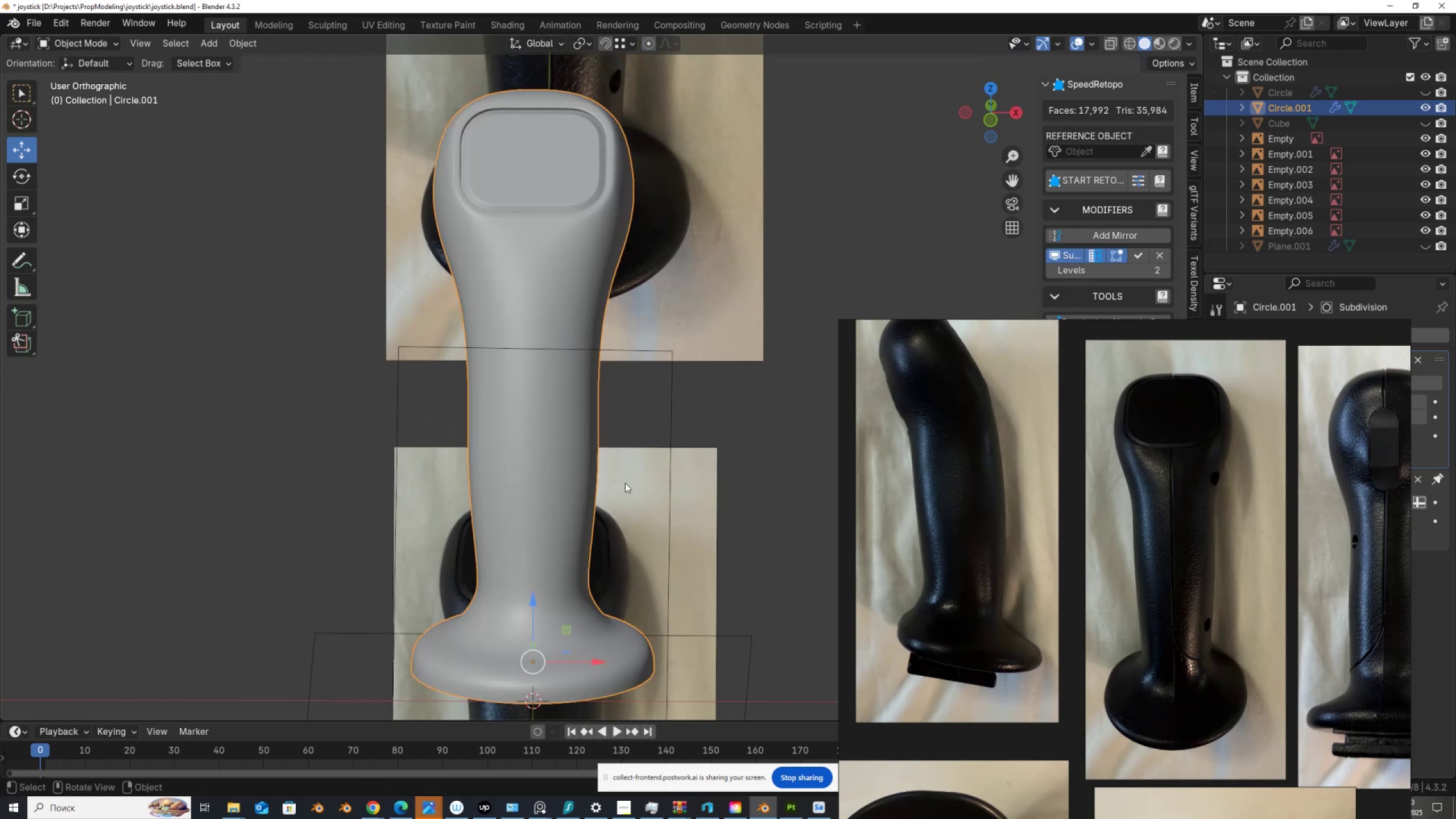 
scroll: coordinate [615, 481], scroll_direction: down, amount: 2.0
 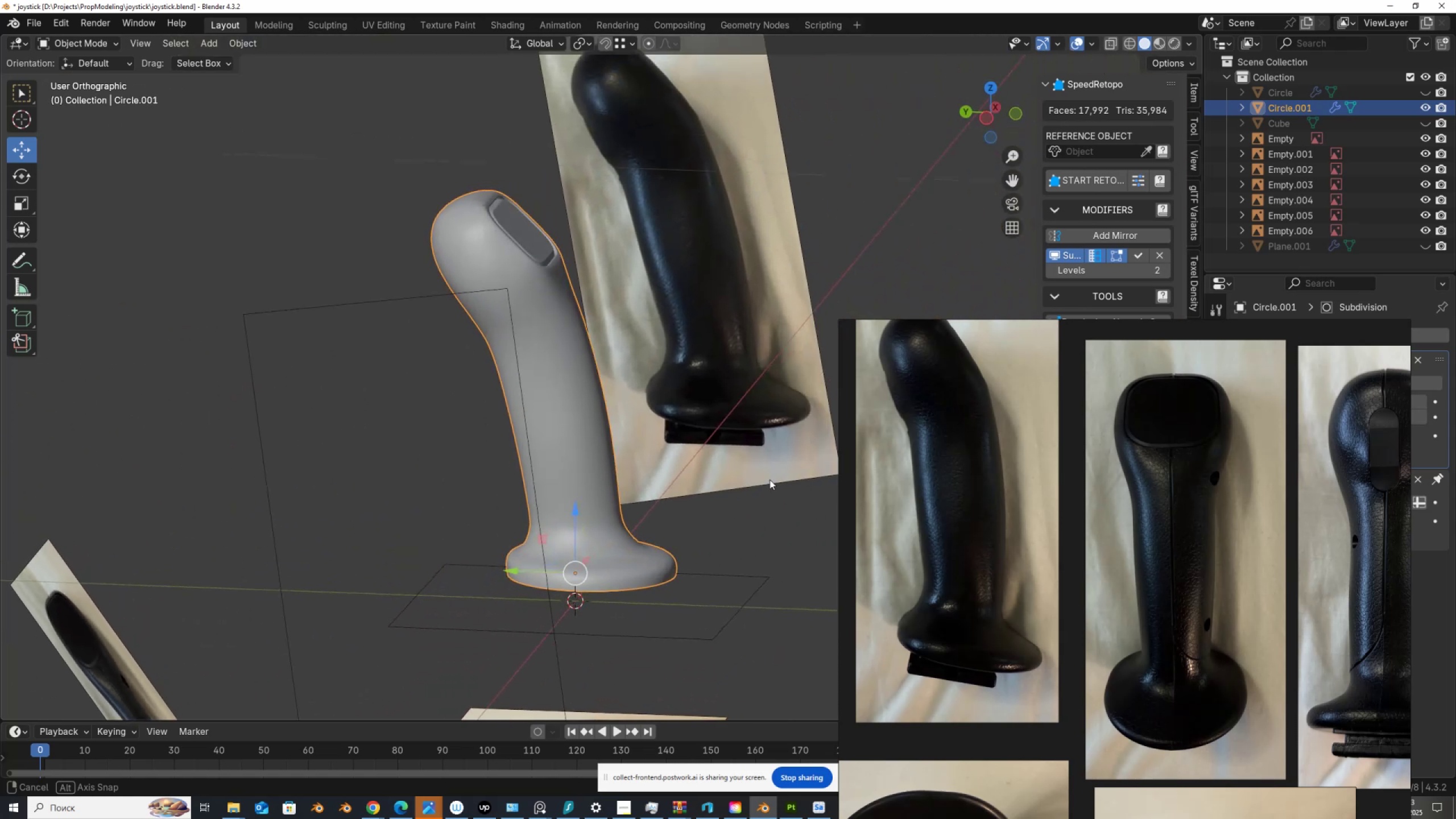 
wait(6.11)
 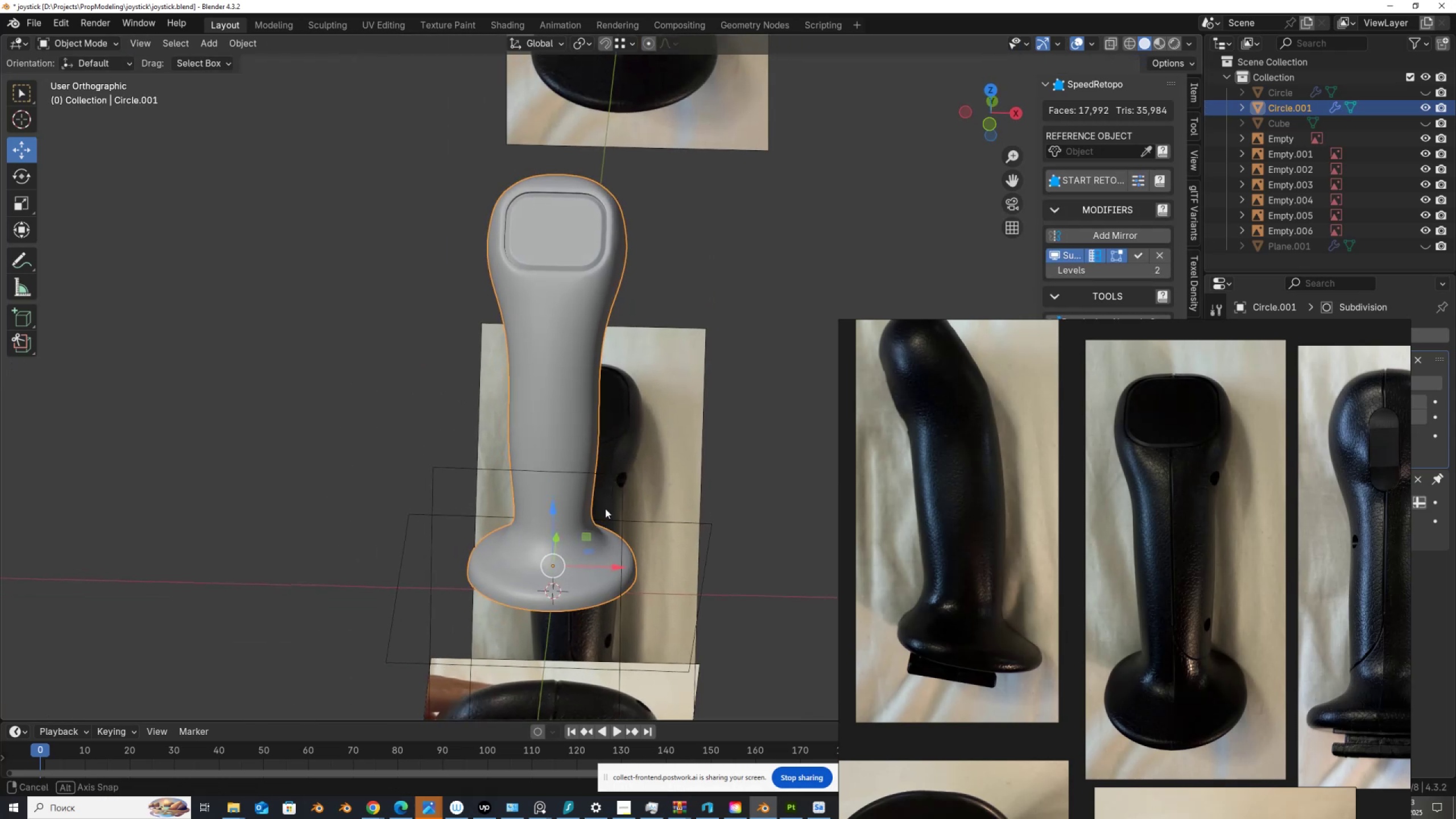 
scroll: coordinate [503, 454], scroll_direction: up, amount: 3.0
 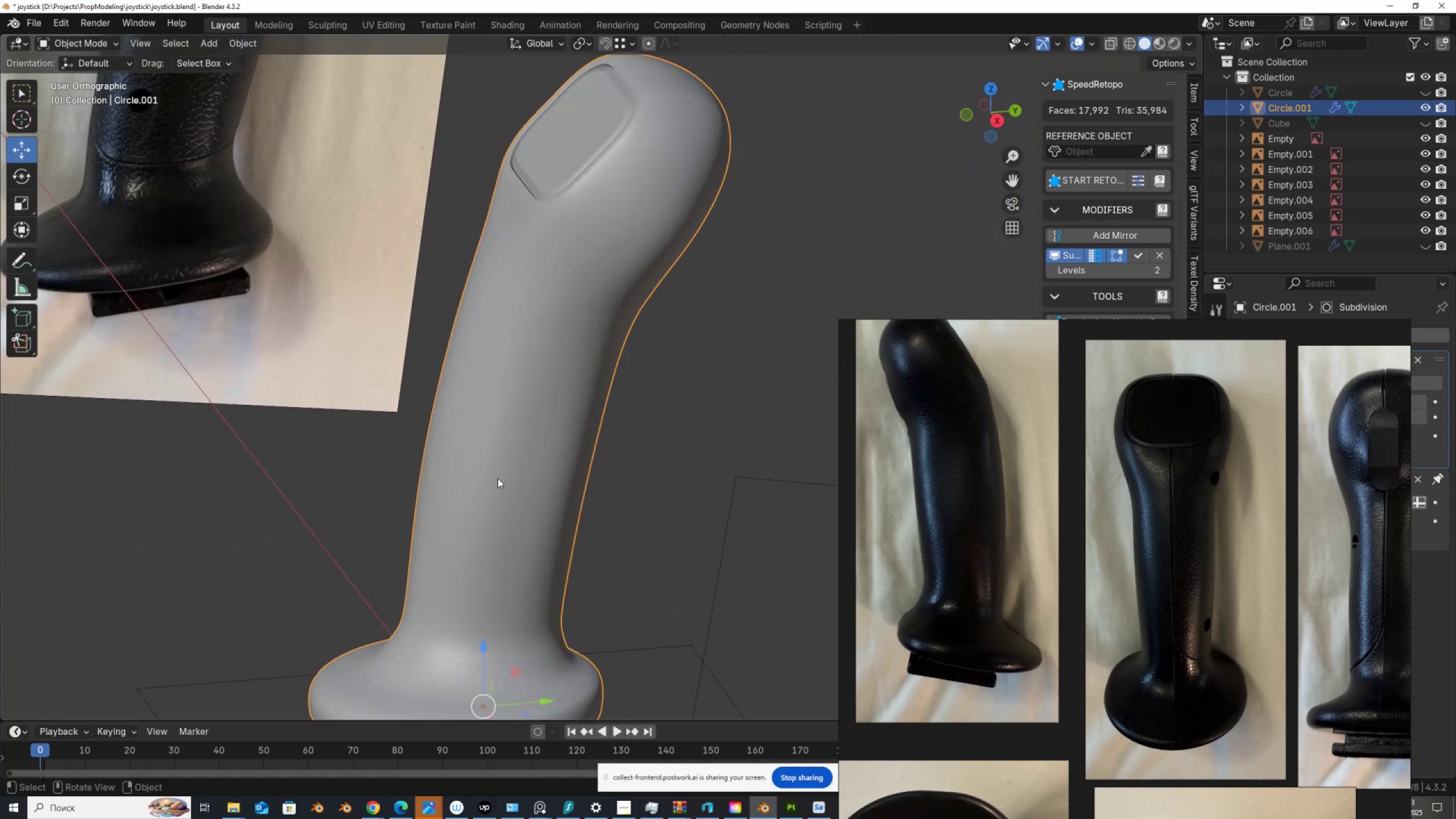 
key(Tab)
 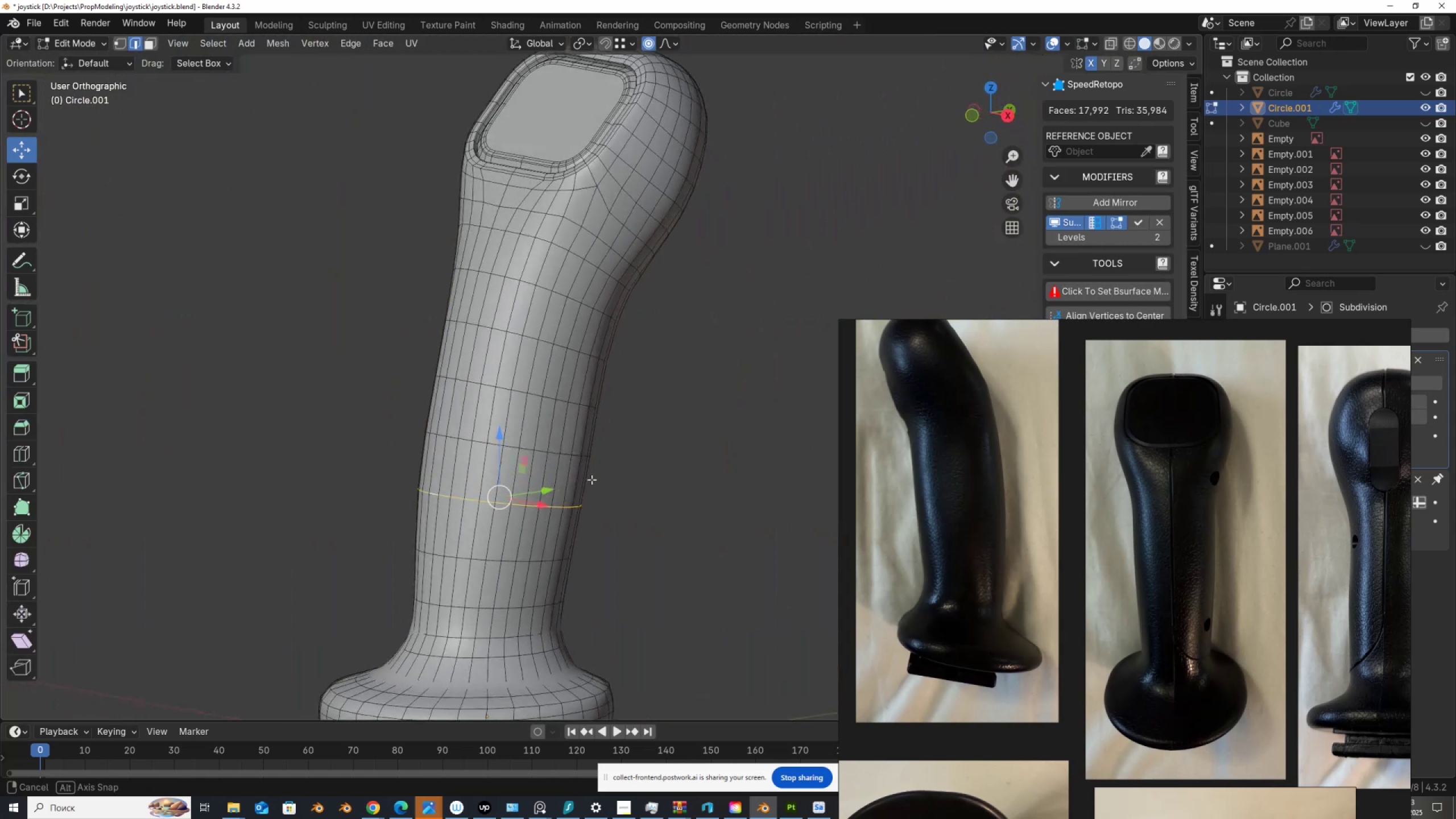 
key(Tab)
 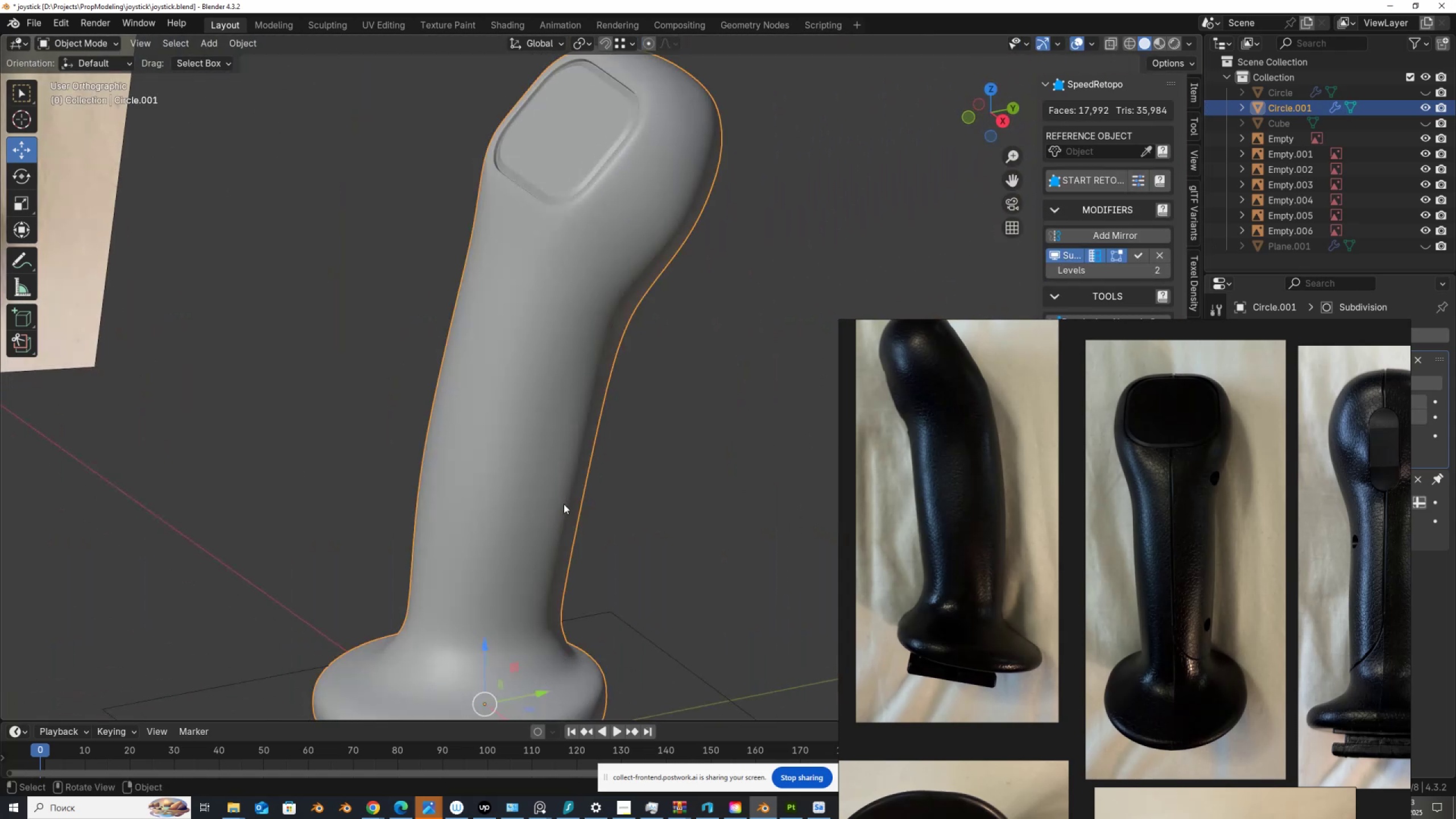 
scroll: coordinate [563, 504], scroll_direction: down, amount: 2.0
 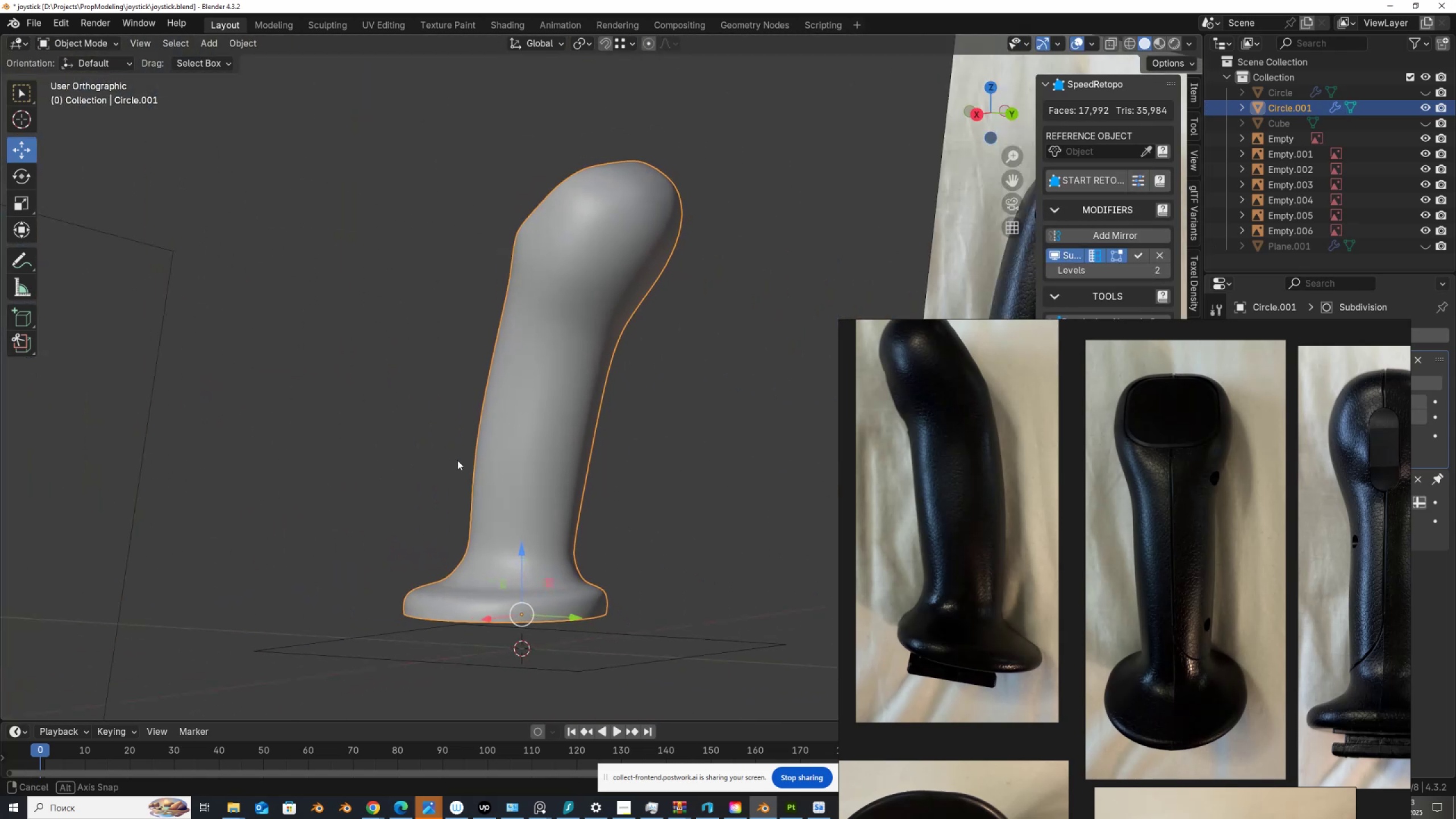 
hold_key(key=AltLeft, duration=1.14)
 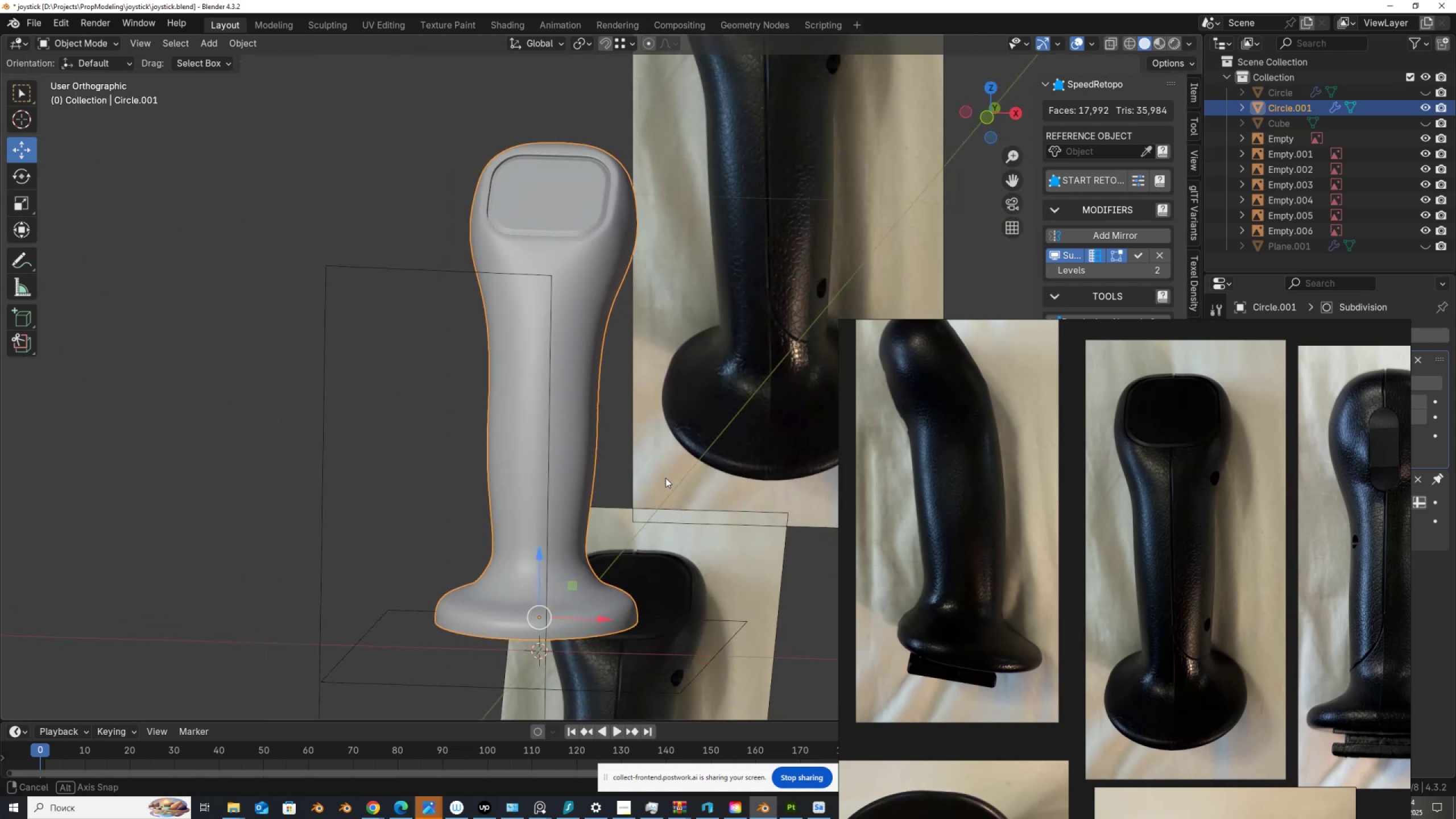 
scroll: coordinate [1266, 478], scroll_direction: up, amount: 2.0
 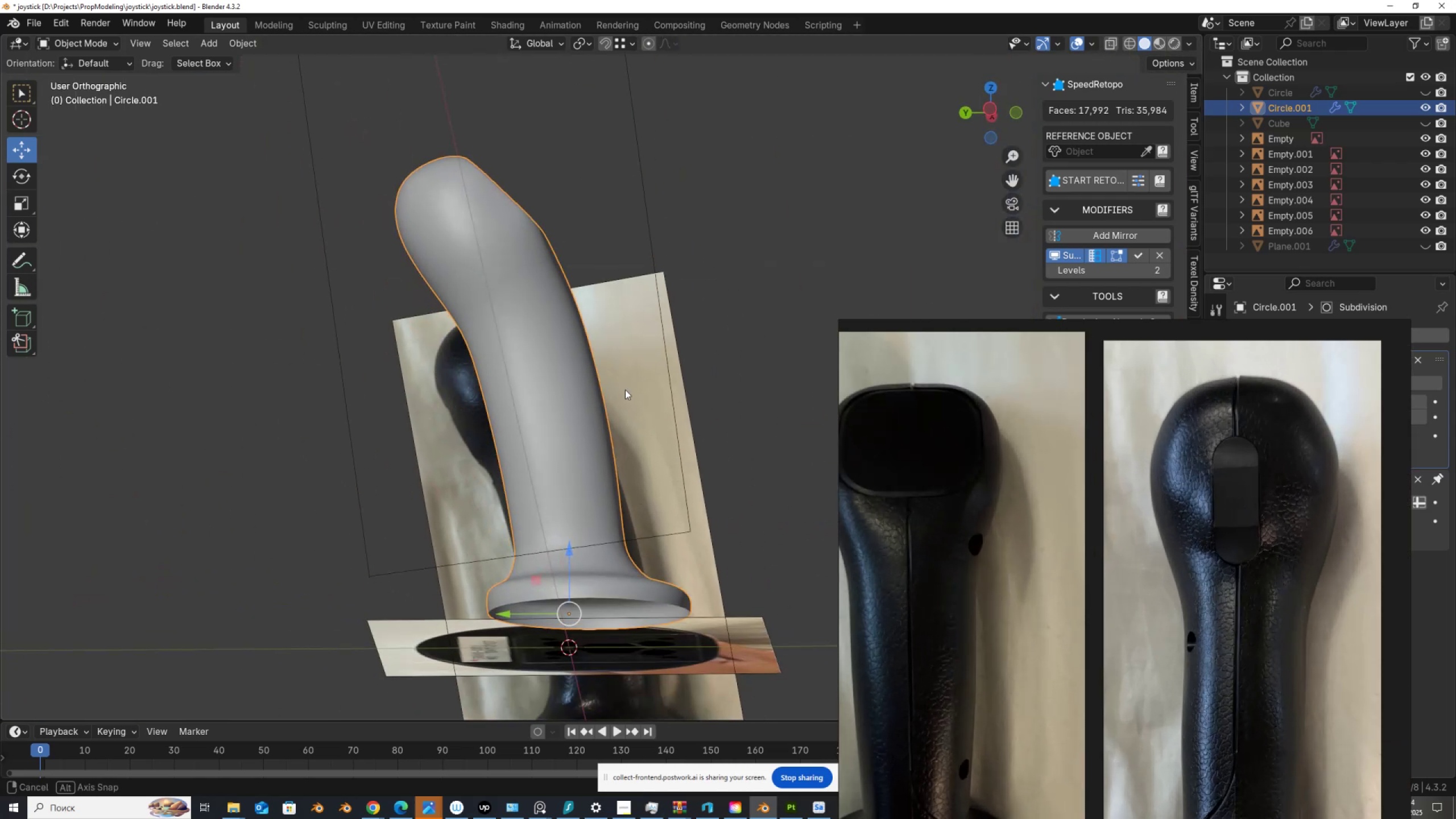 
wait(5.05)
 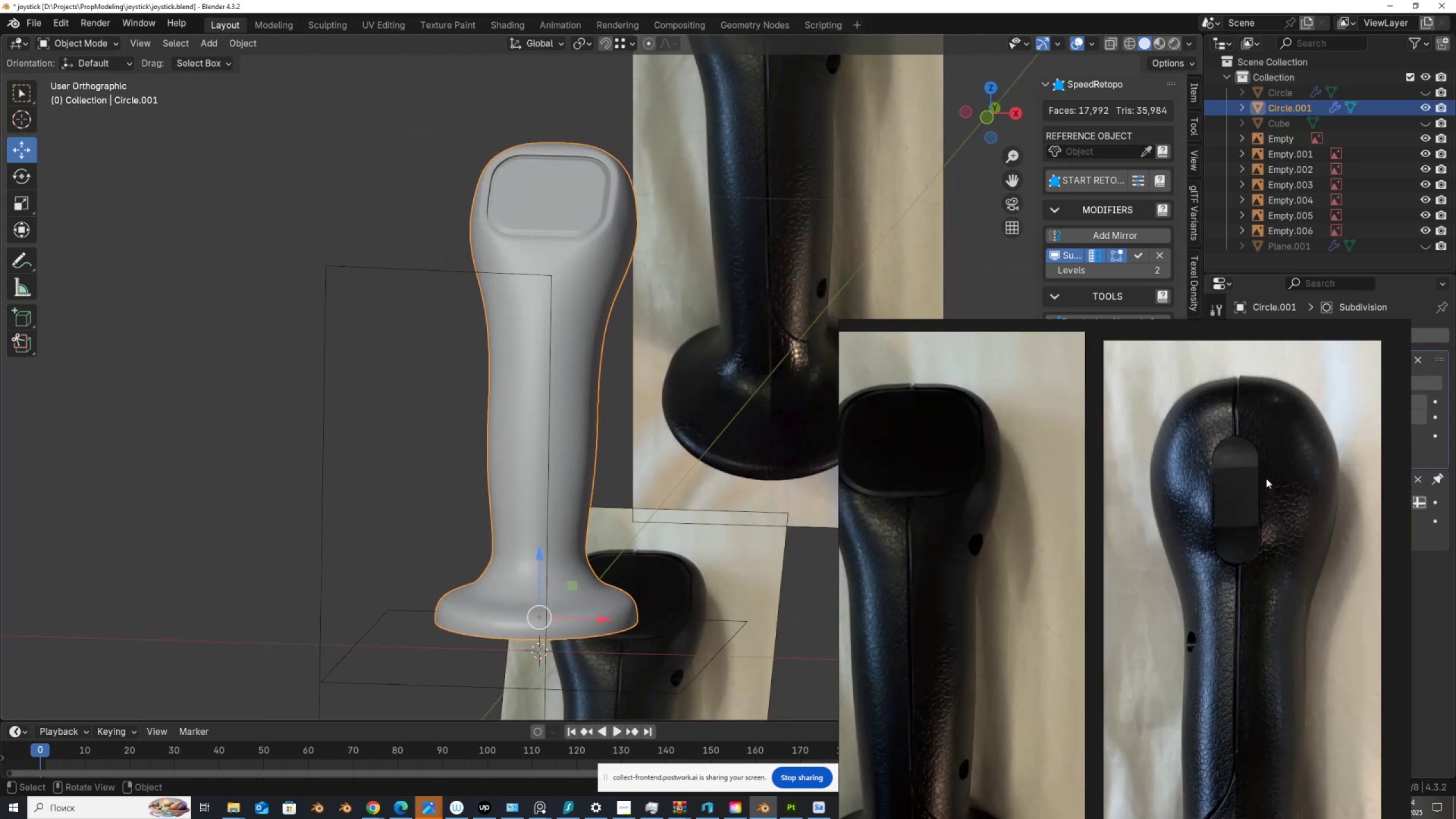 
hold_key(key=AltLeft, duration=0.98)
 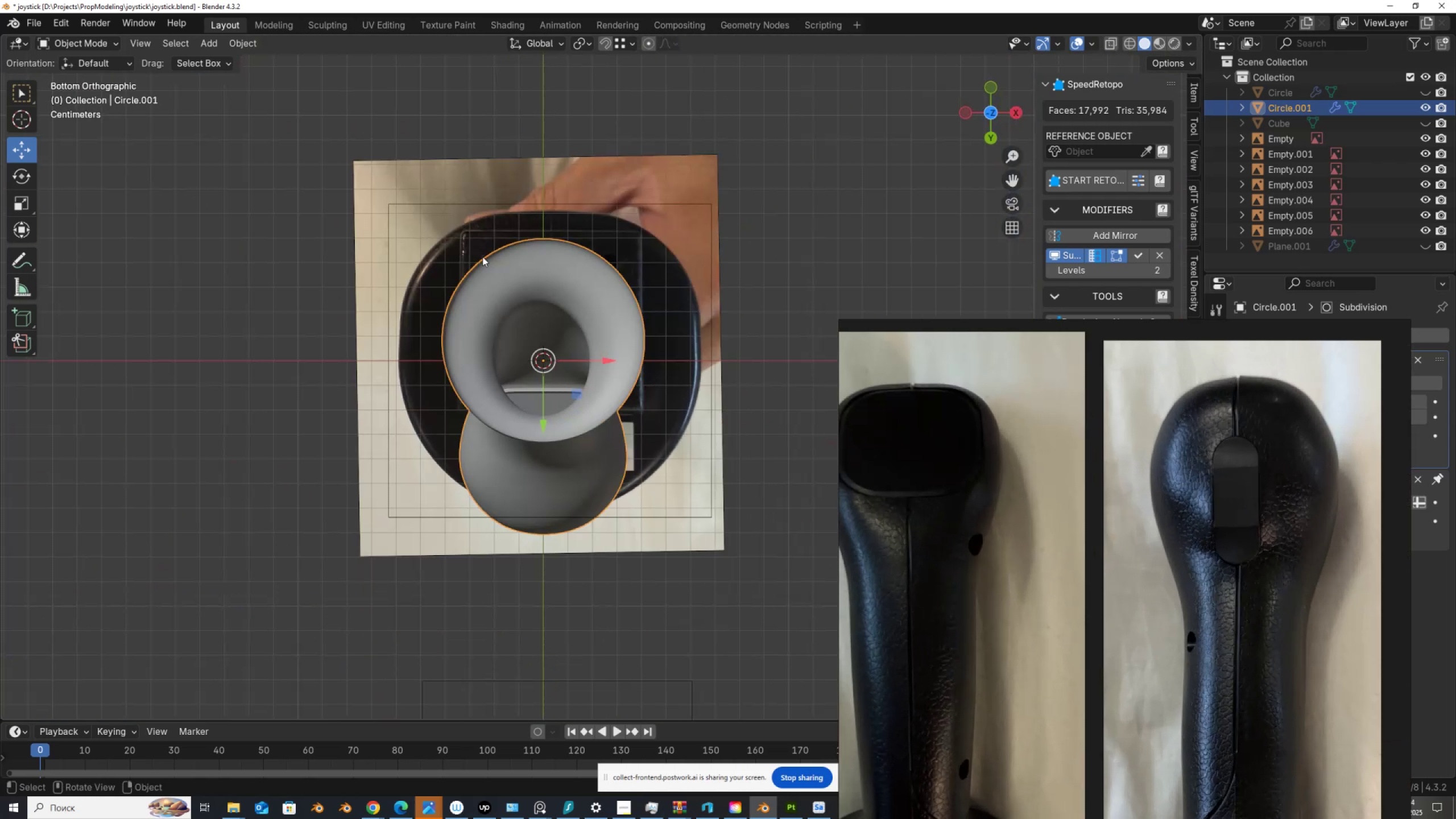 
scroll: coordinate [564, 279], scroll_direction: up, amount: 2.0
 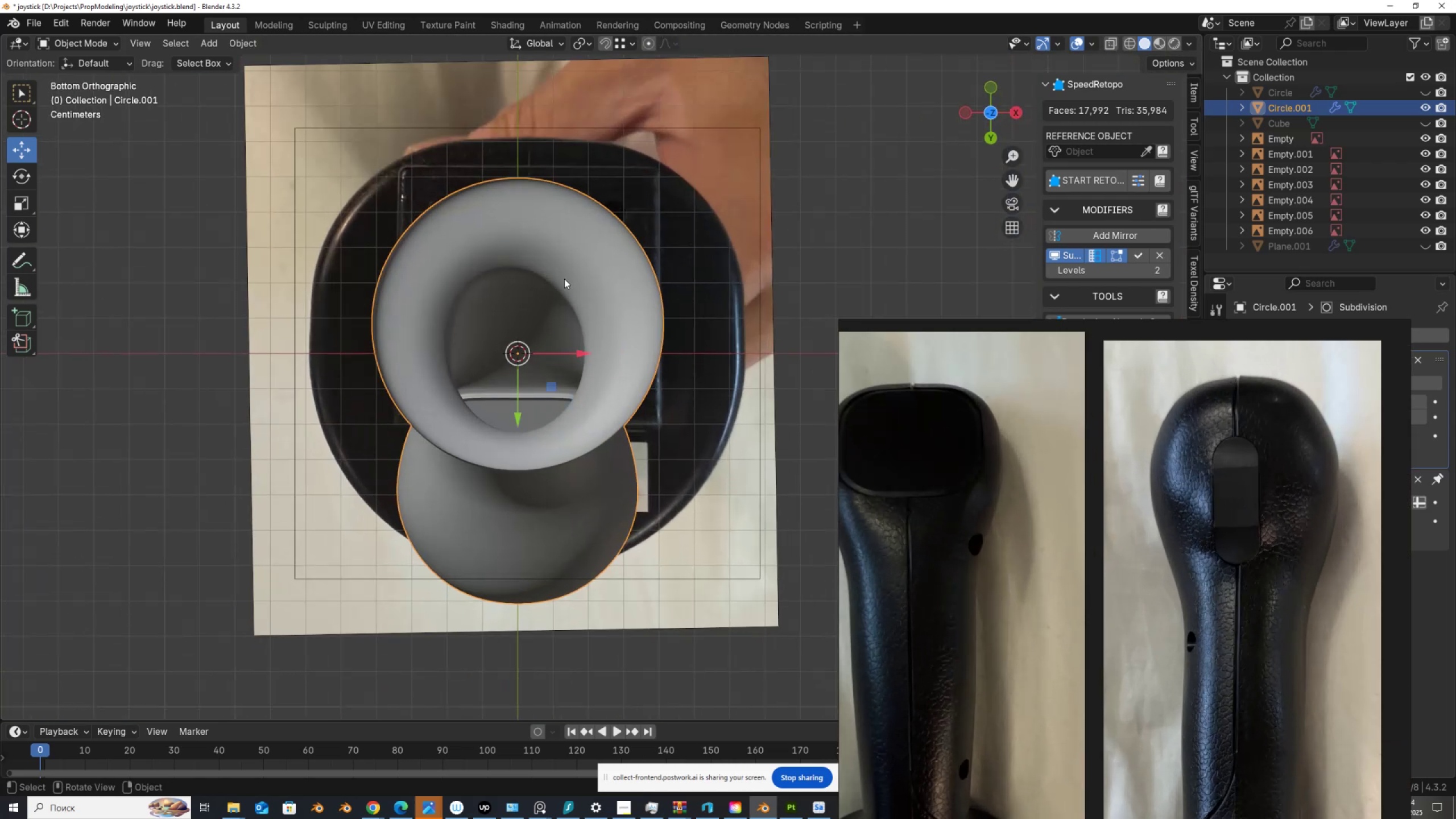 
hold_key(key=ShiftLeft, duration=0.32)
 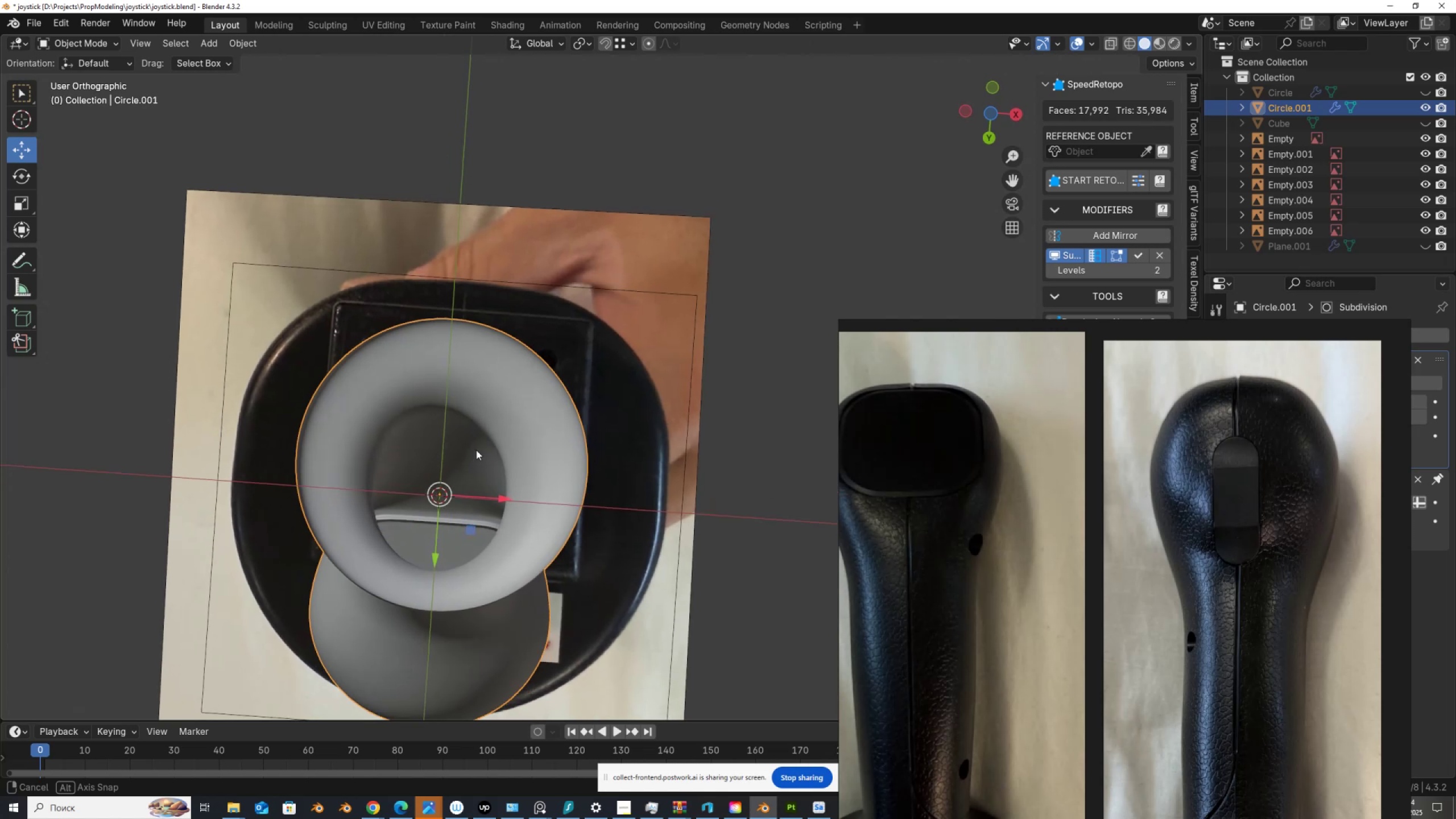 
hold_key(key=AltLeft, duration=0.52)
 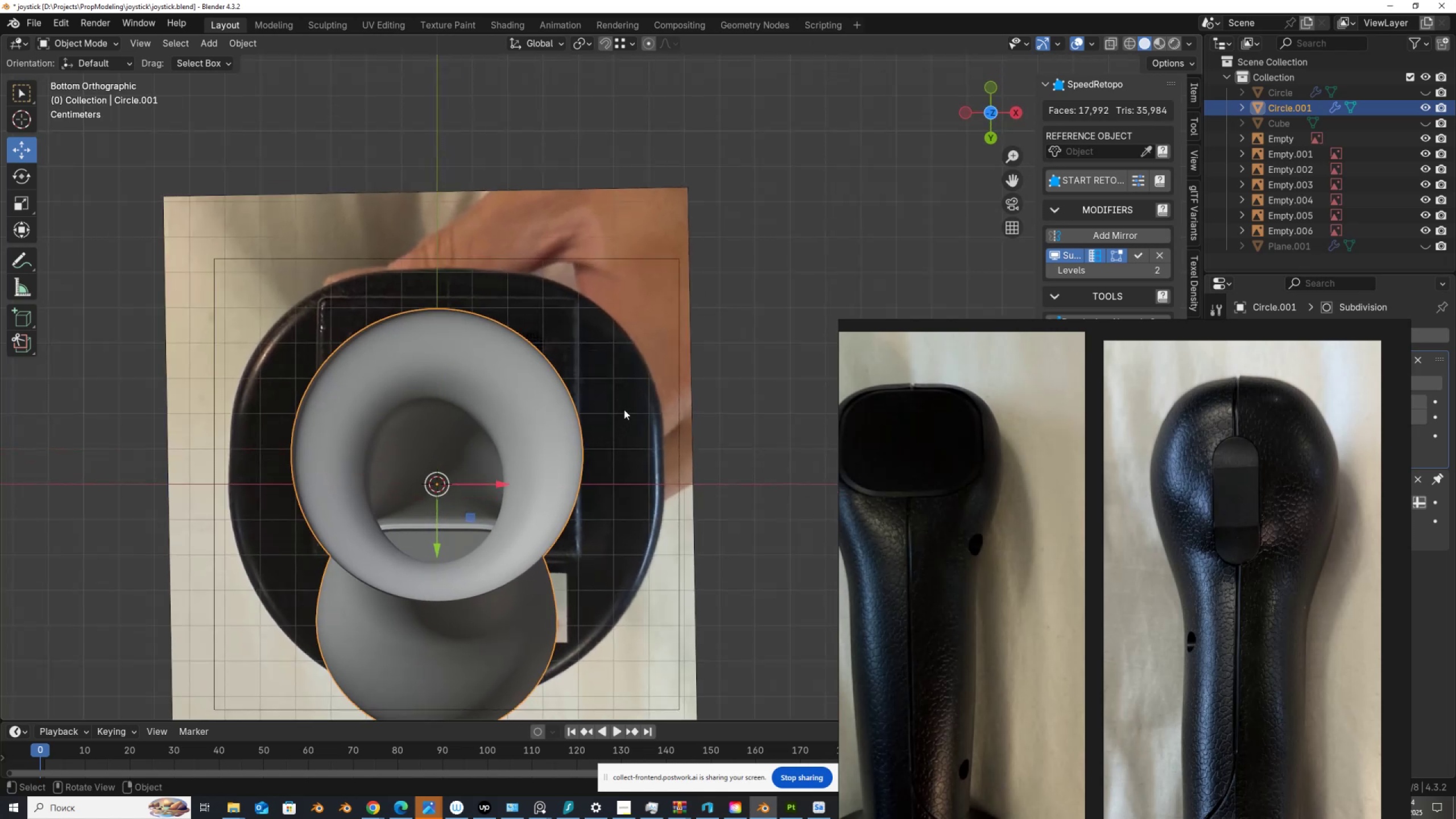 
left_click([624, 409])
 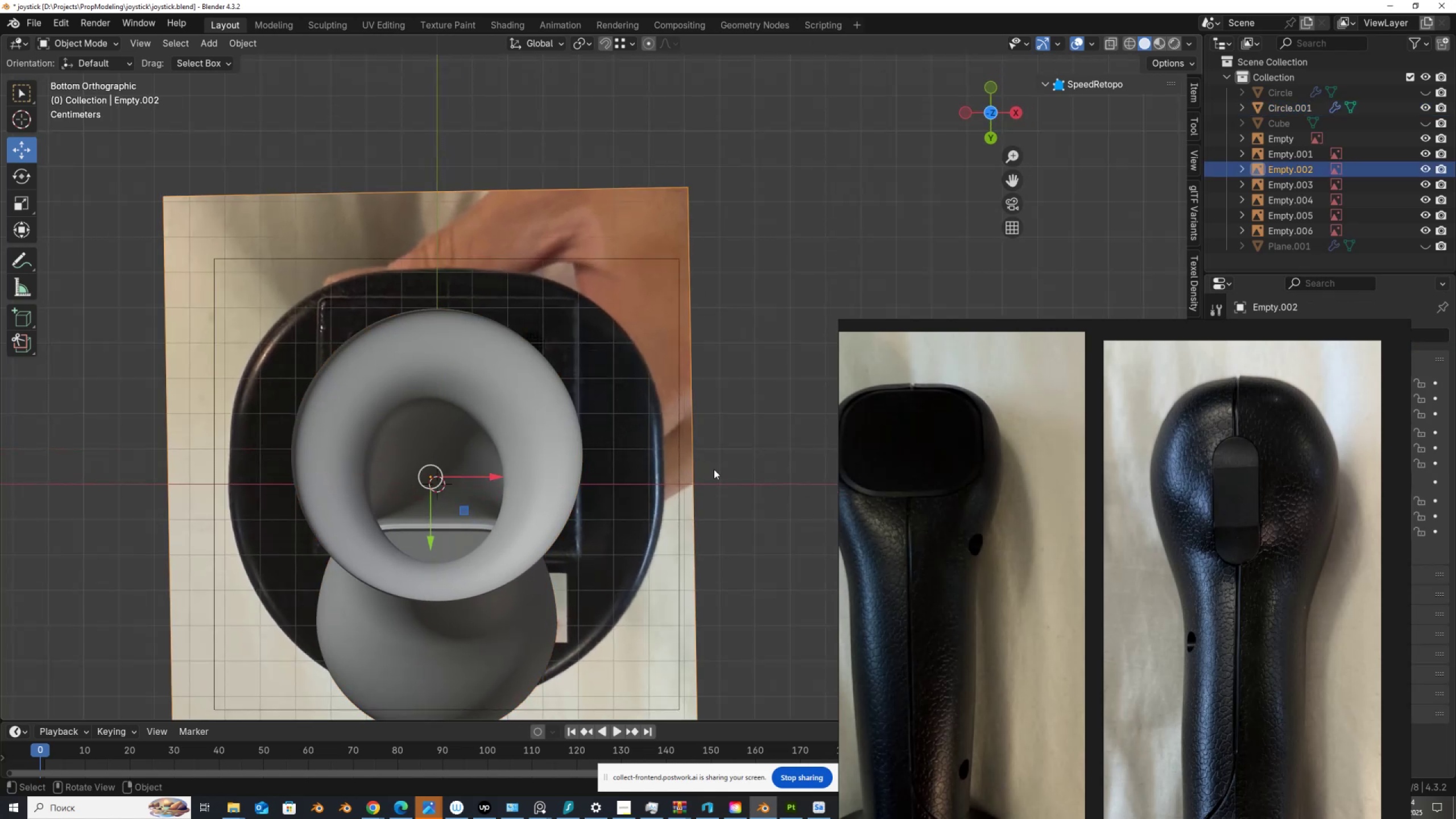 
key(S)
 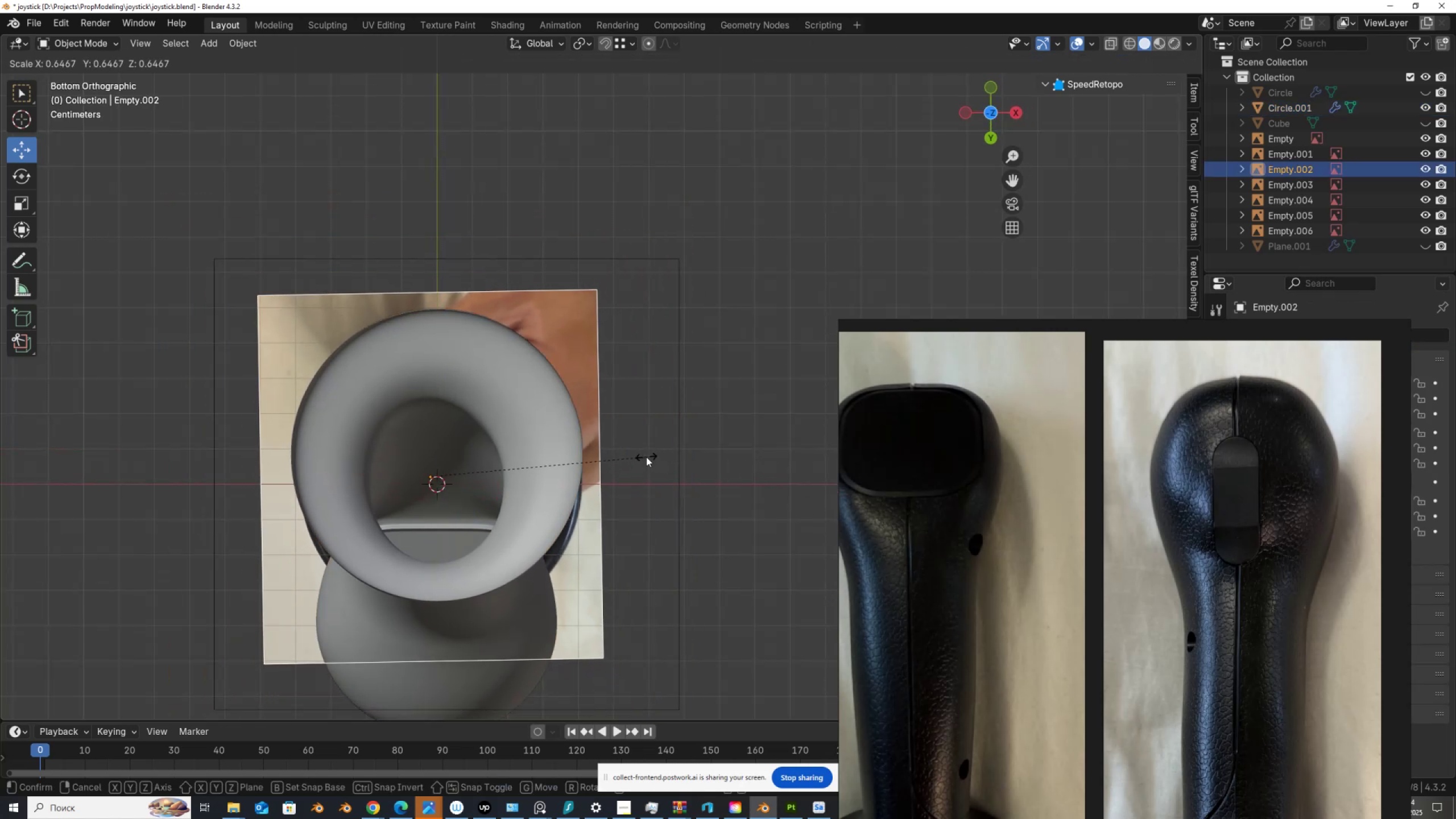 
left_click([646, 457])
 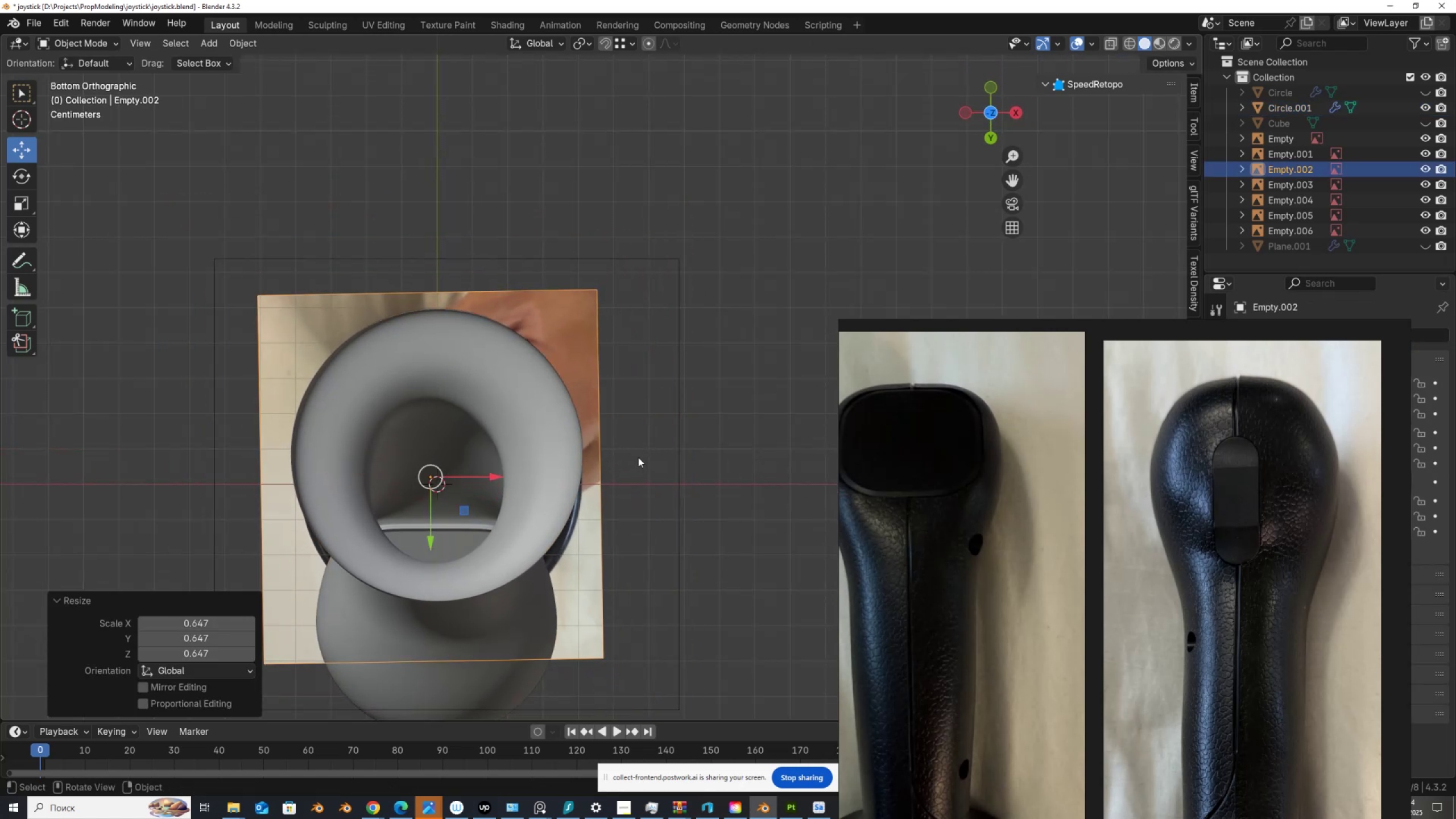 
key(Alt+AltLeft)
 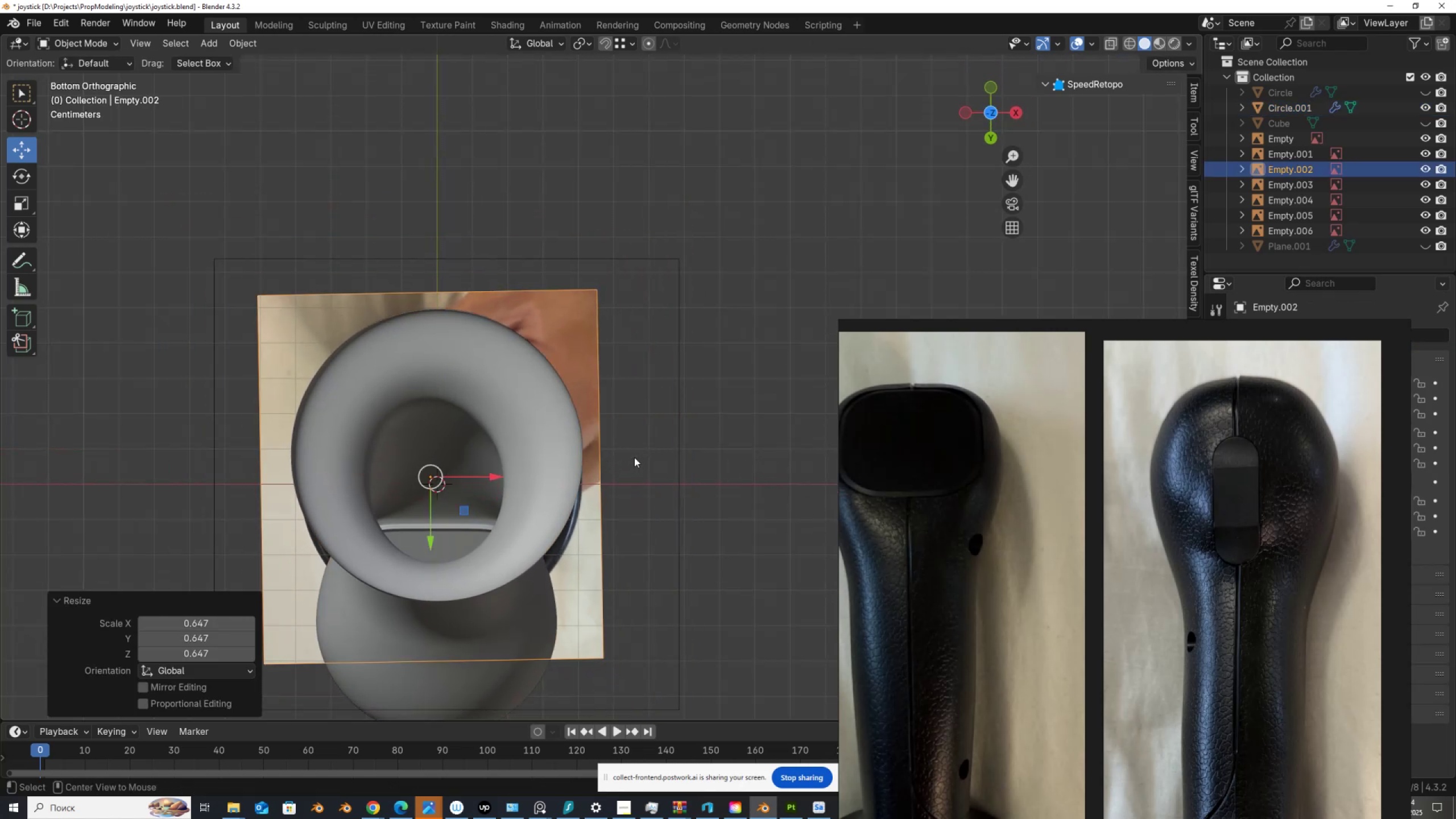 
key(Alt+Z)
 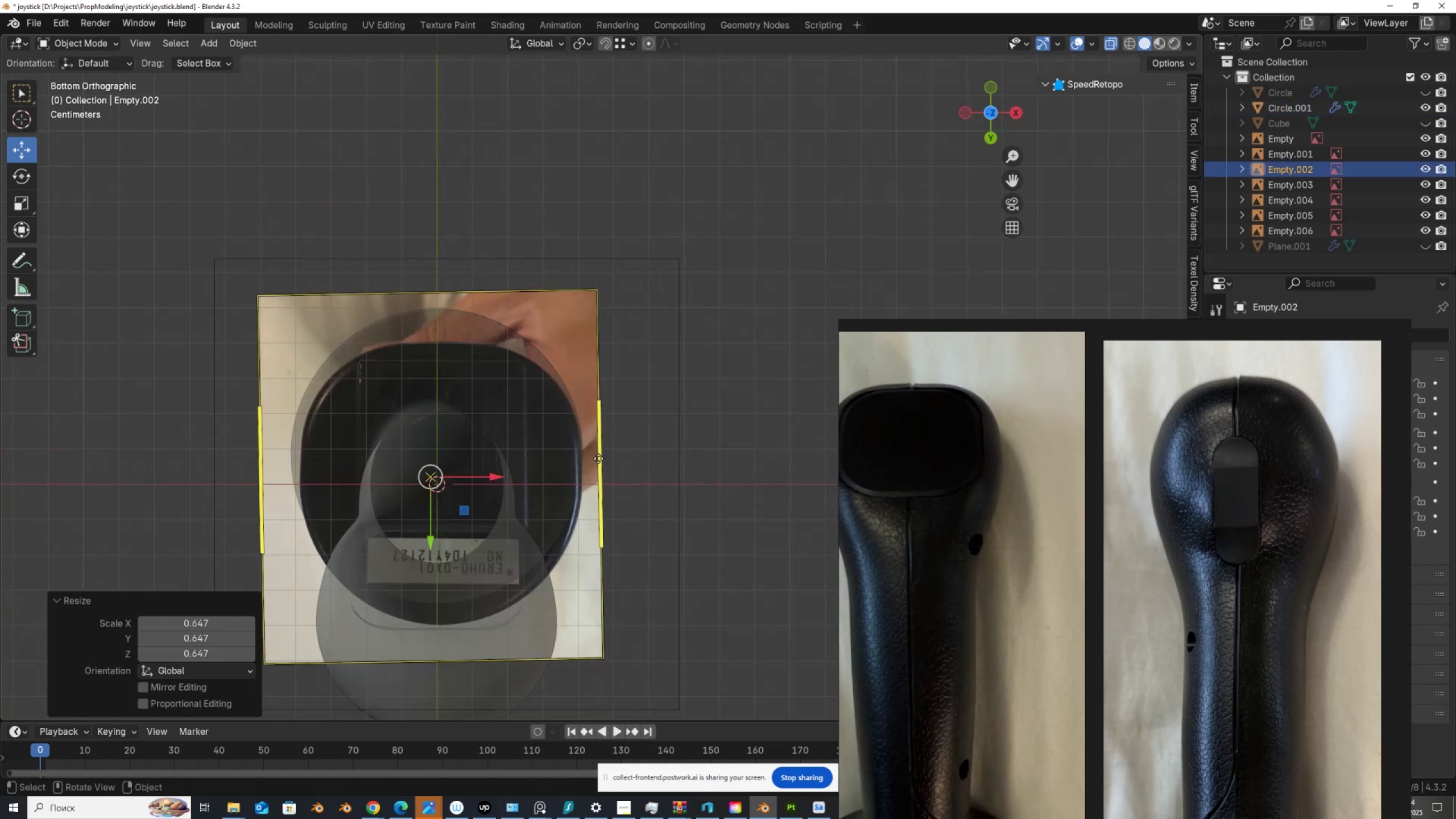 
scroll: coordinate [589, 458], scroll_direction: up, amount: 1.0
 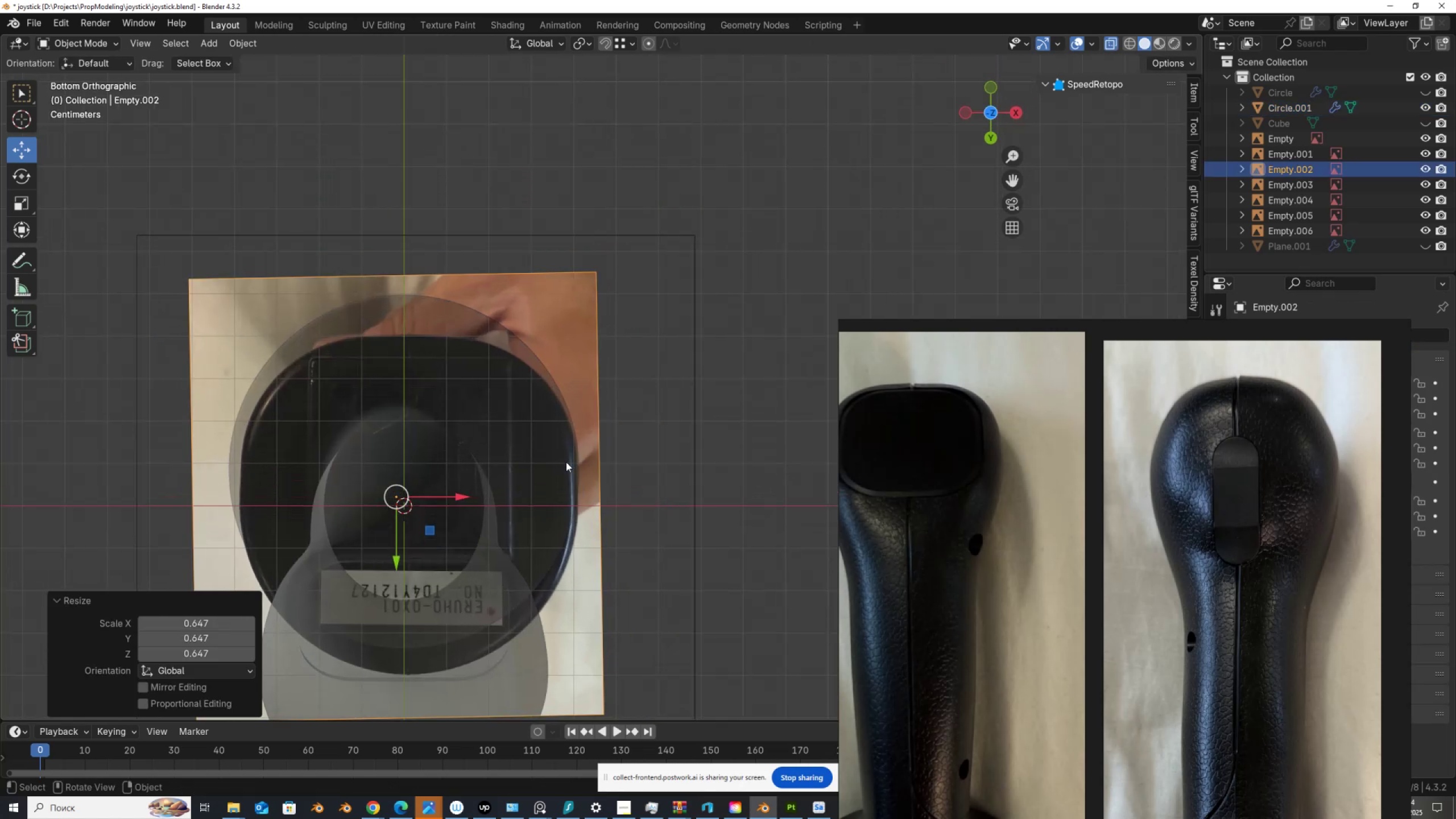 
hold_key(key=ShiftLeft, duration=0.66)
 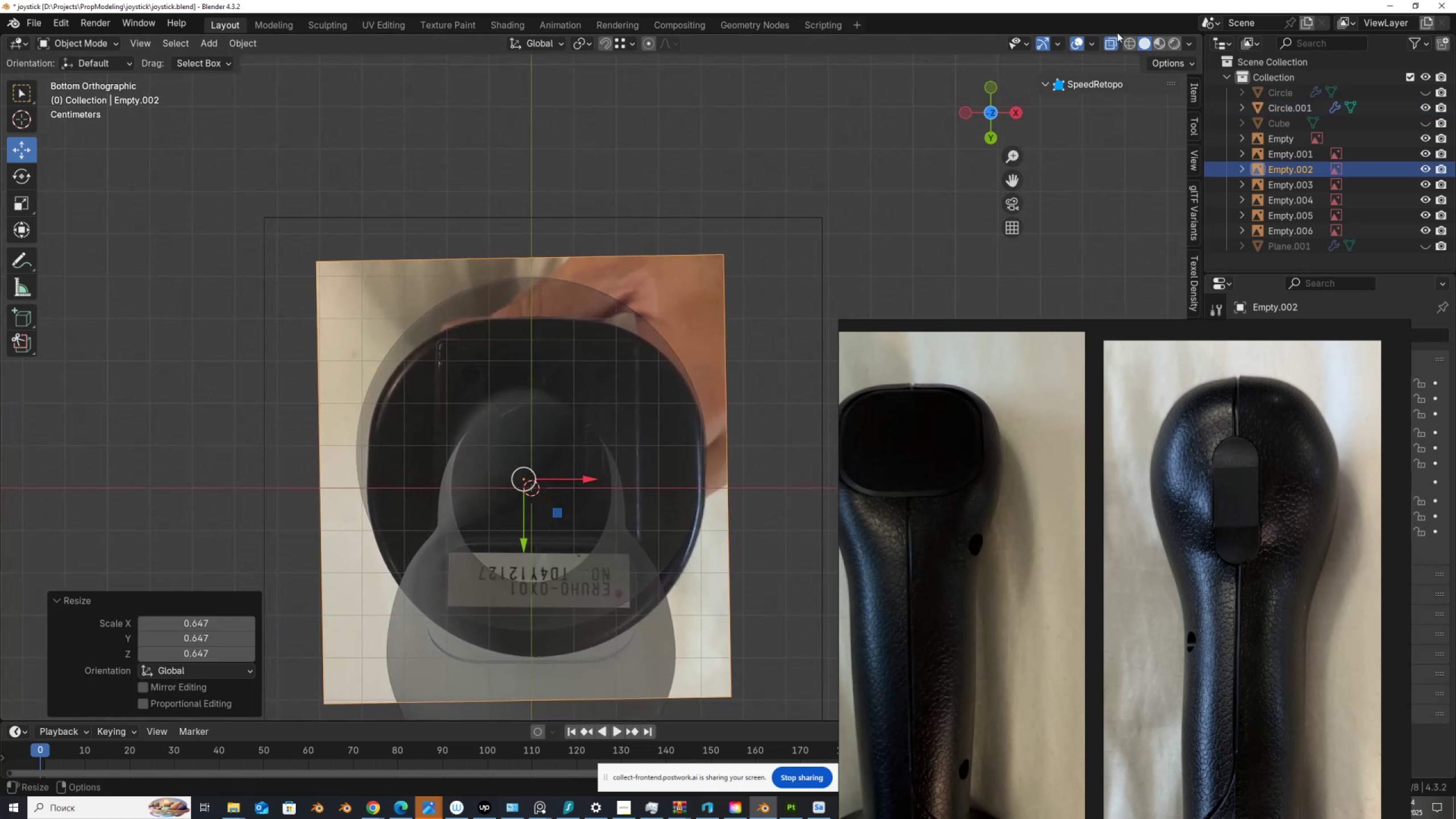 
left_click([1126, 40])
 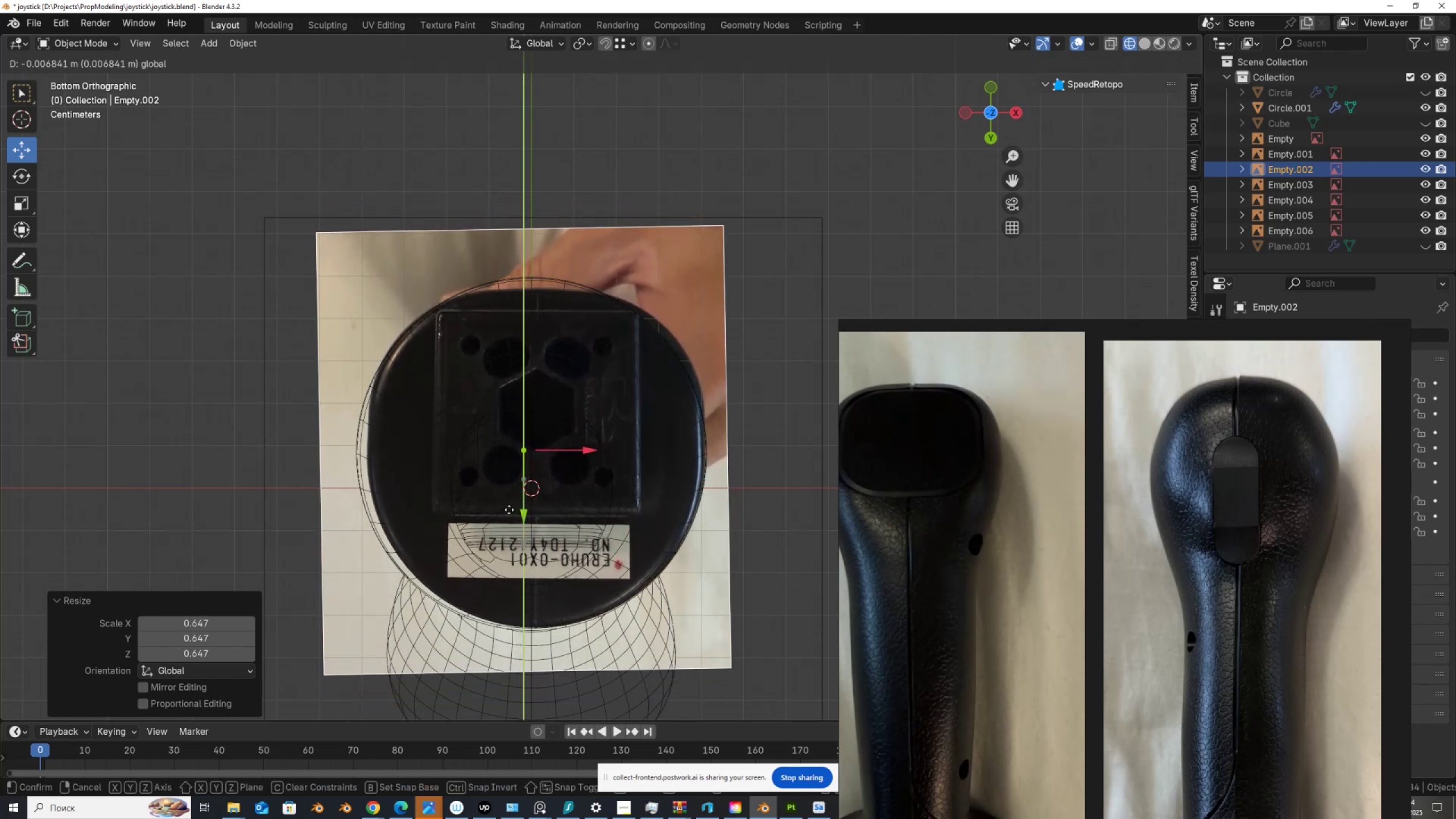 
wait(7.79)
 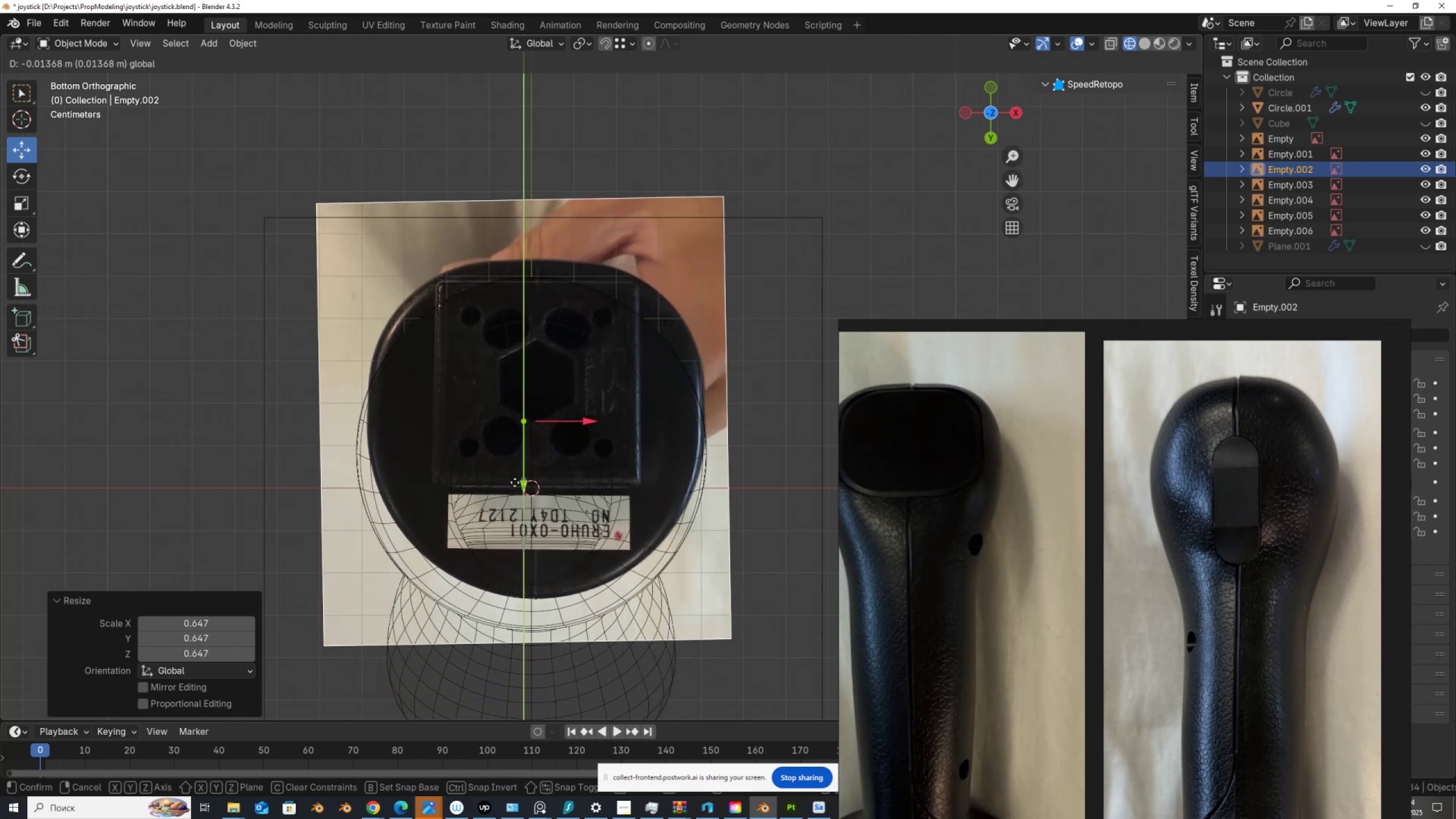 
key(R)
 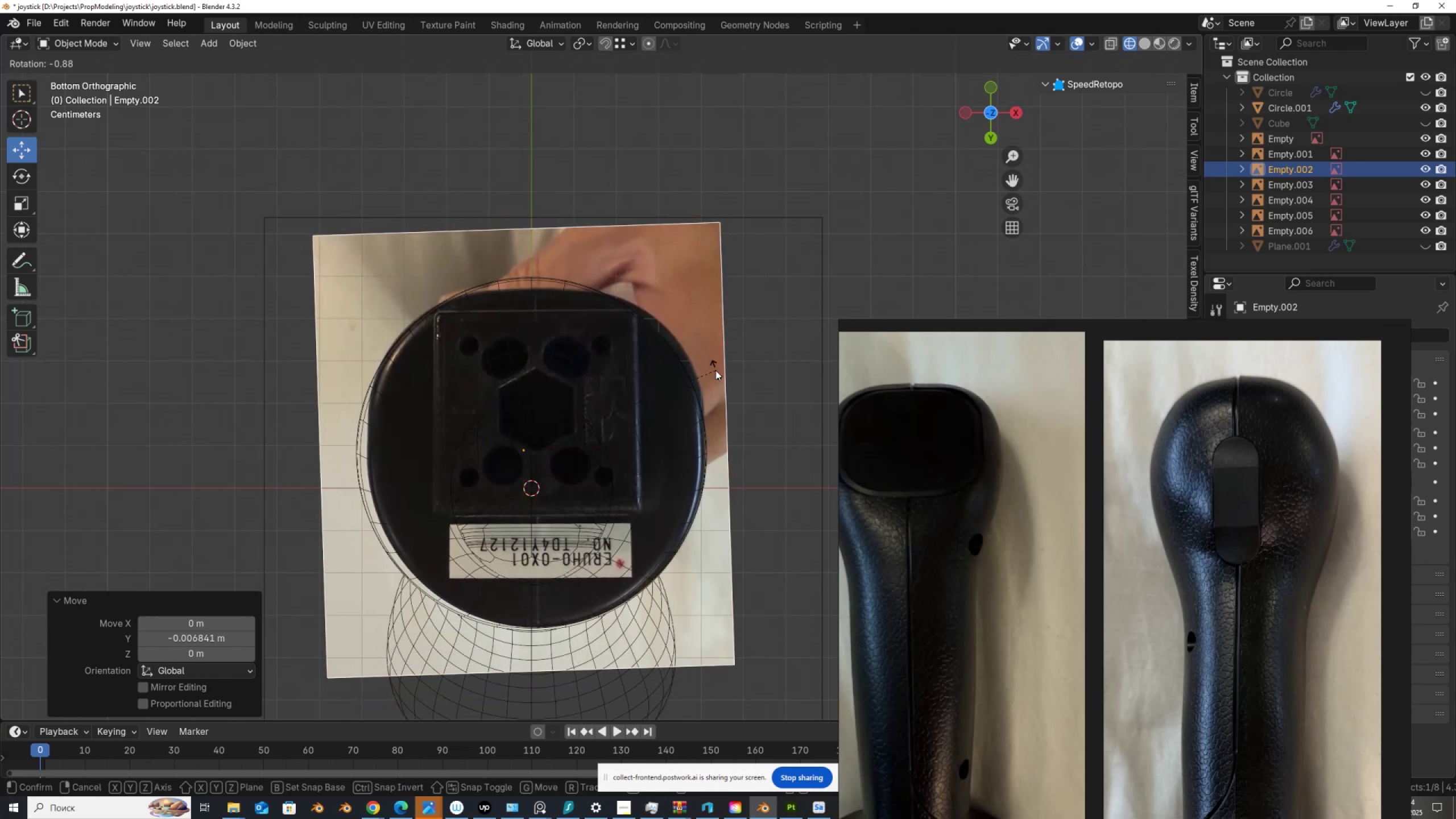 
left_click([715, 370])
 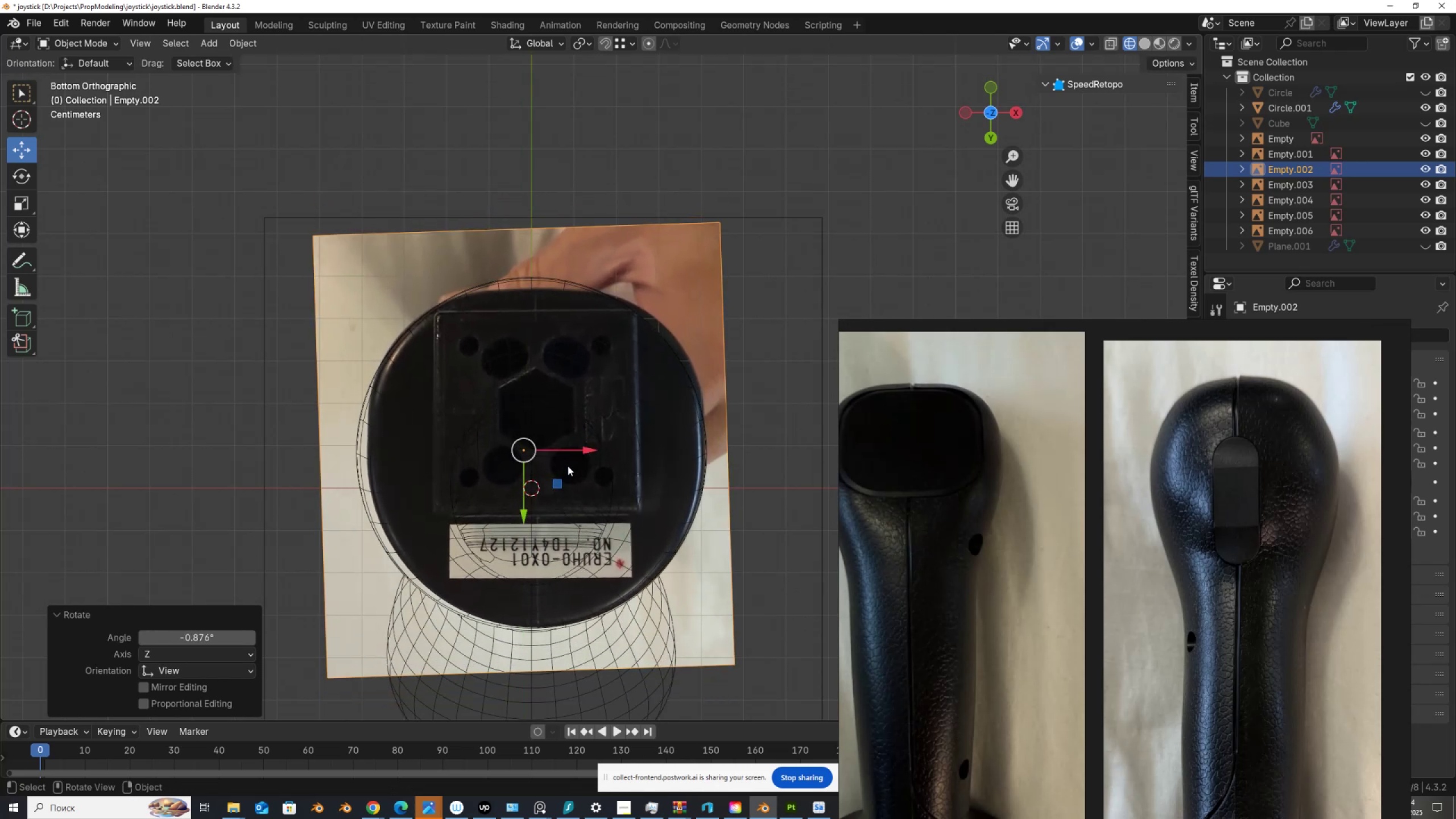 
mouse_move([589, 440])
 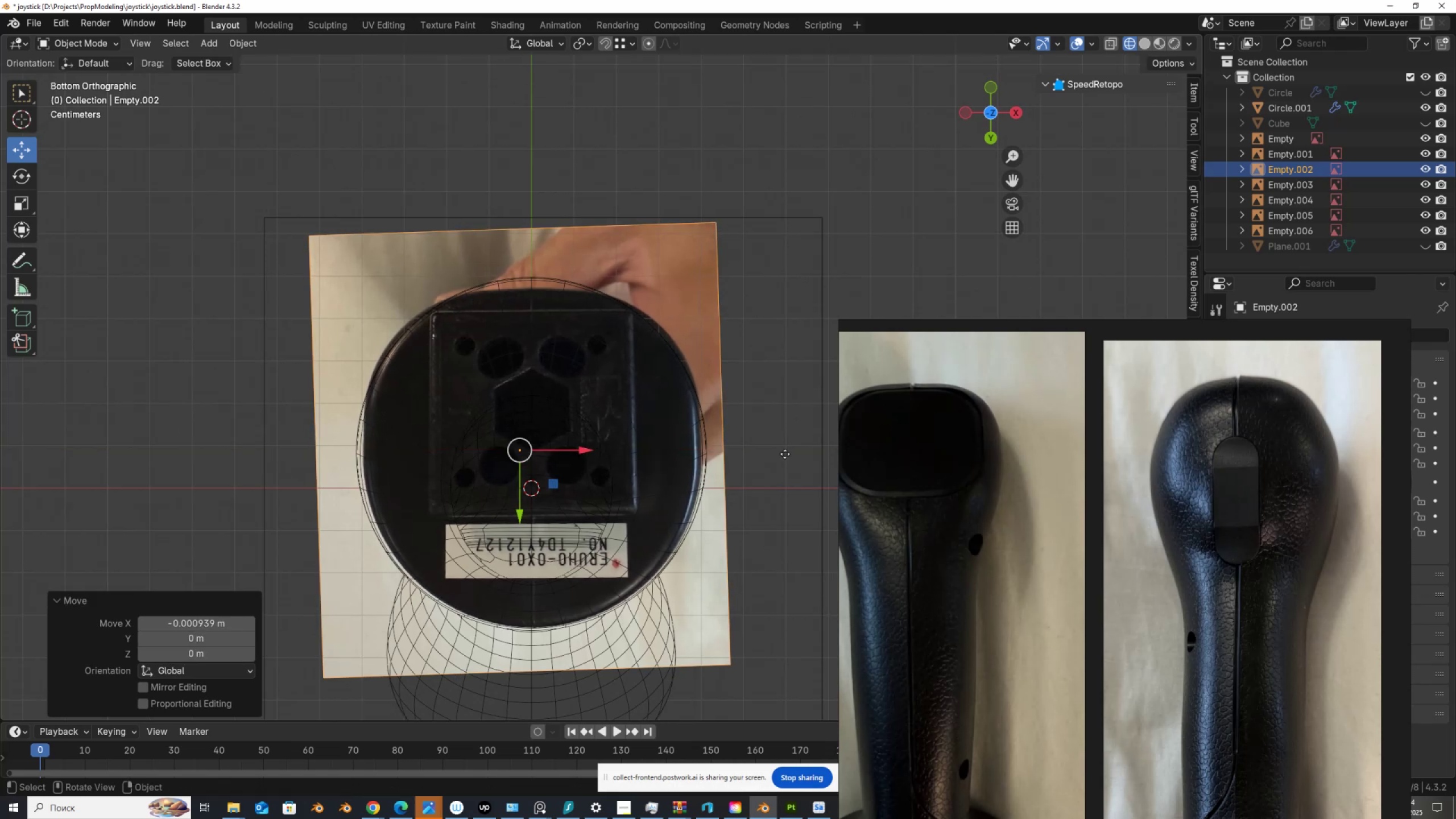 
scroll: coordinate [1038, 614], scroll_direction: down, amount: 1.0
 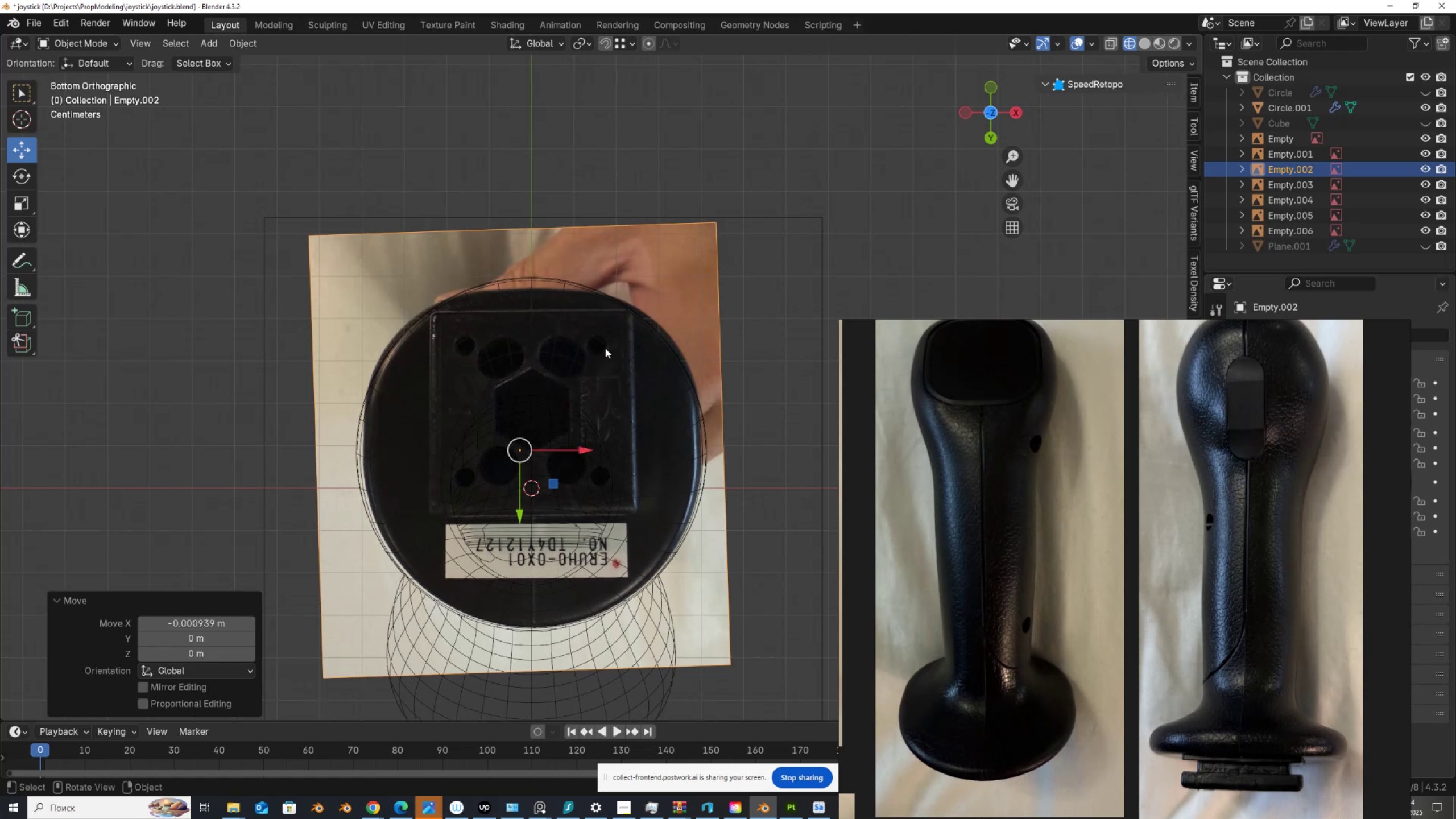 
left_click([545, 276])
 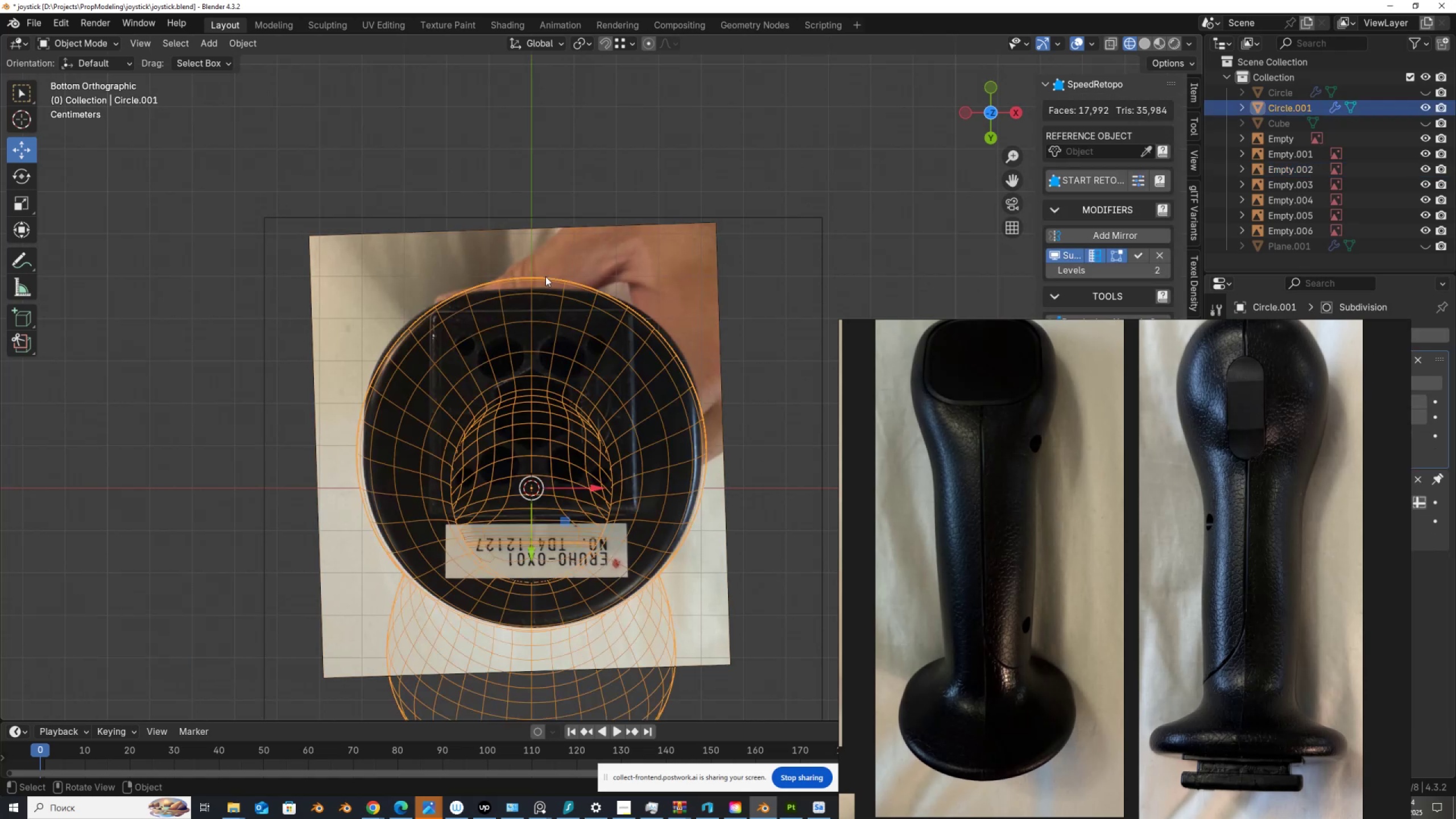 
key(Tab)
 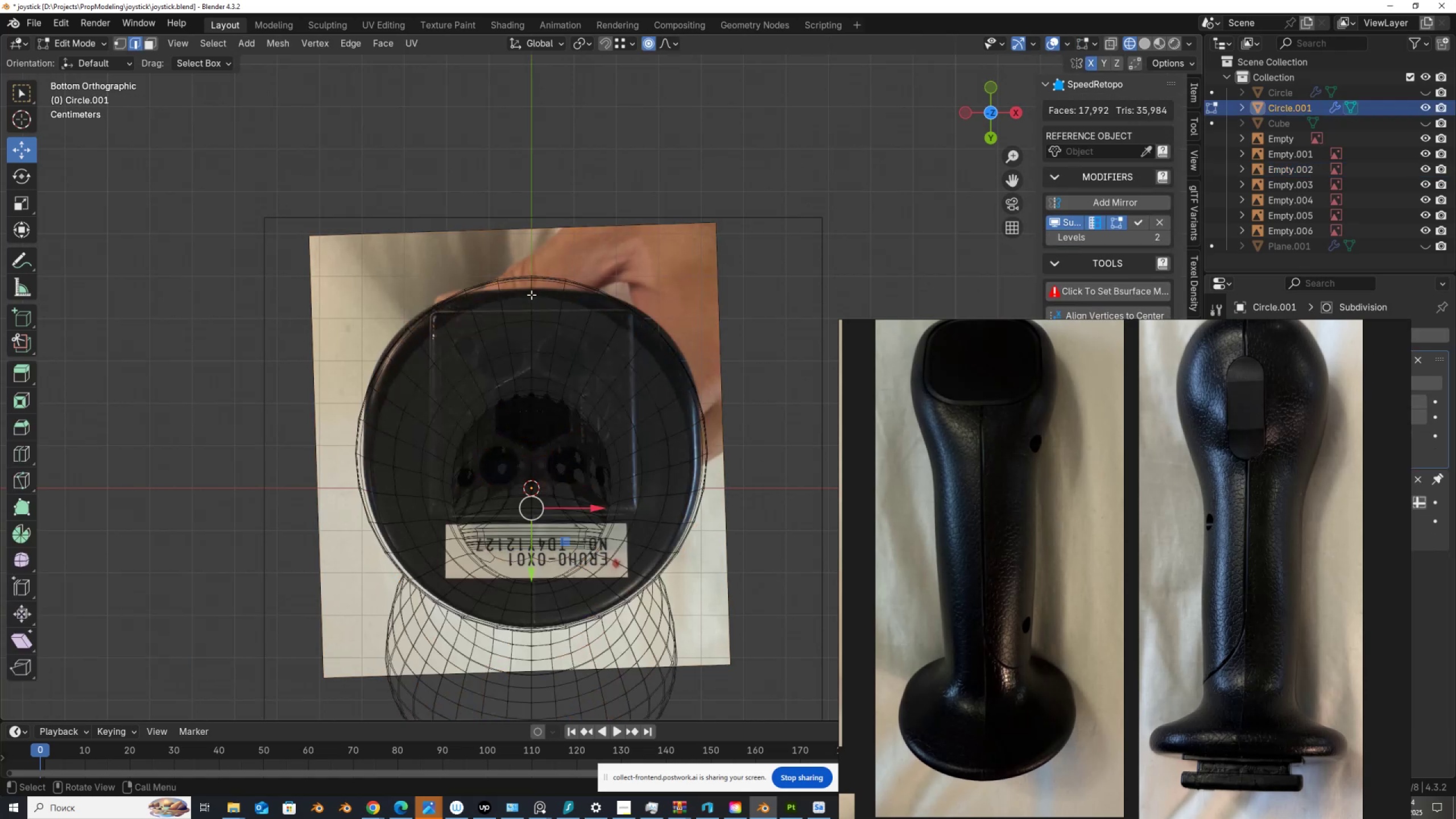 
scroll: coordinate [531, 294], scroll_direction: up, amount: 2.0
 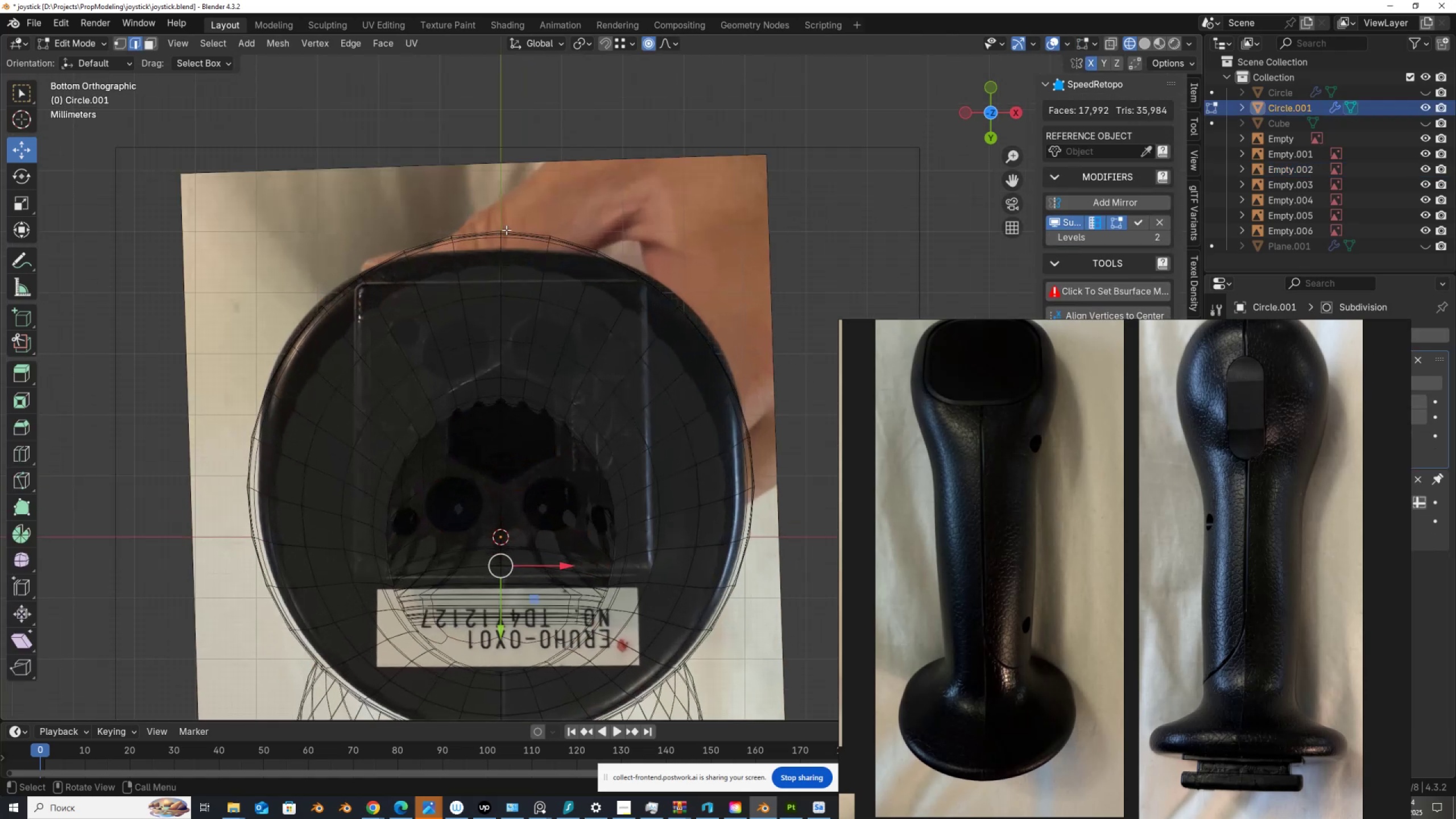 
key(1)
 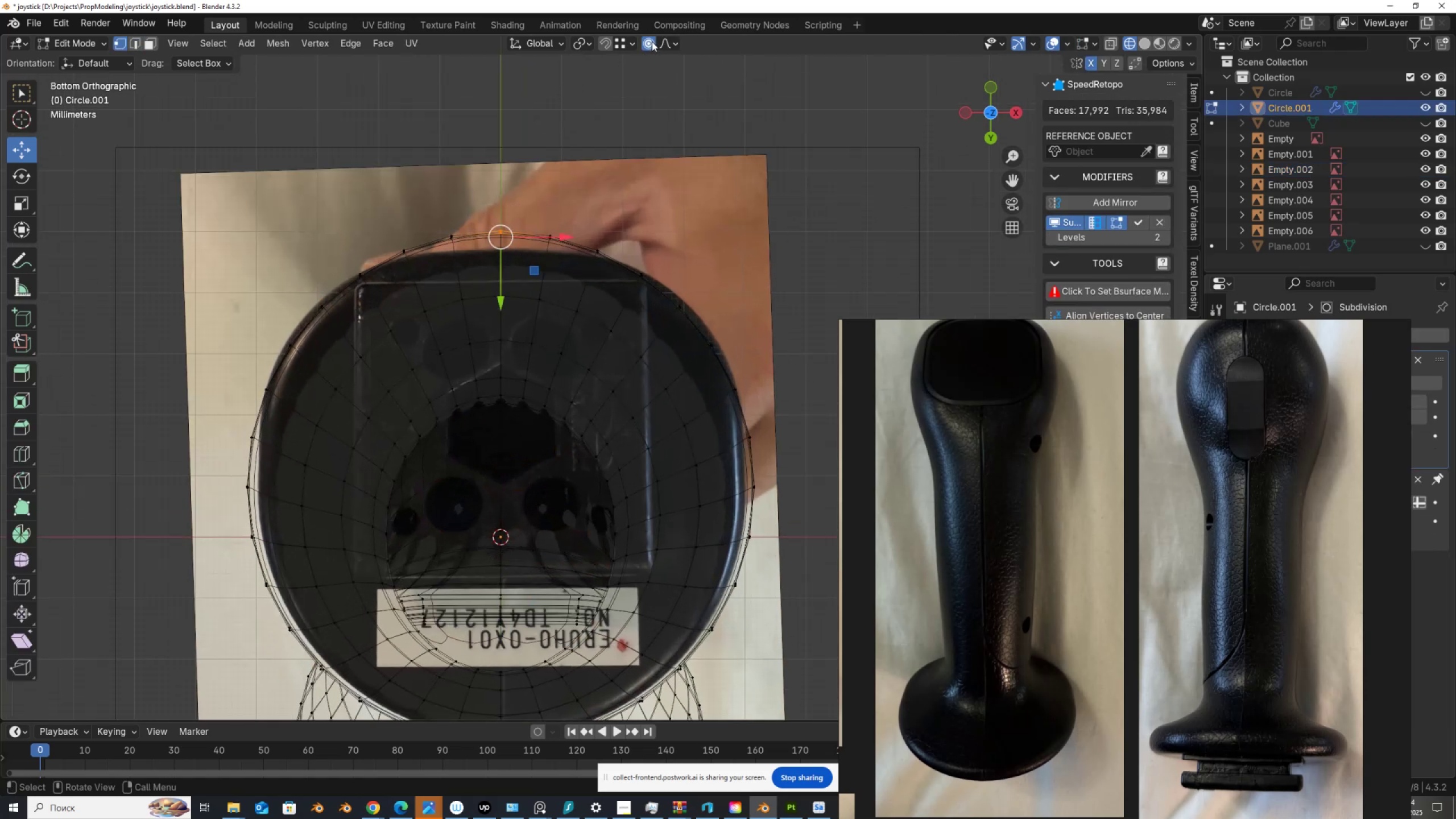 
left_click([650, 42])
 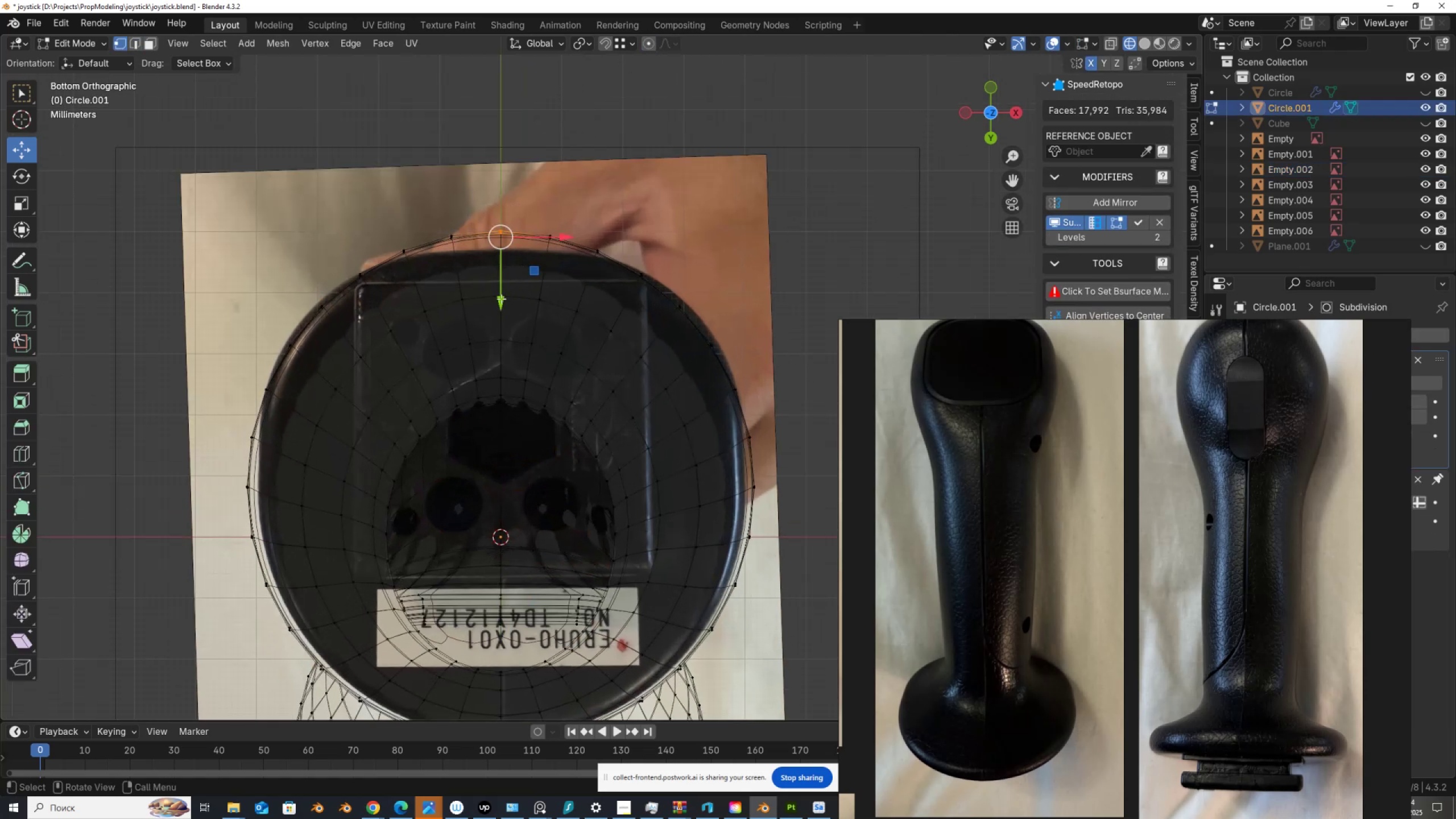 
left_click_drag(start_coordinate=[497, 299], to_coordinate=[450, 233])
 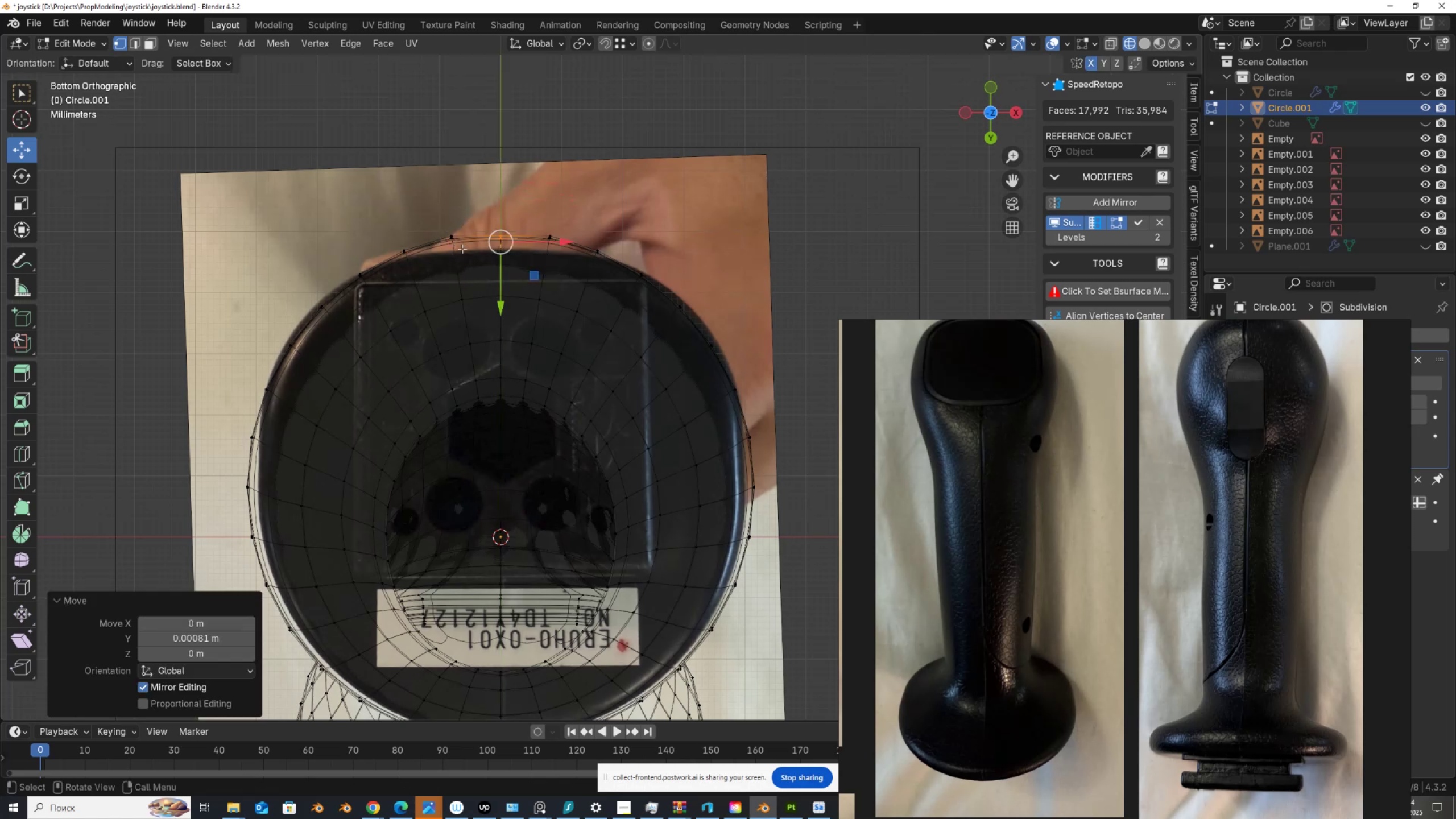 
hold_key(key=ControlLeft, duration=0.79)
 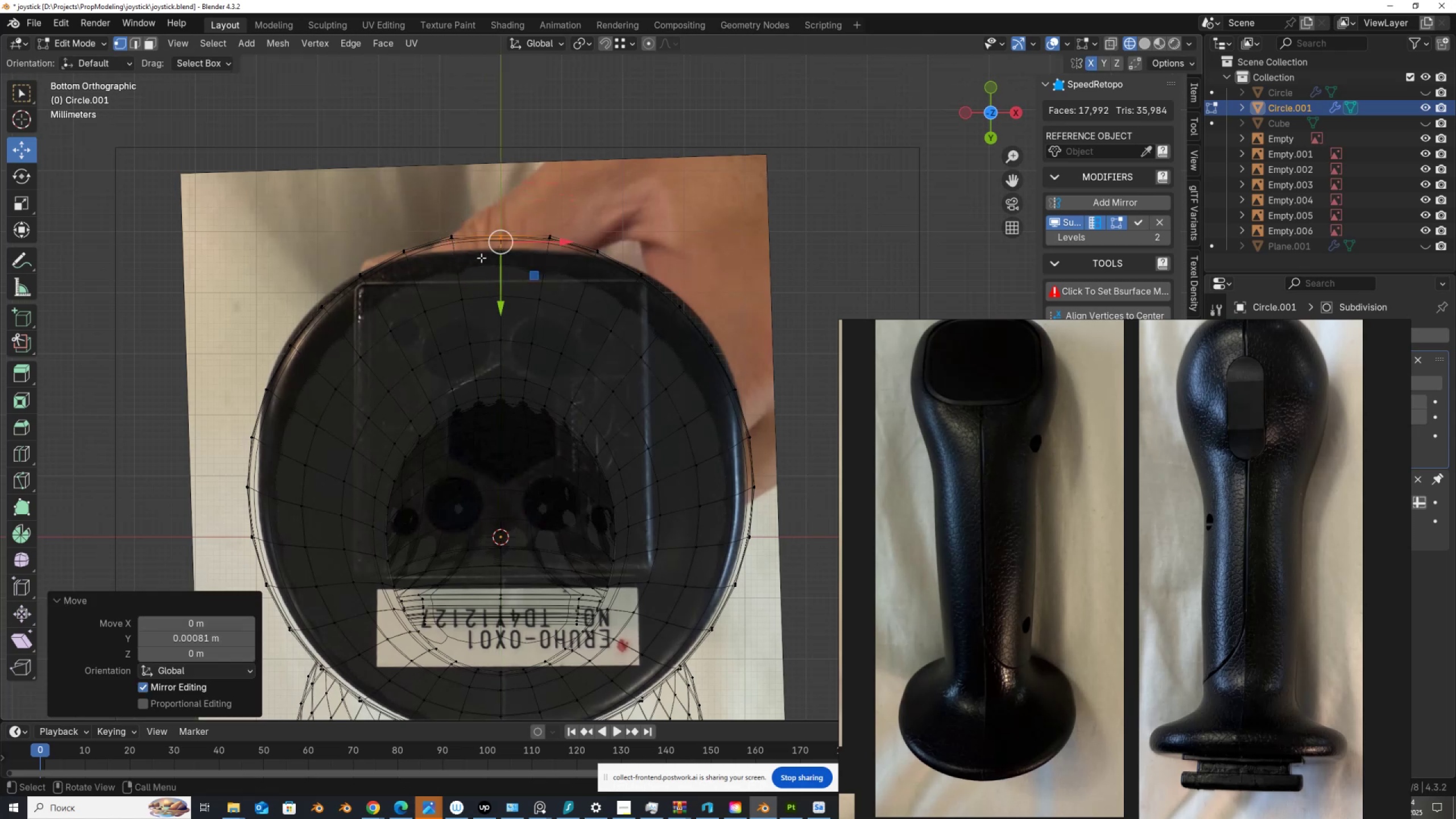 
left_click_drag(start_coordinate=[437, 214], to_coordinate=[572, 255])
 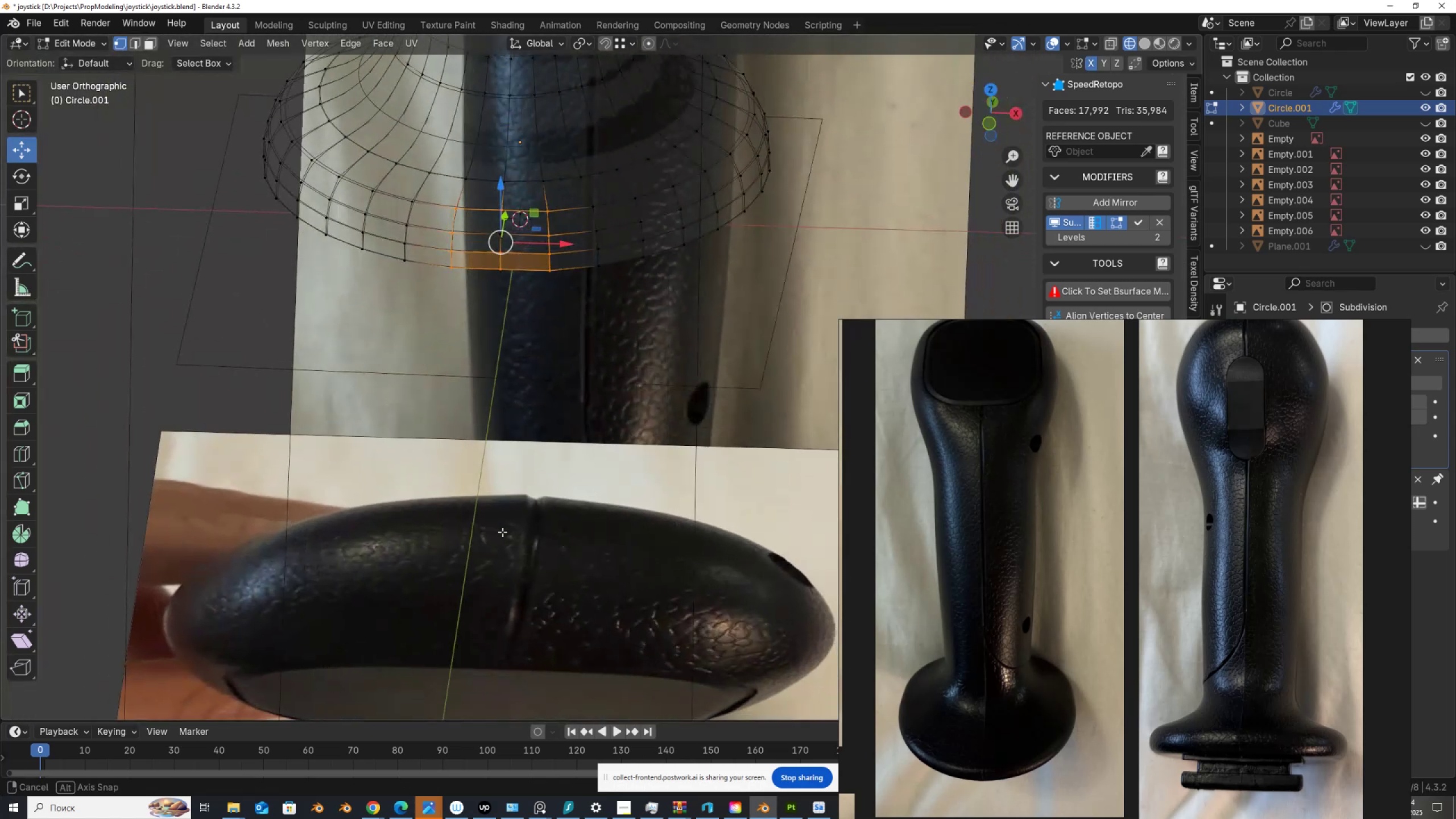 
scroll: coordinate [516, 565], scroll_direction: up, amount: 3.0
 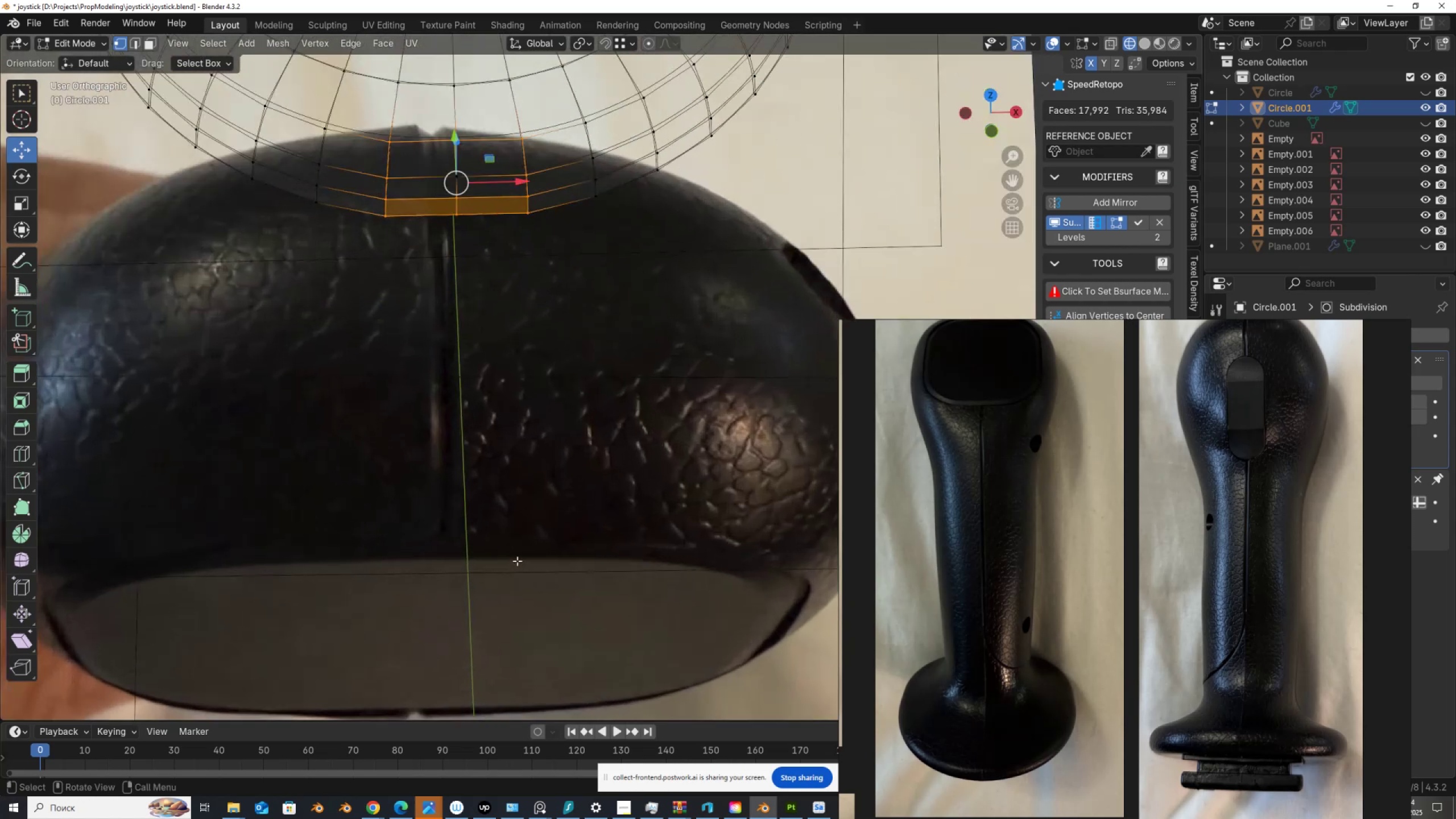 
key(Control+Z)
 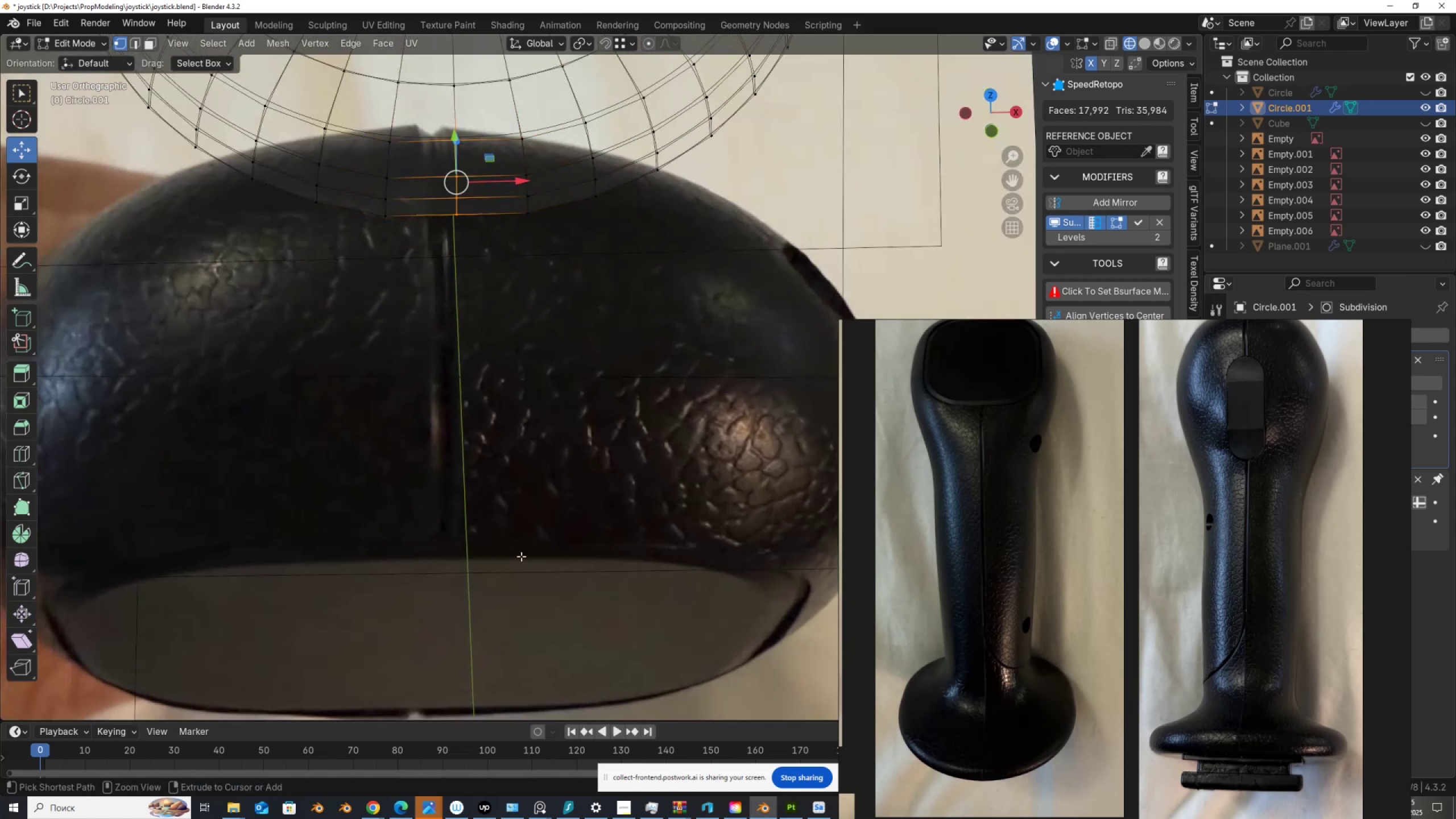 
key(Control+Z)
 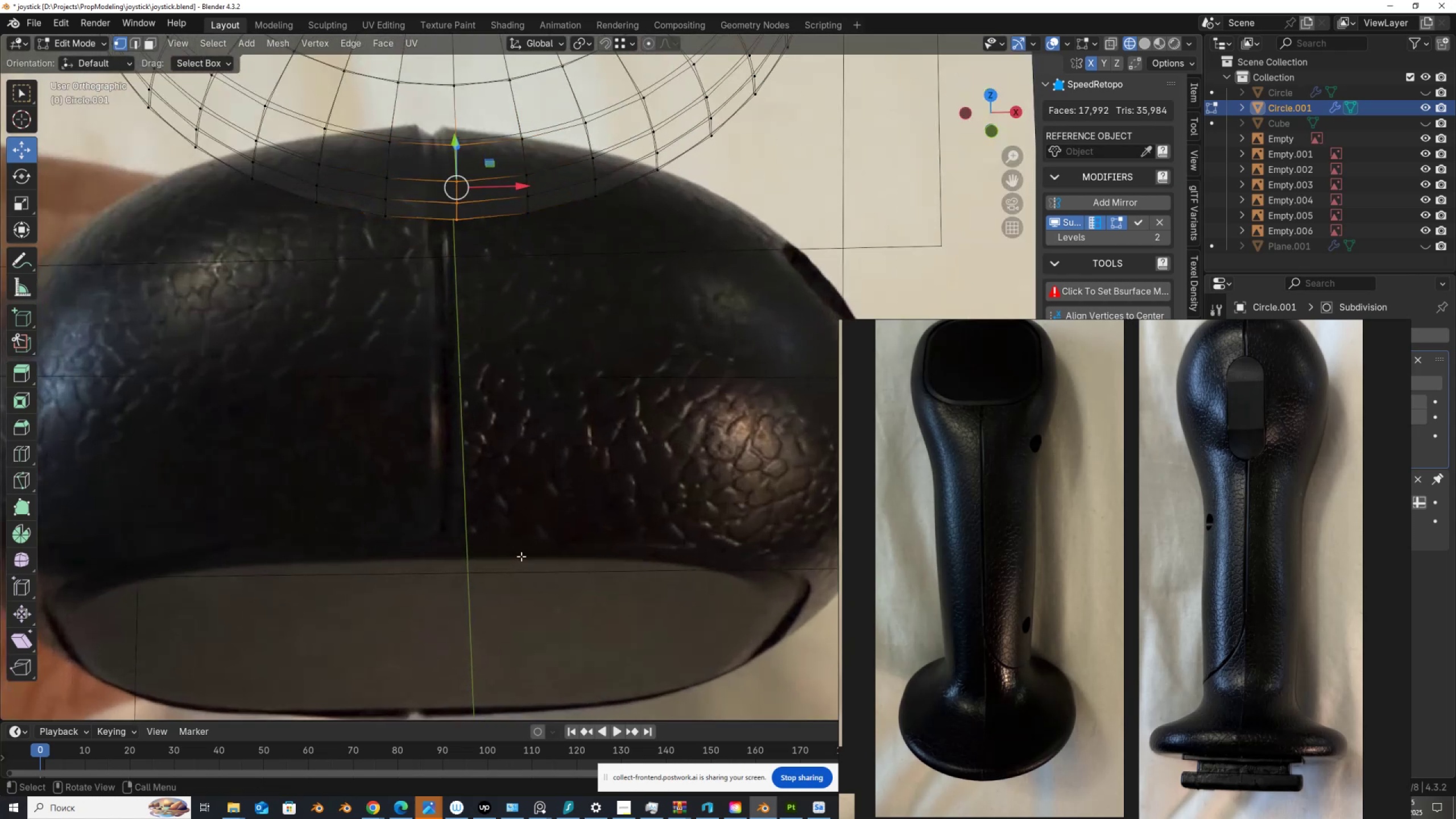 
key(Shift+ShiftLeft)
 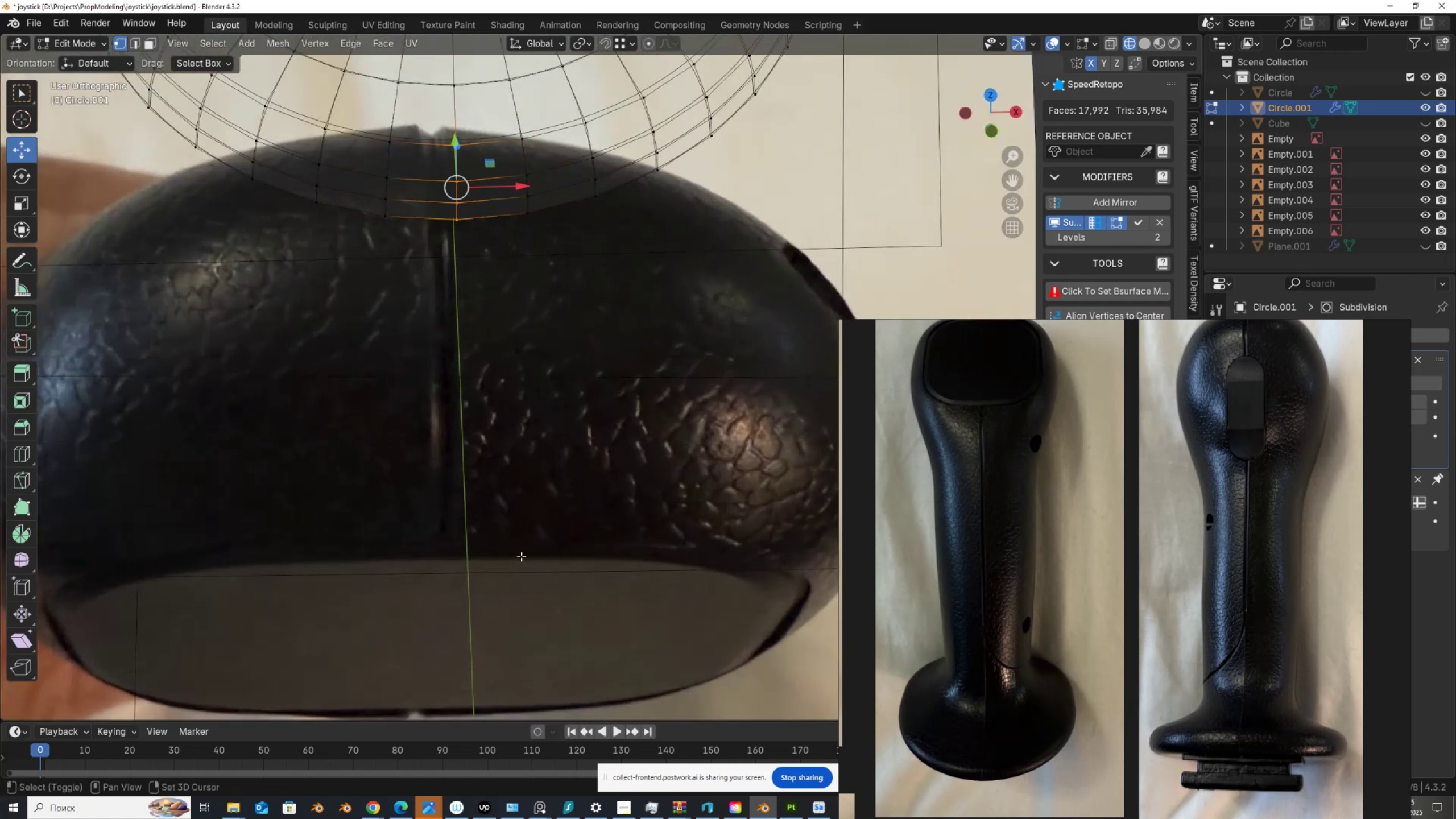 
key(Control+Shift+ControlLeft)
 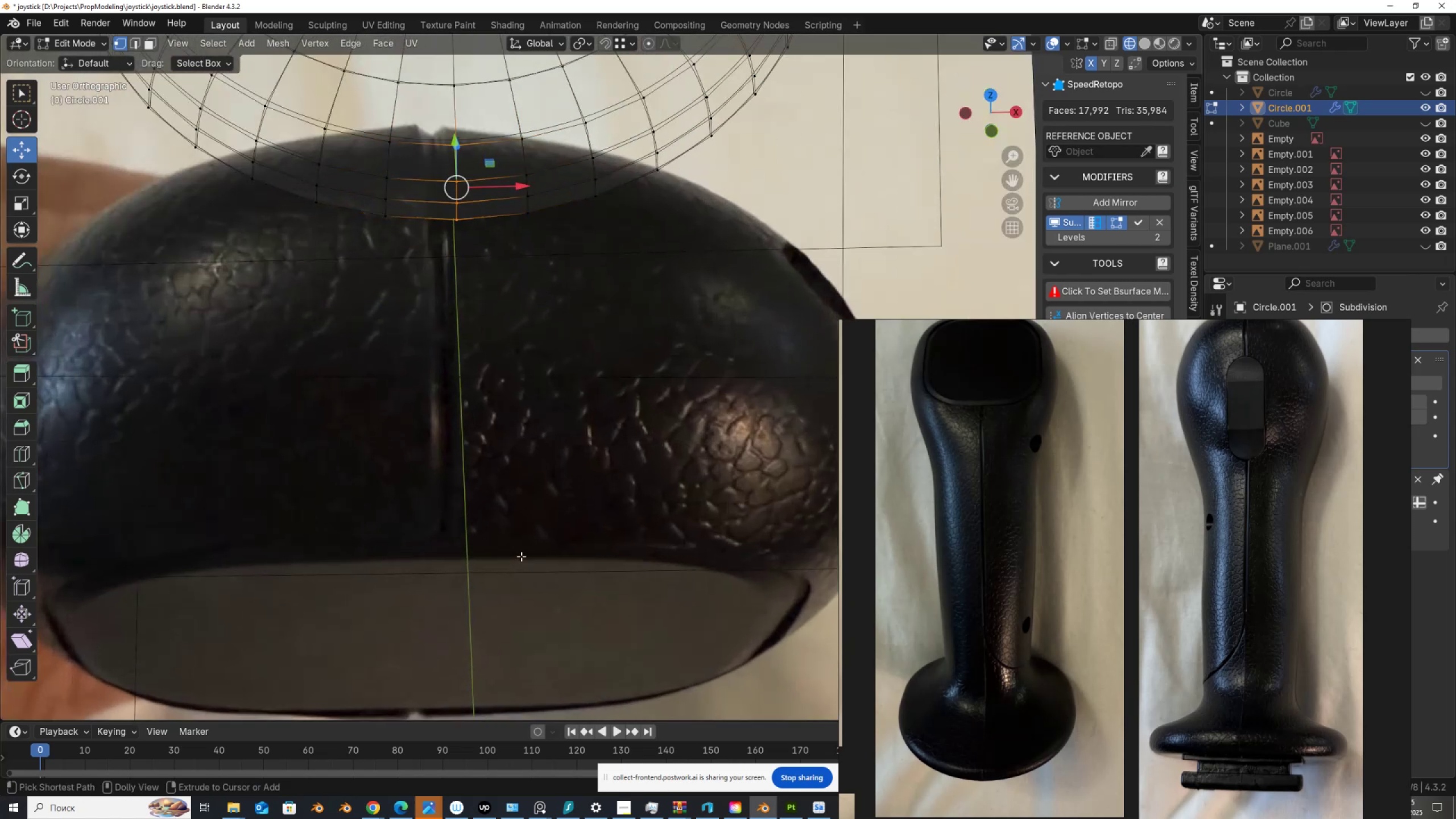 
key(Control+Shift+Z)
 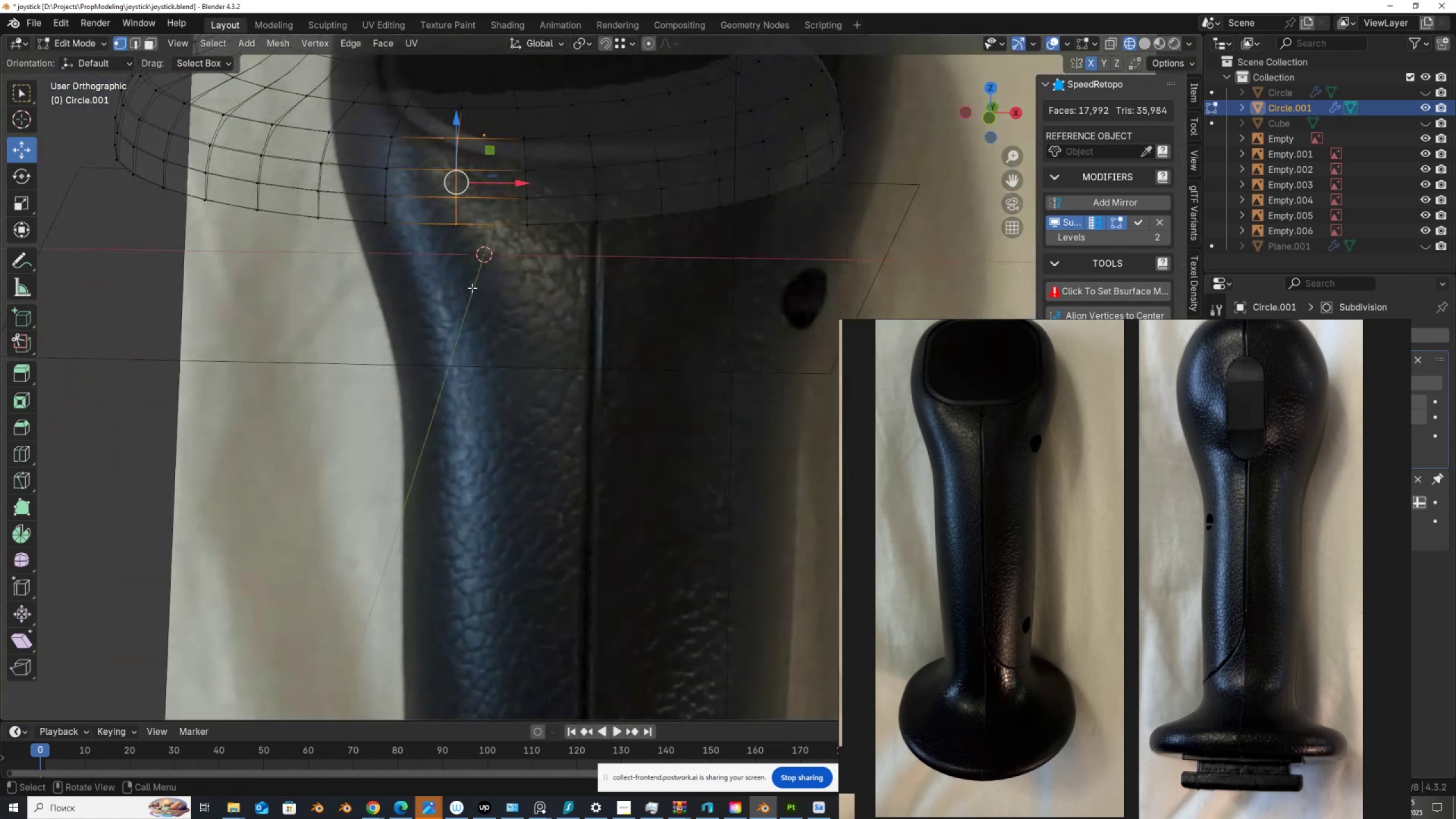 
left_click_drag(start_coordinate=[373, 125], to_coordinate=[563, 251])
 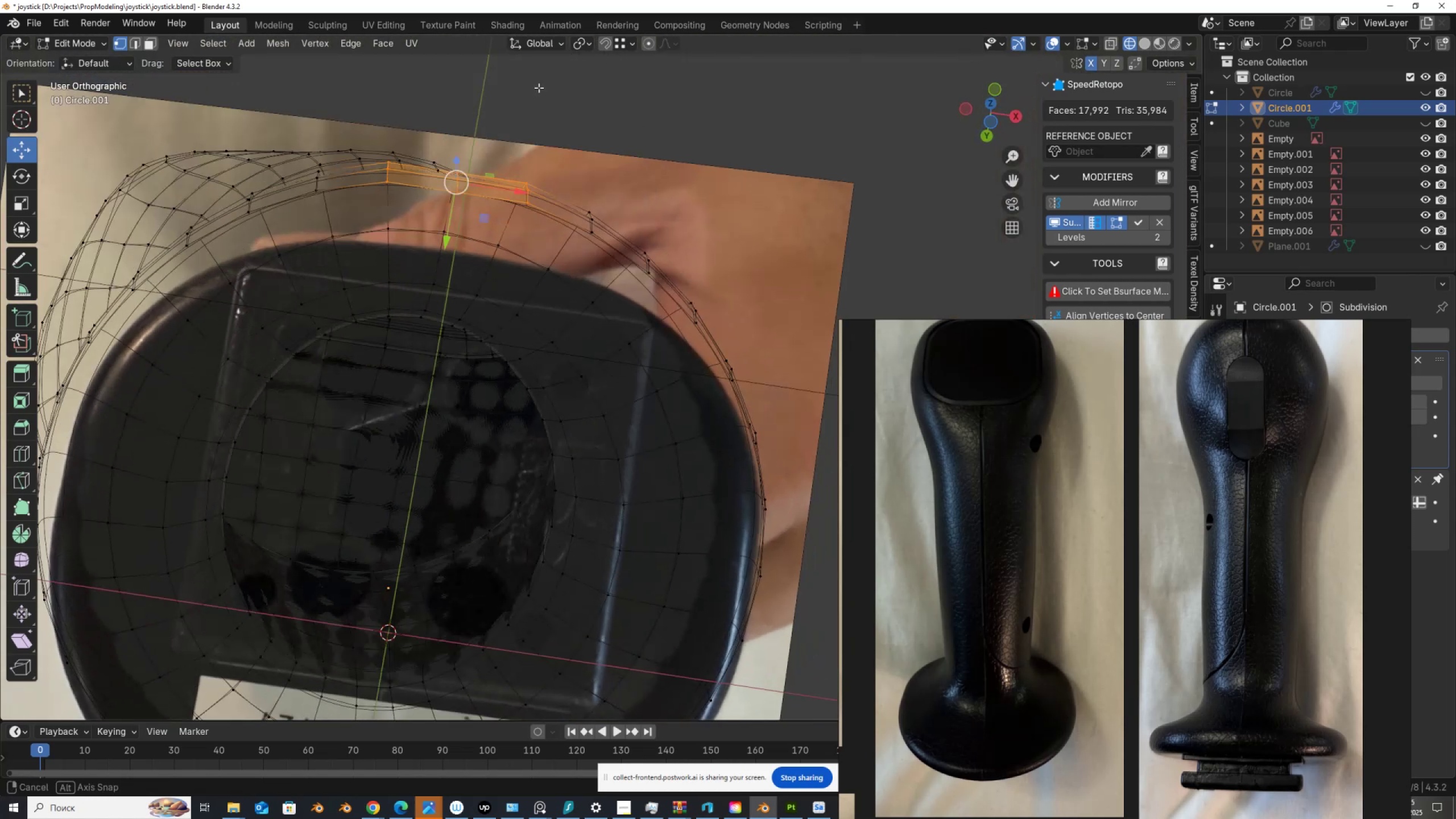 
hold_key(key=AltLeft, duration=0.51)
 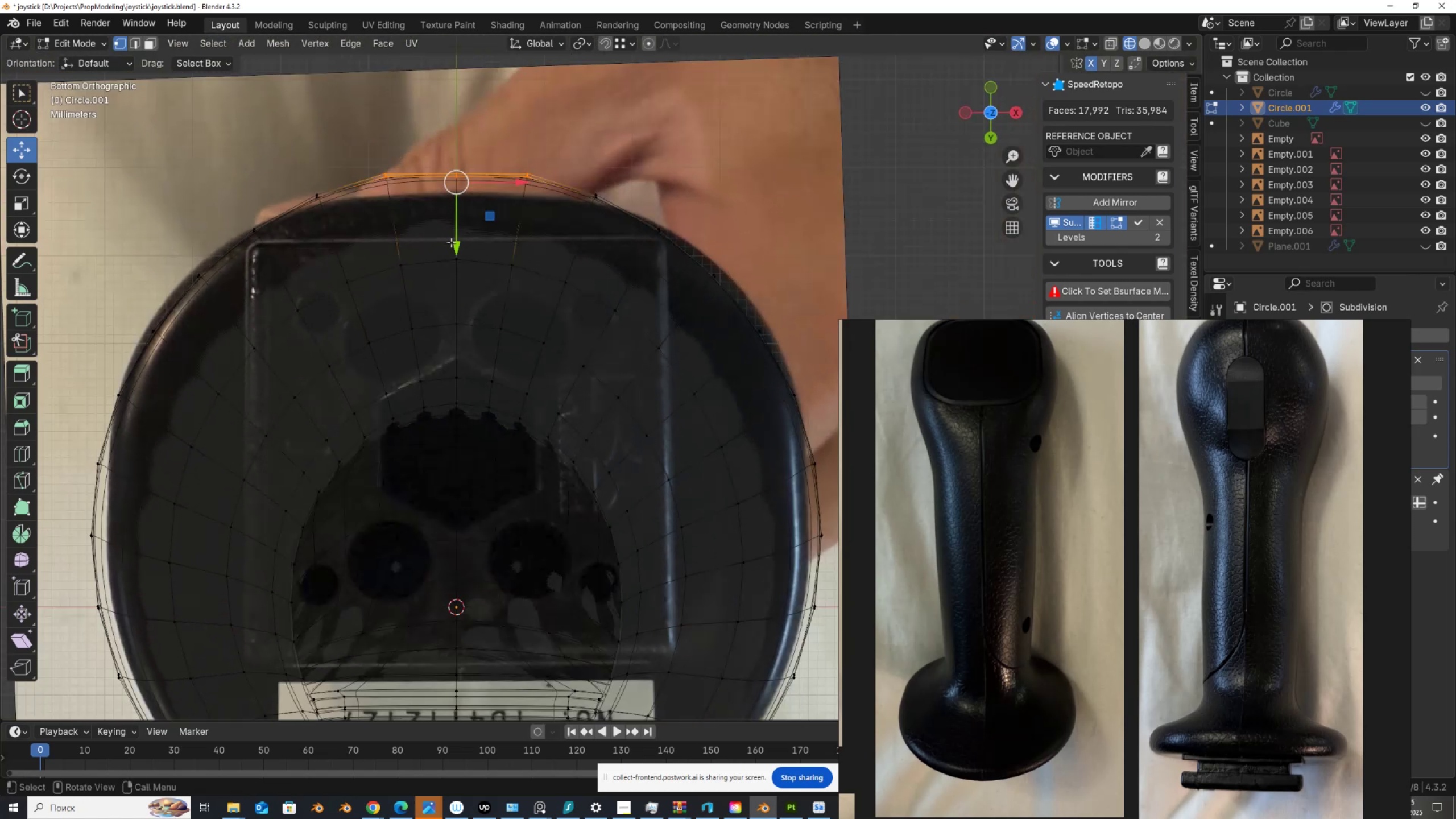 
left_click_drag(start_coordinate=[454, 246], to_coordinate=[319, 194])
 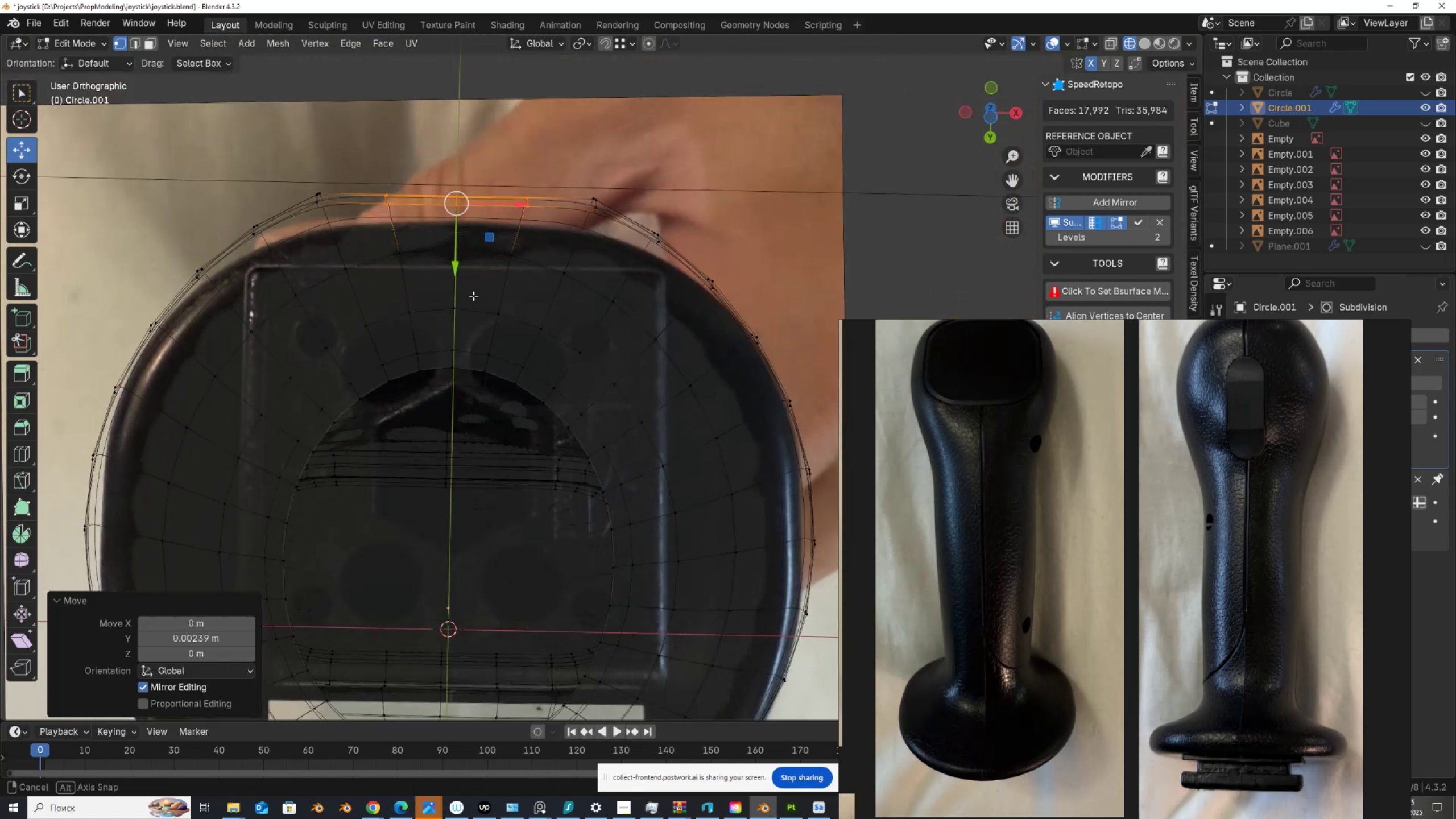 
hold_key(key=ControlLeft, duration=0.94)
 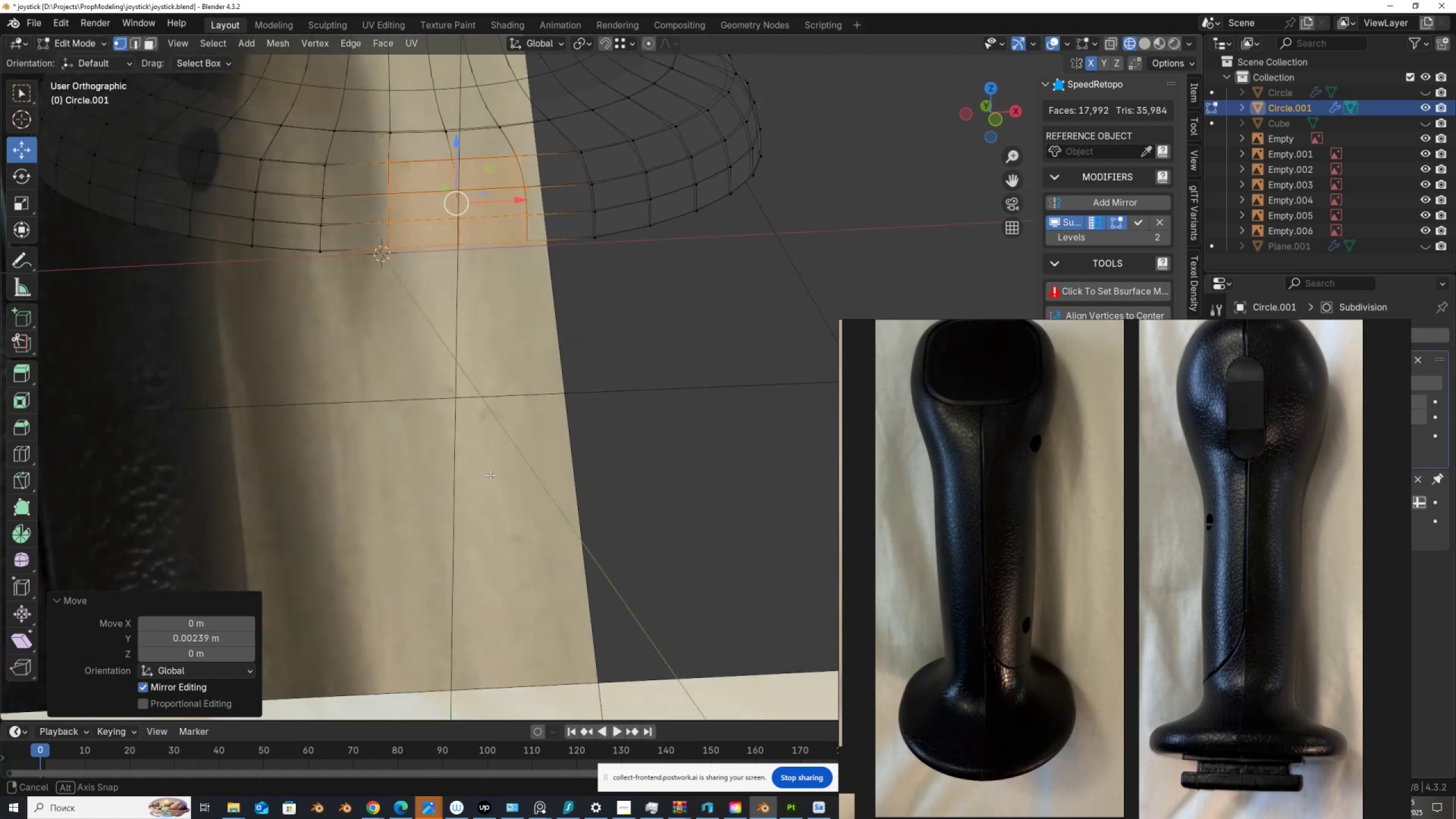 
scroll: coordinate [613, 312], scroll_direction: down, amount: 5.0
 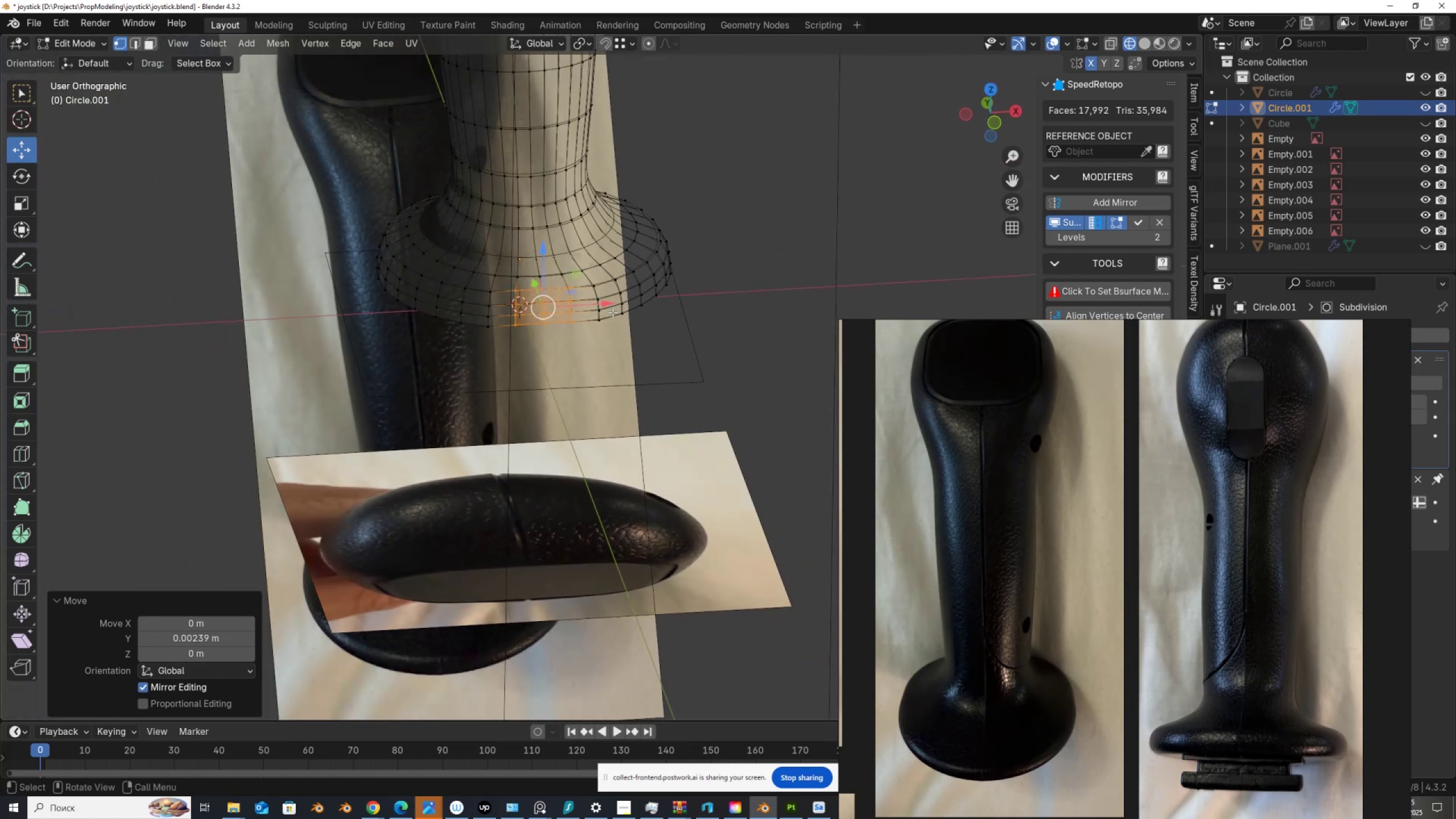 
key(Alt+AltLeft)
 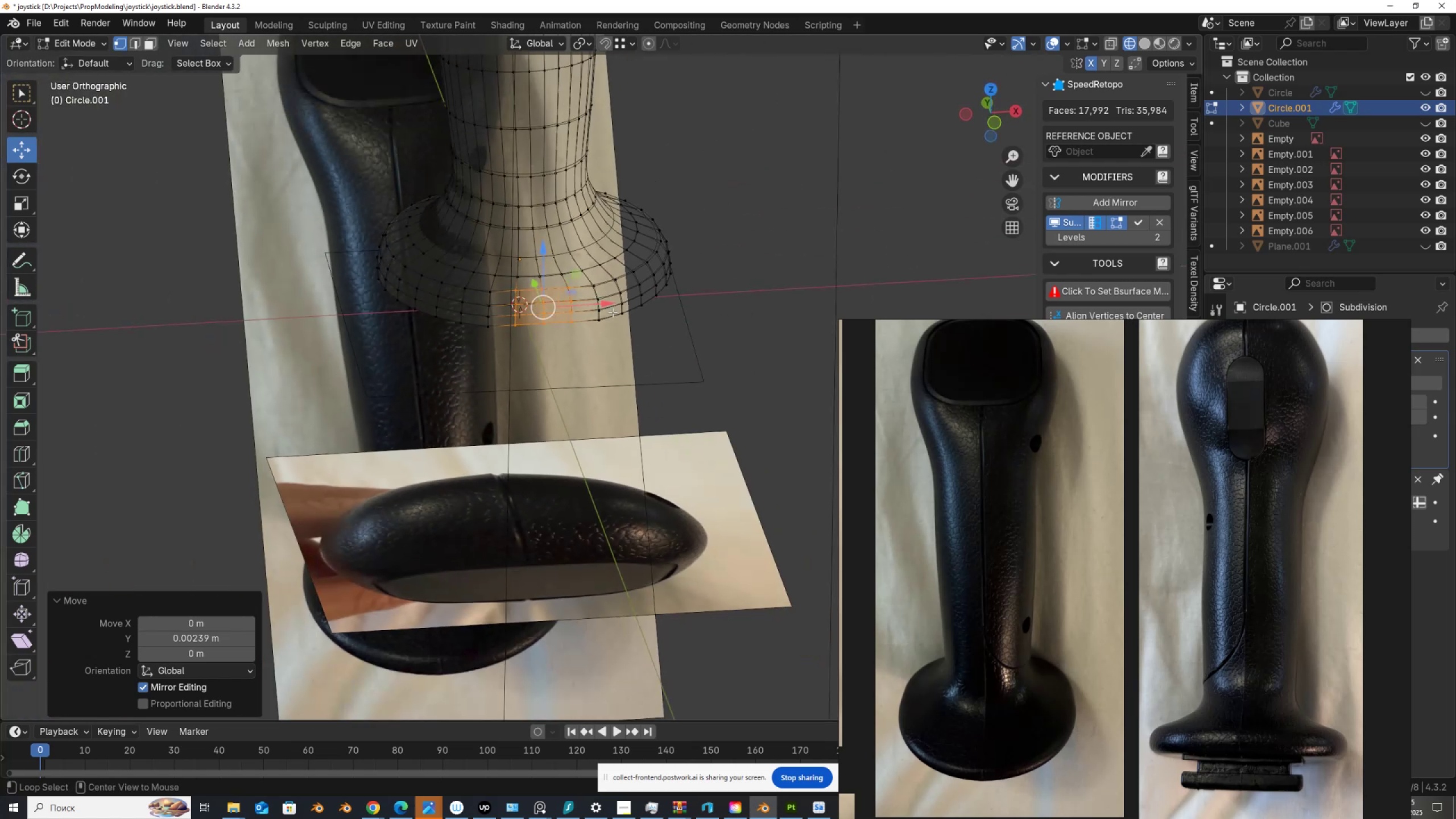 
key(Z)
 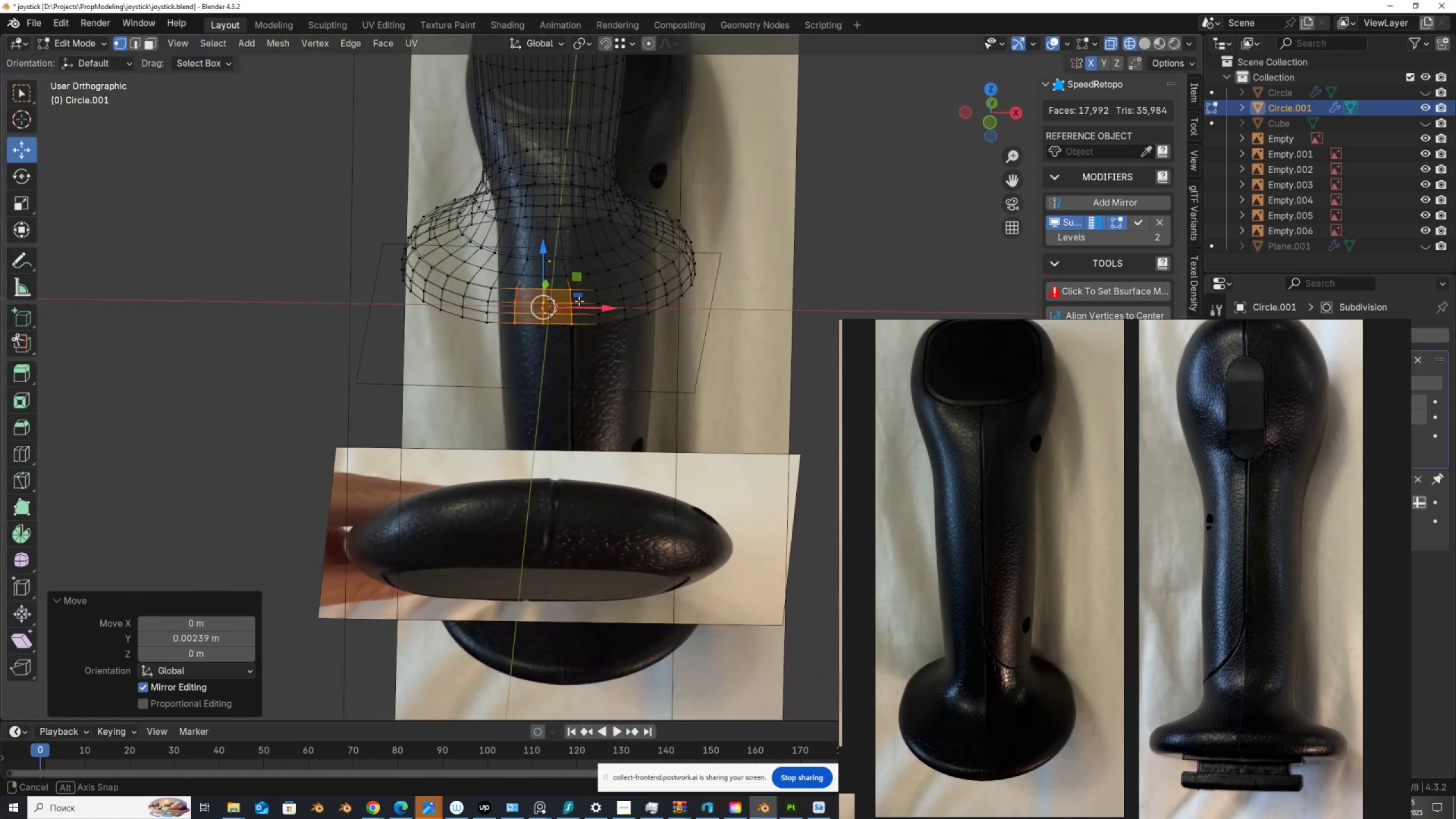 
hold_key(key=ShiftLeft, duration=0.51)
 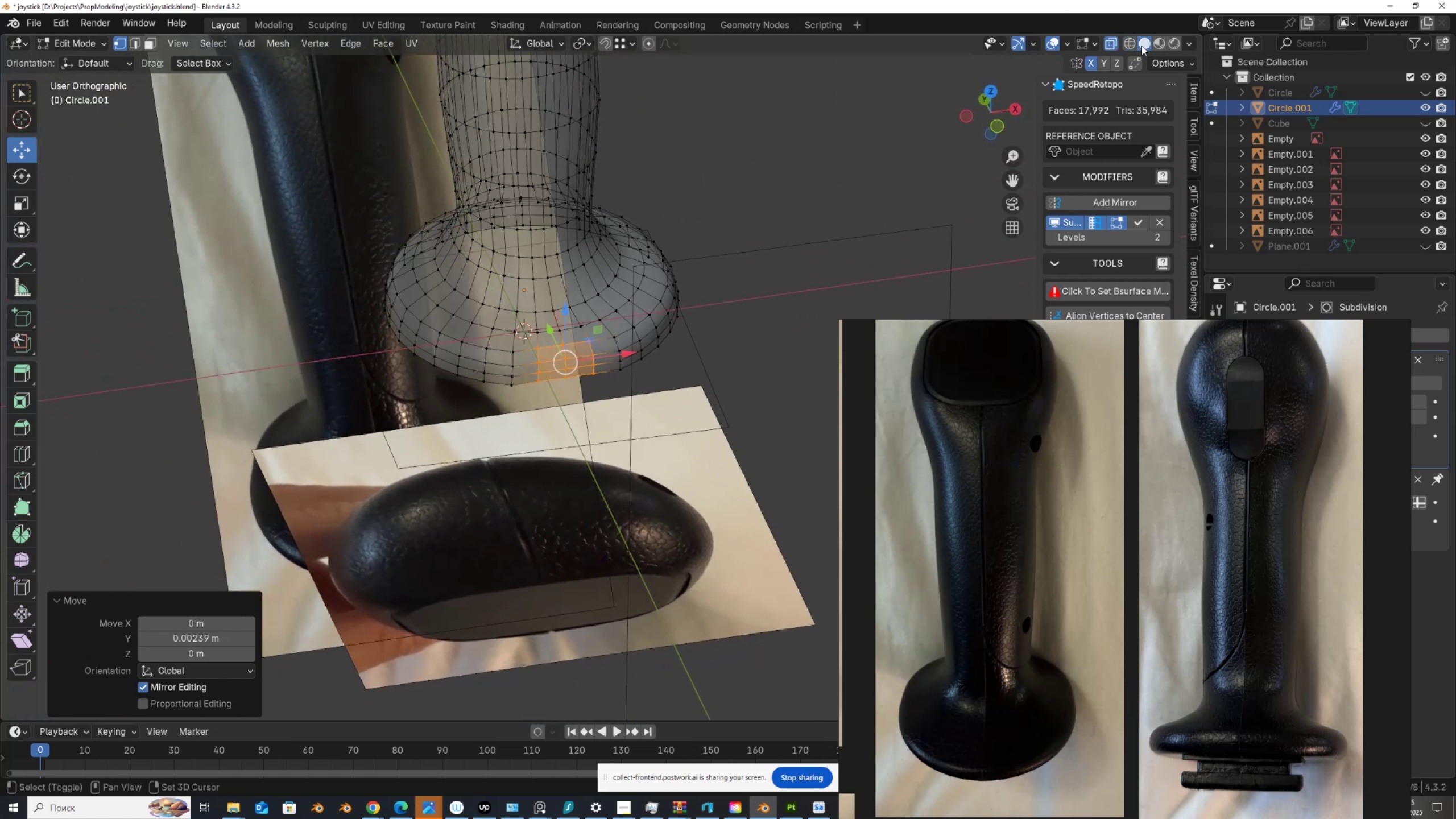 
key(Alt+Z)
 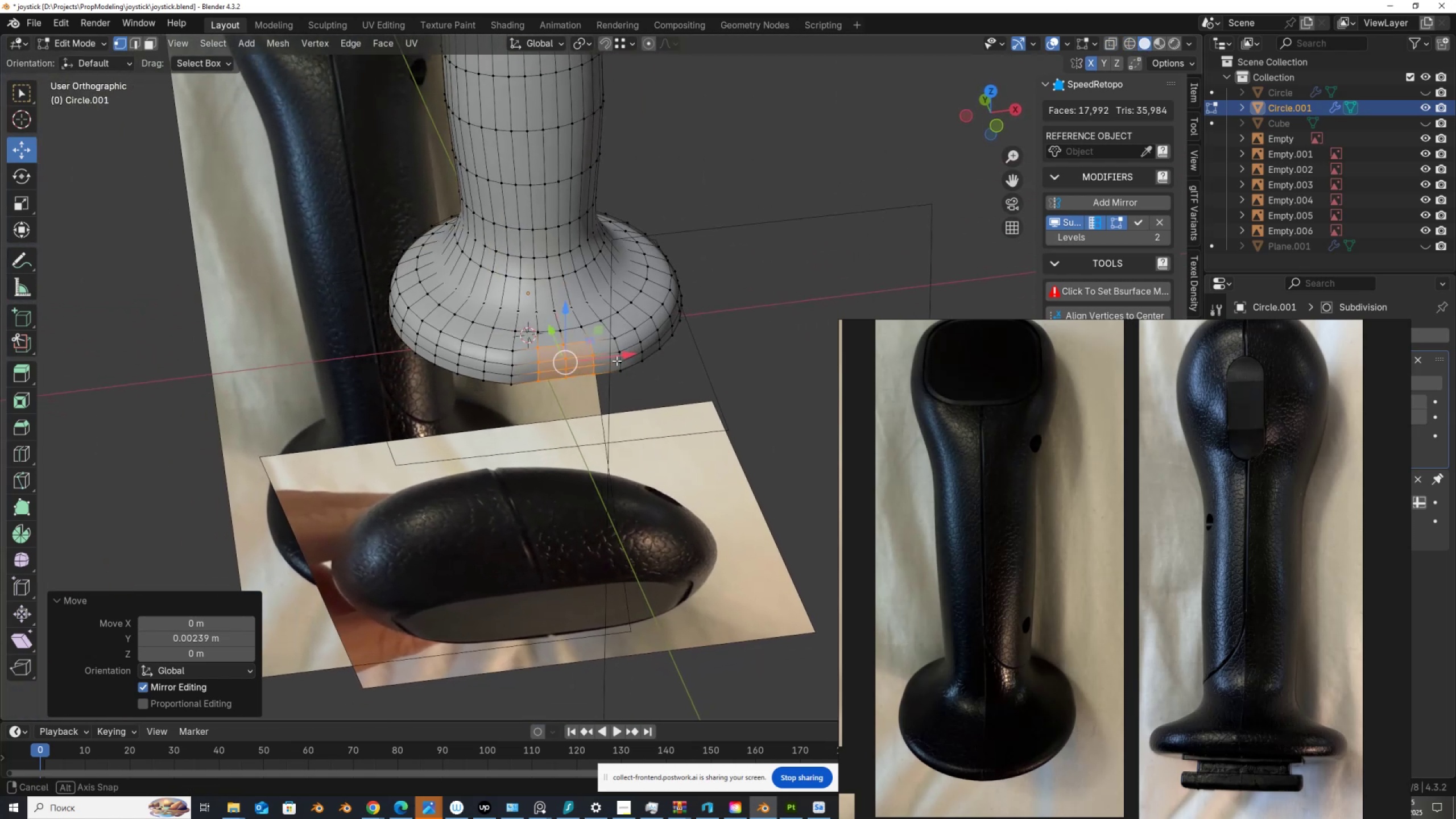 
key(Alt+AltLeft)
 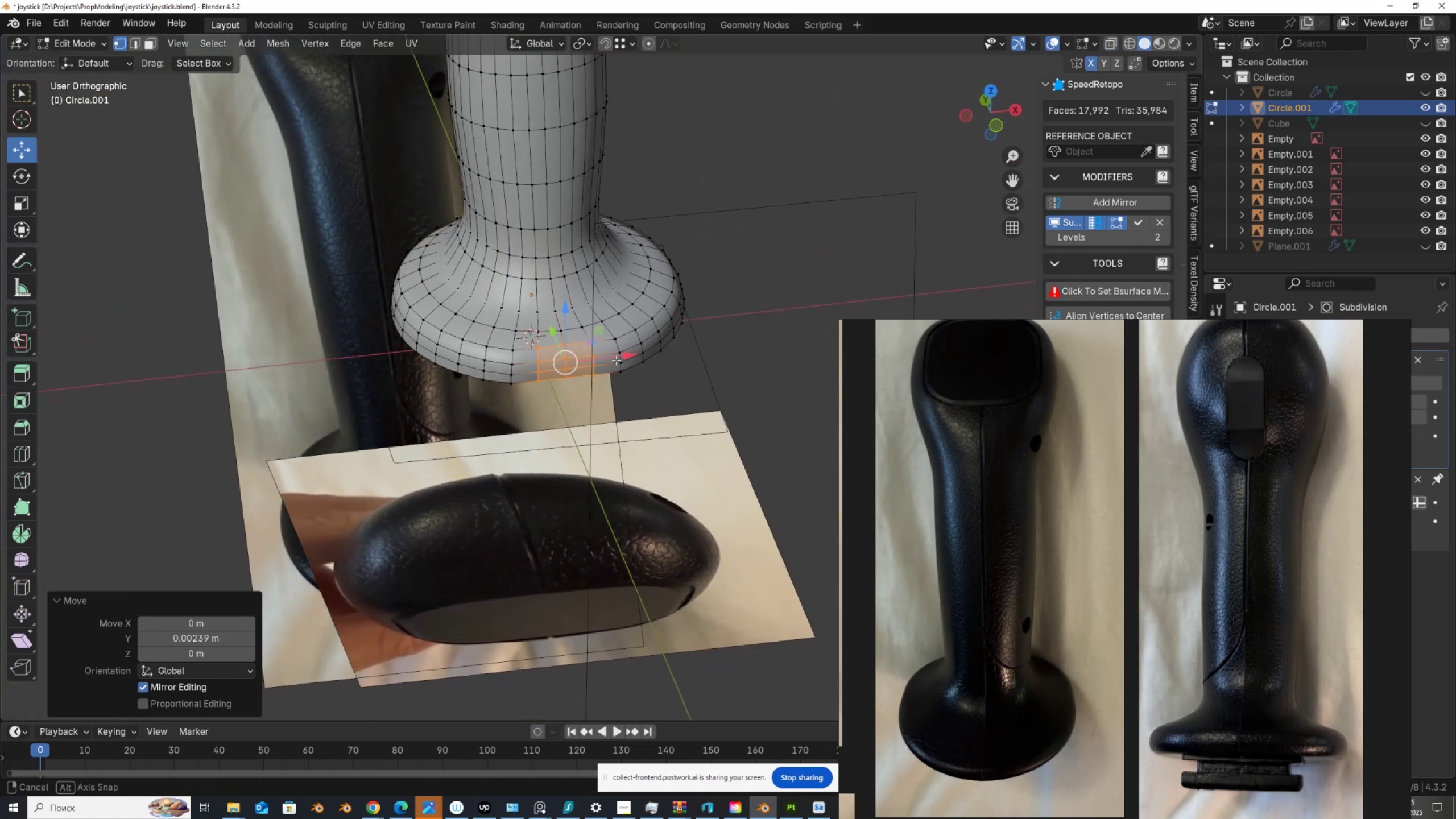 
key(Tab)
 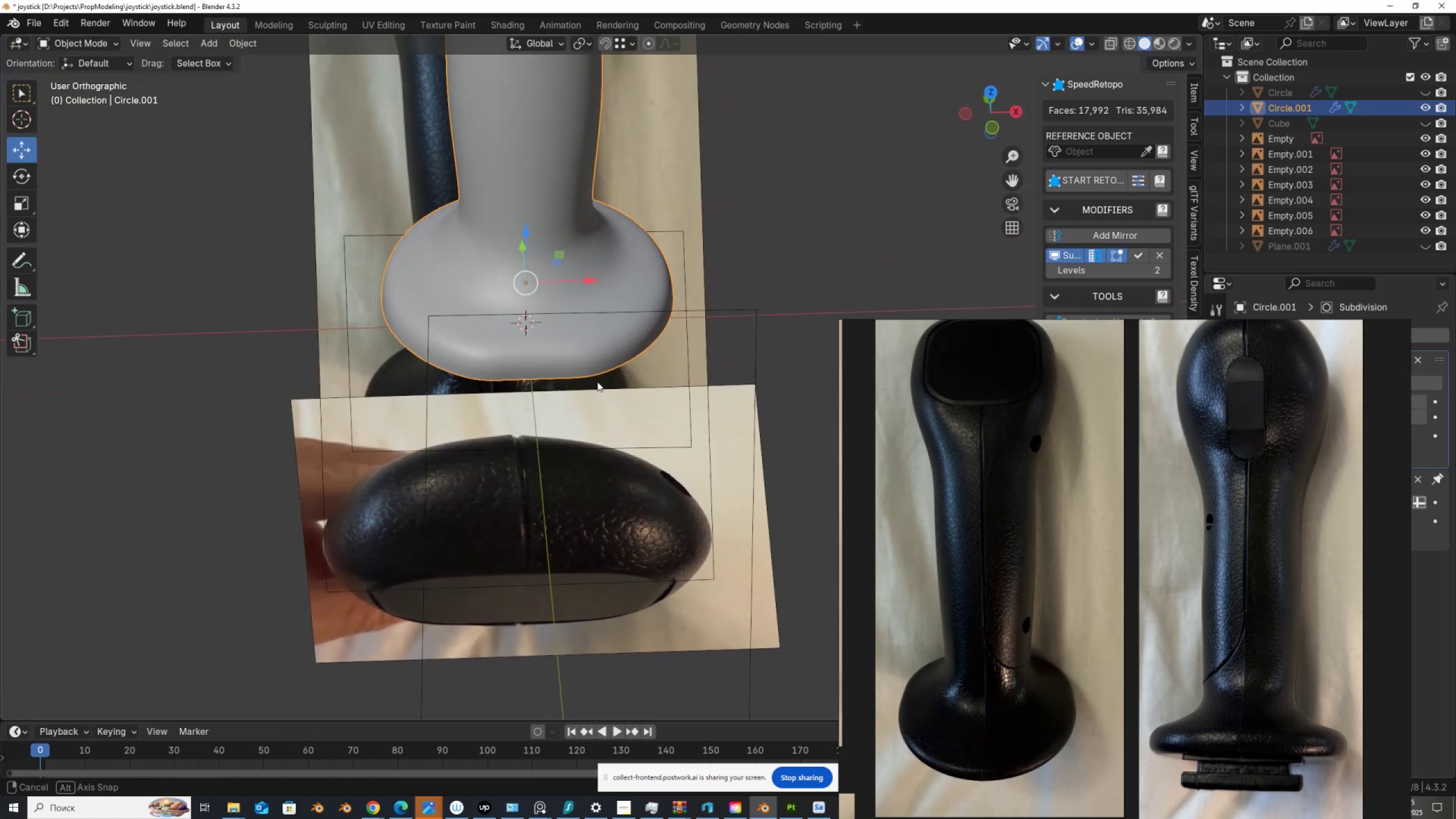 
scroll: coordinate [590, 212], scroll_direction: down, amount: 3.0
 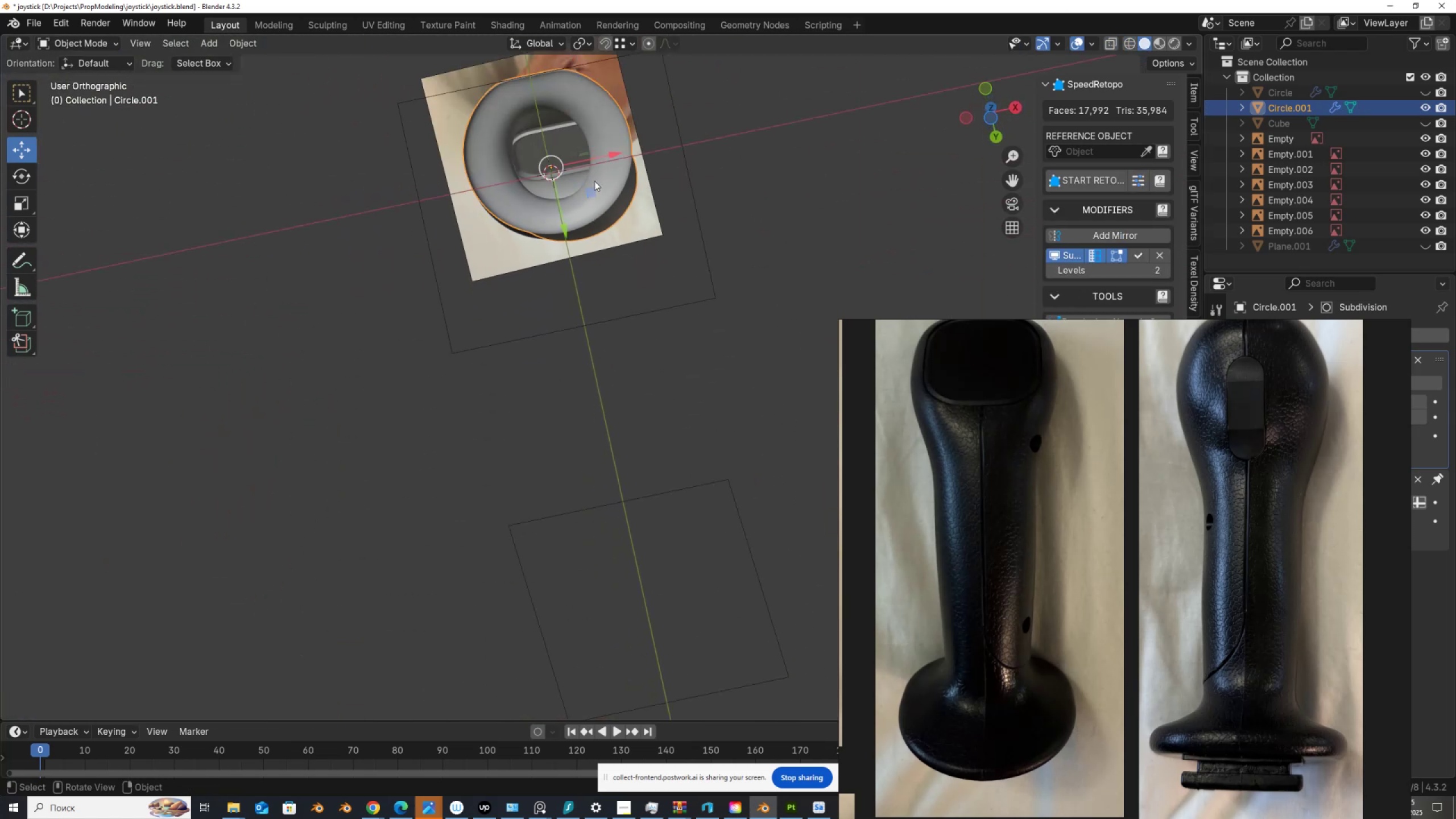 
hold_key(key=ShiftLeft, duration=0.38)
scroll: coordinate [603, 449], scroll_direction: up, amount: 6.0
 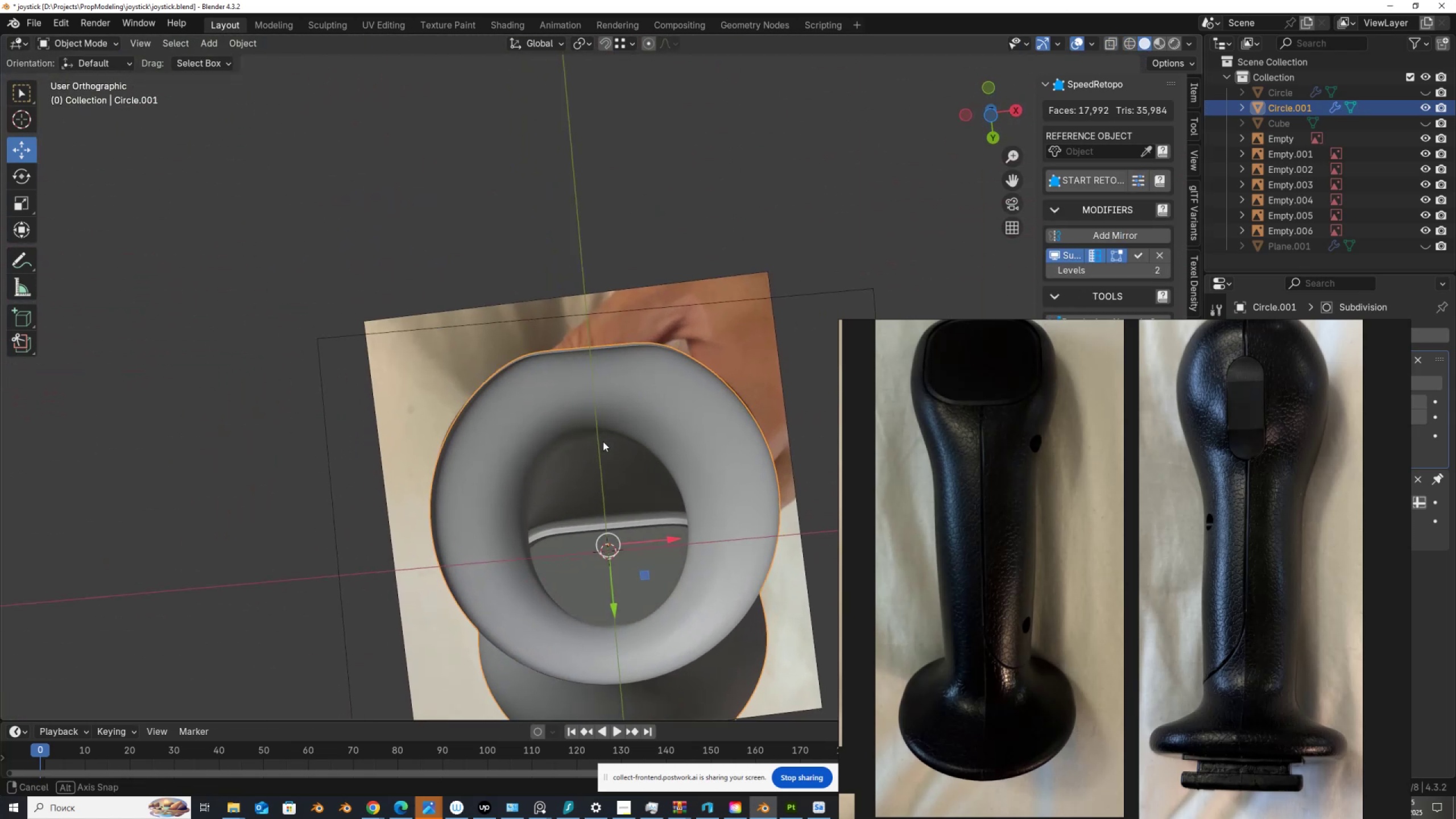 
hold_key(key=AltLeft, duration=0.38)
 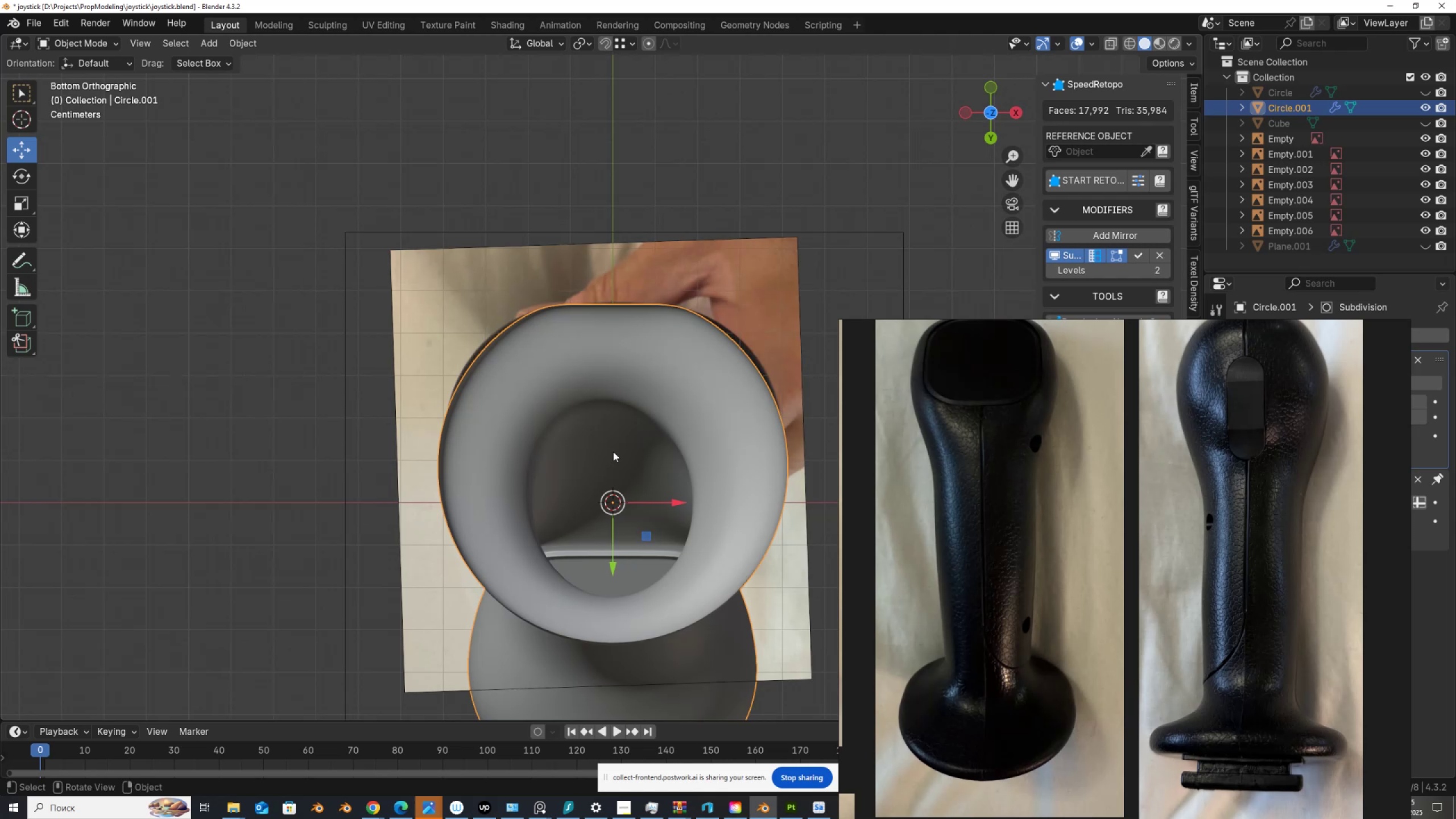 
scroll: coordinate [628, 422], scroll_direction: up, amount: 2.0
 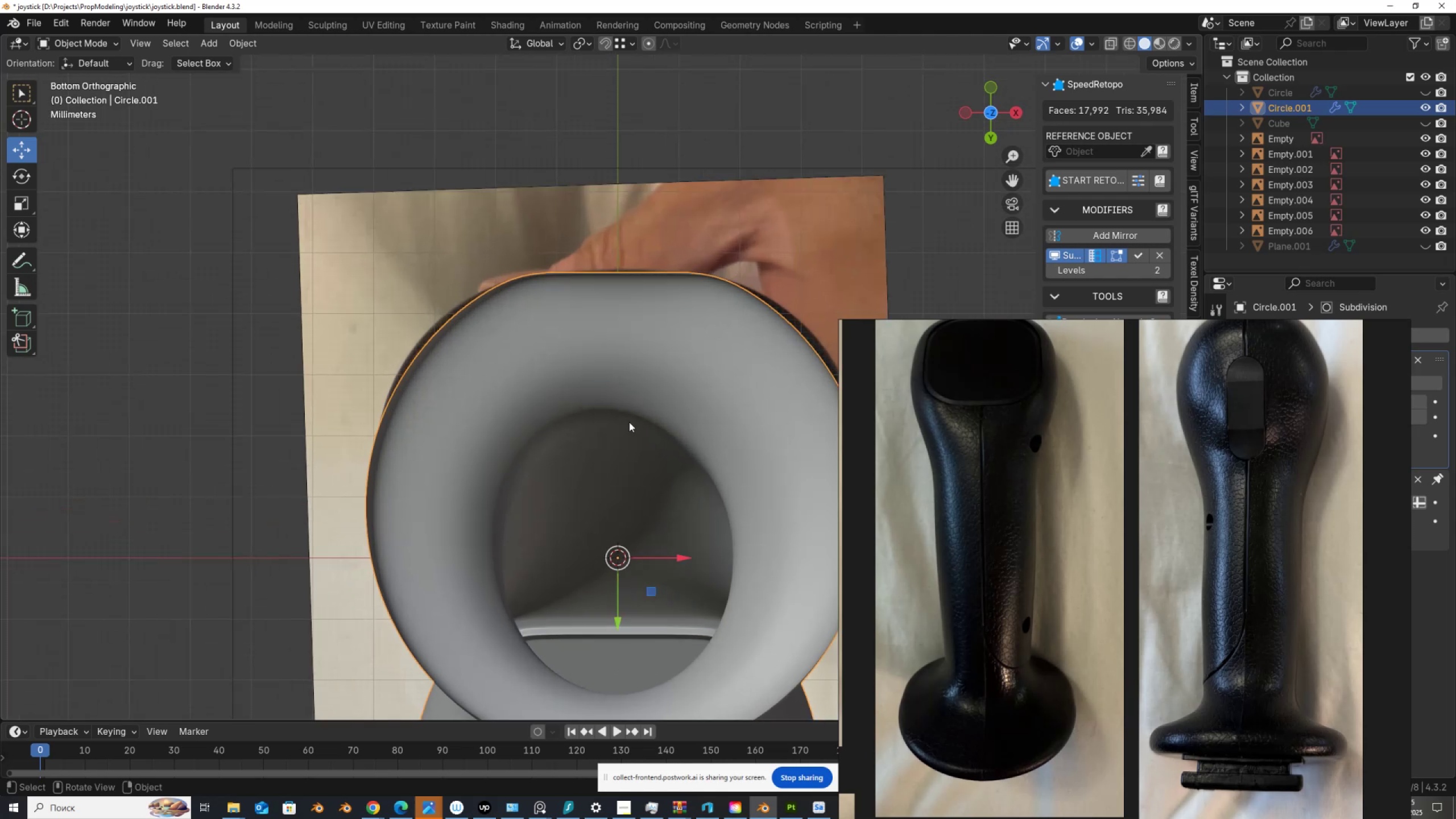 
key(Alt+Tab)
 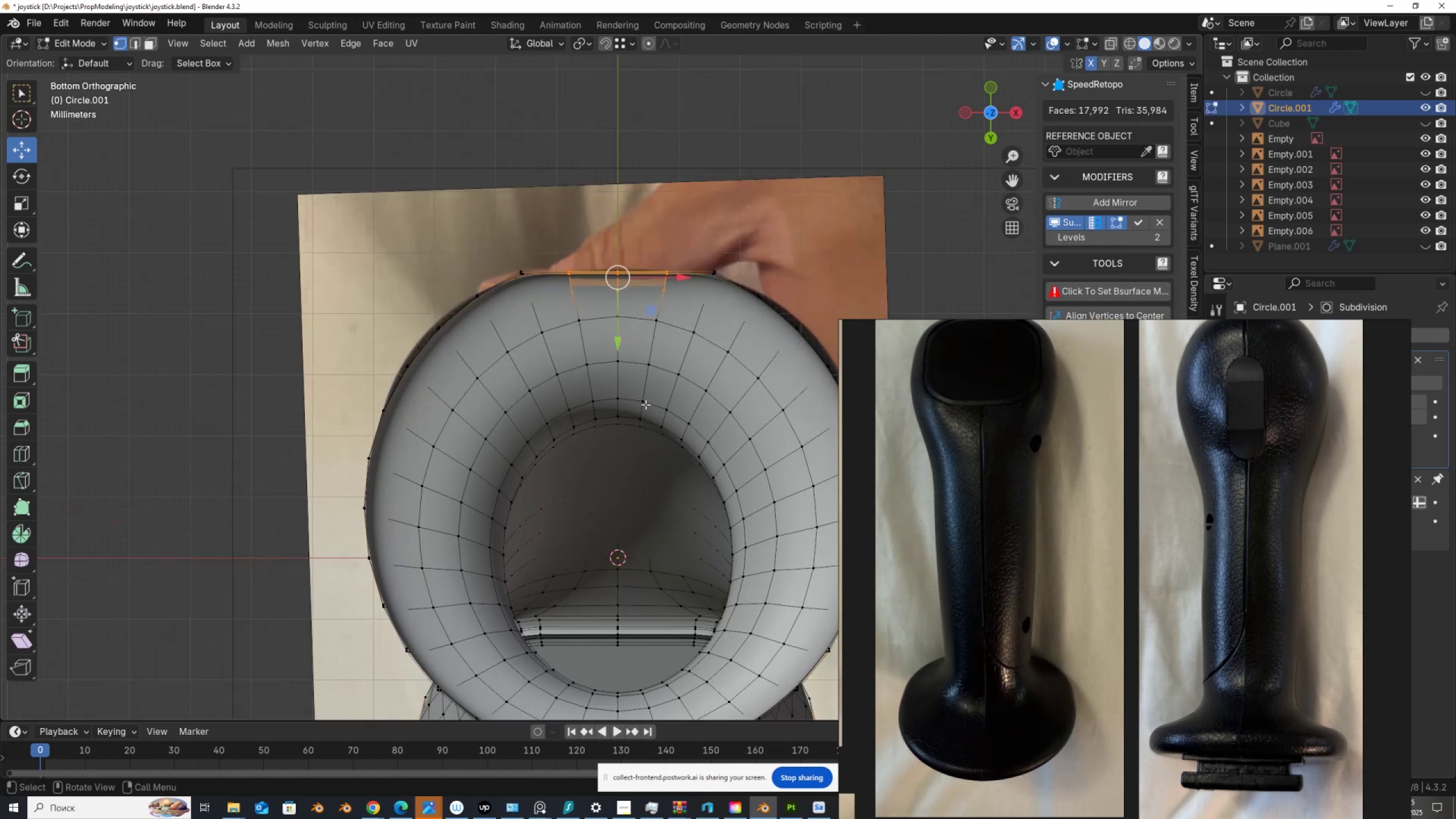 
key(Shift+ShiftLeft)
 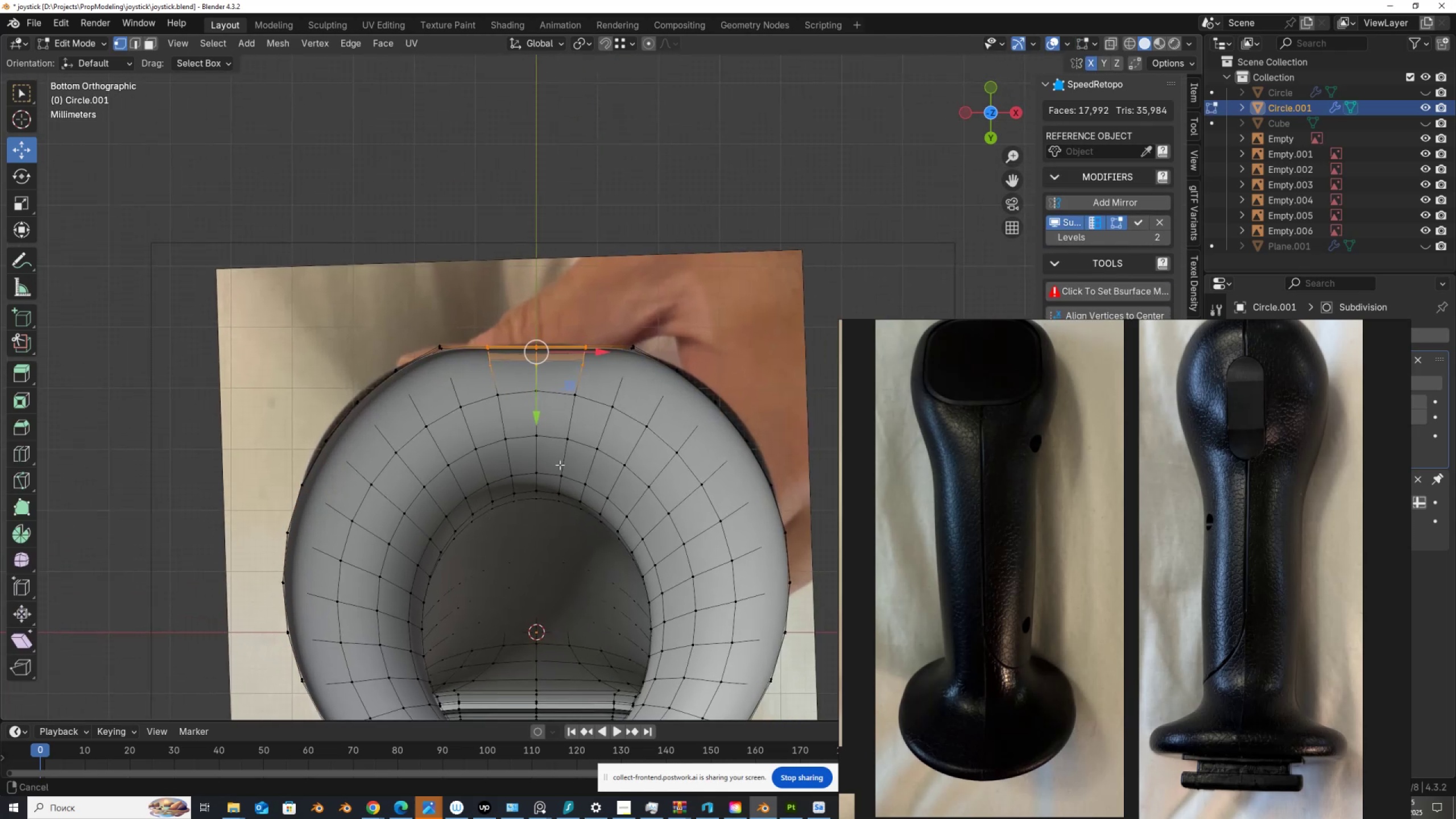 
scroll: coordinate [556, 479], scroll_direction: up, amount: 6.0
 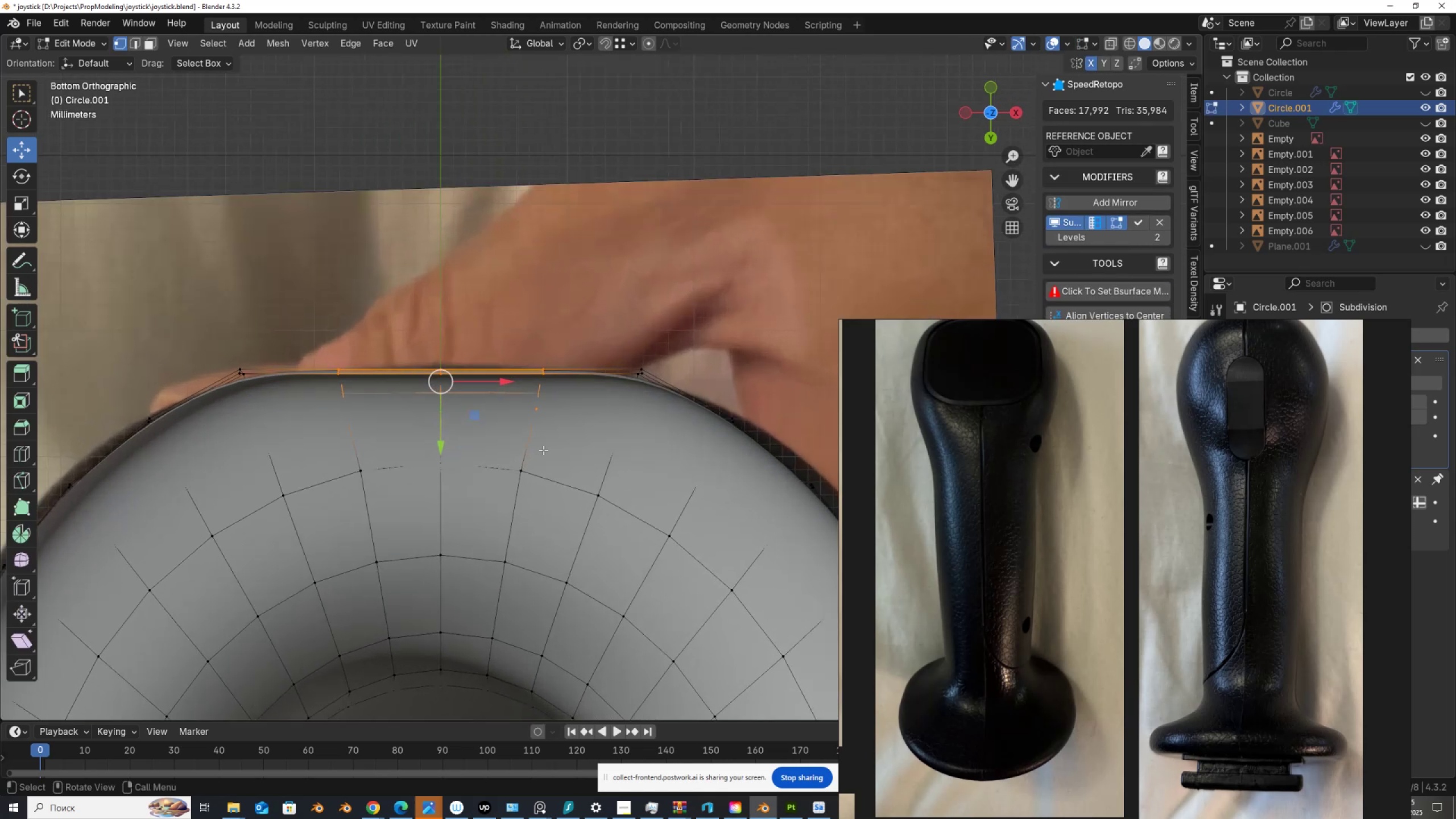 
key(Alt+Z)
 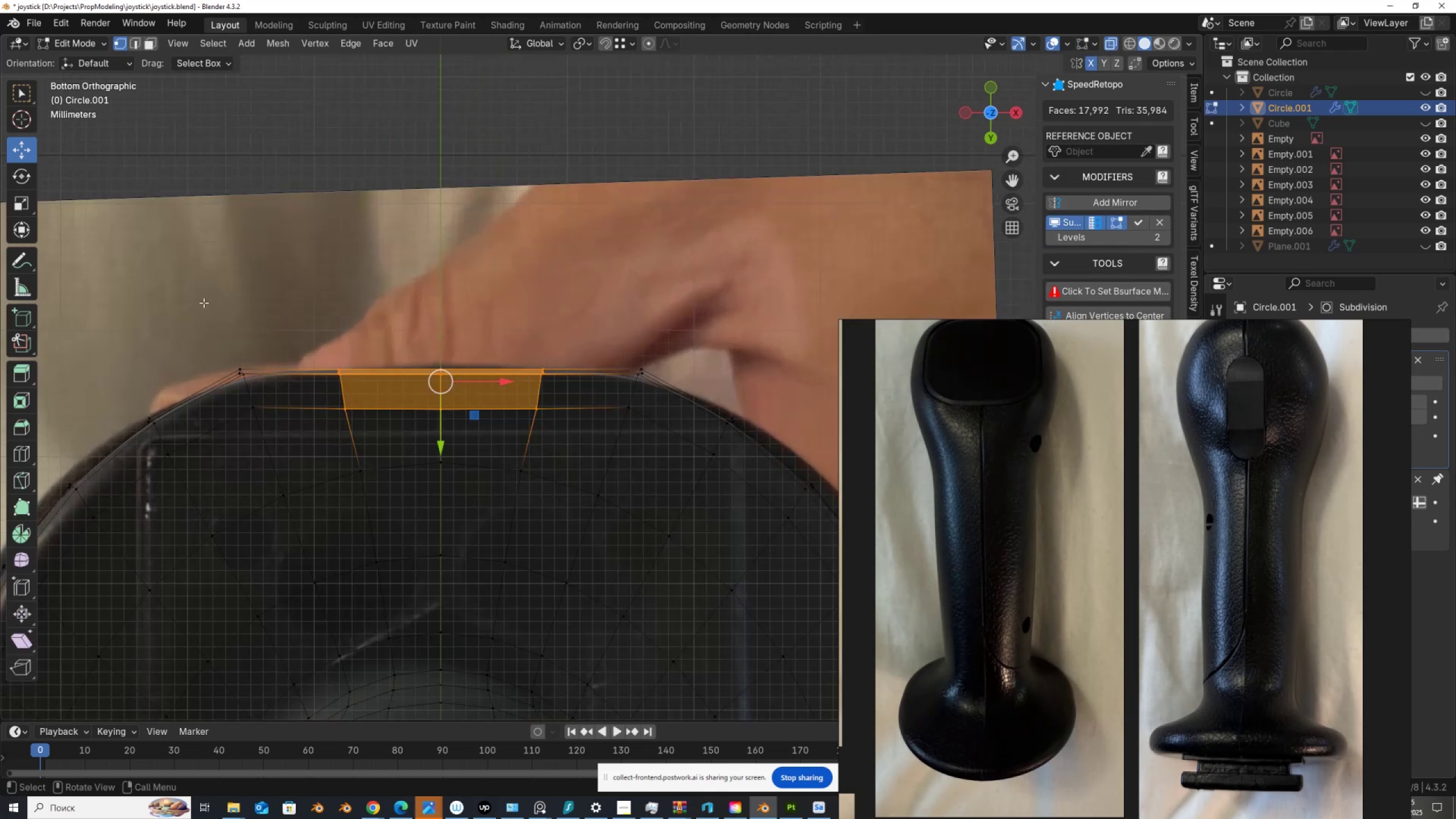 
key(Alt+AltLeft)
 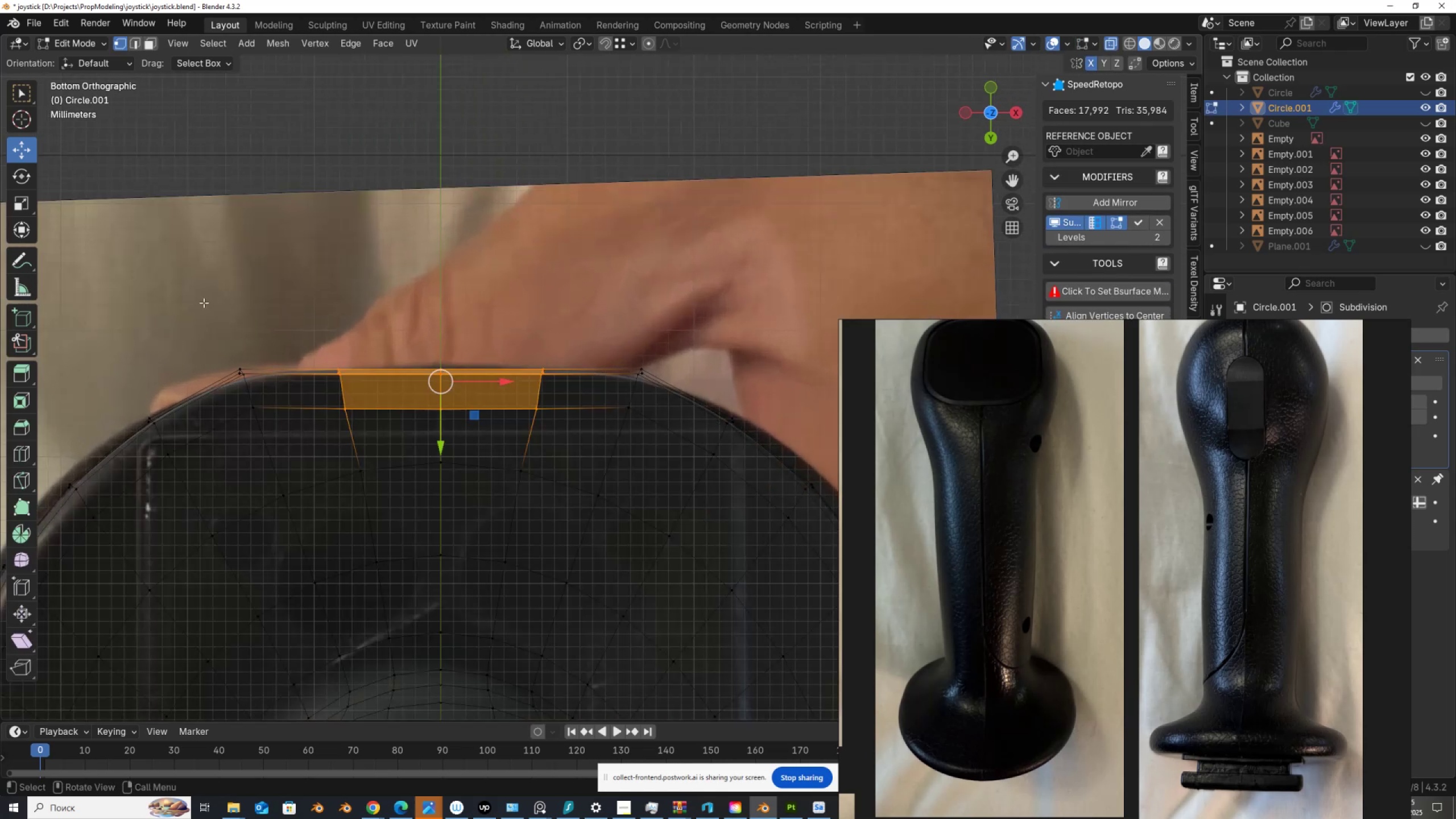 
left_click_drag(start_coordinate=[202, 310], to_coordinate=[673, 417])
 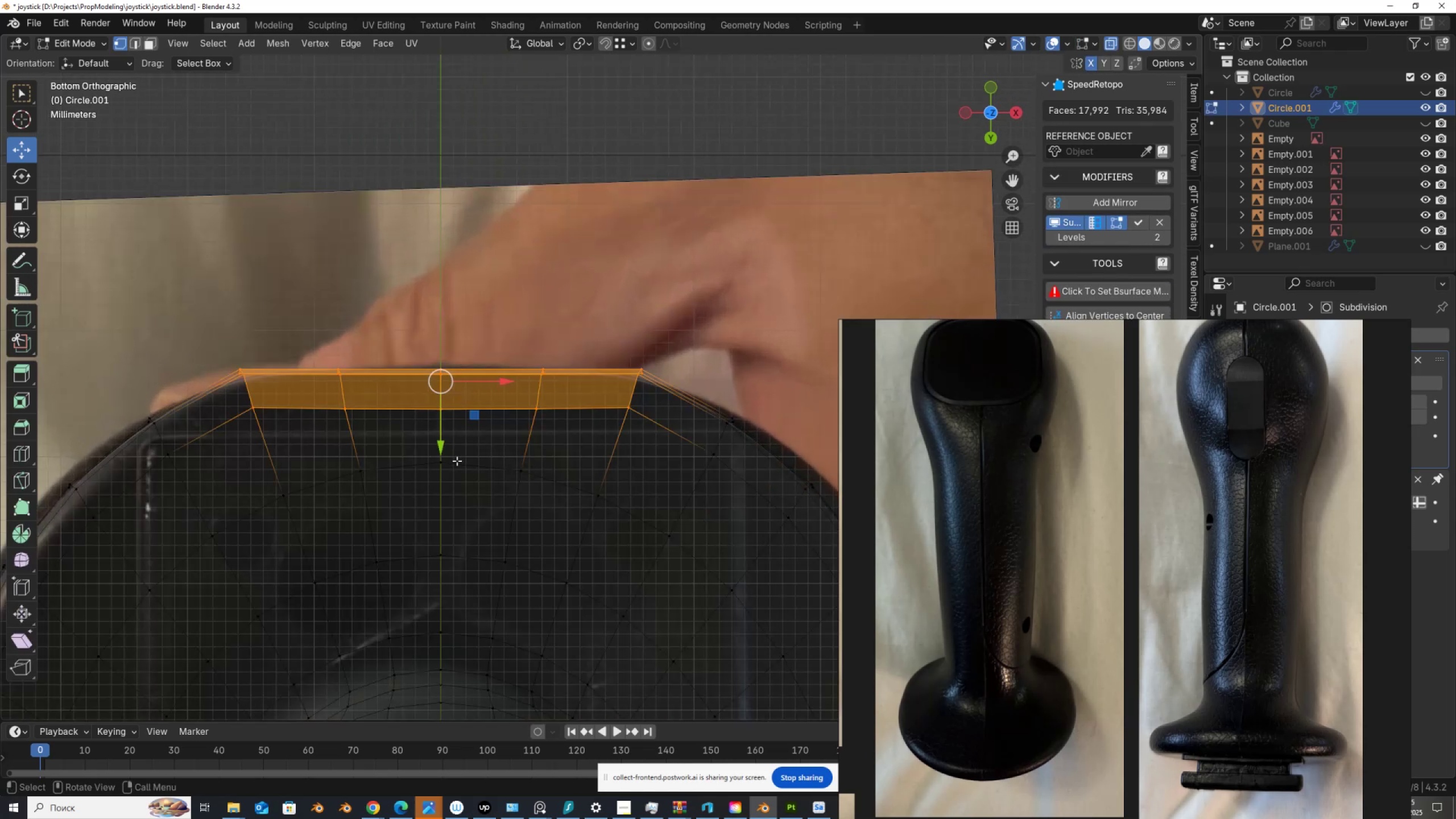 
left_click_drag(start_coordinate=[439, 446], to_coordinate=[436, 462])
 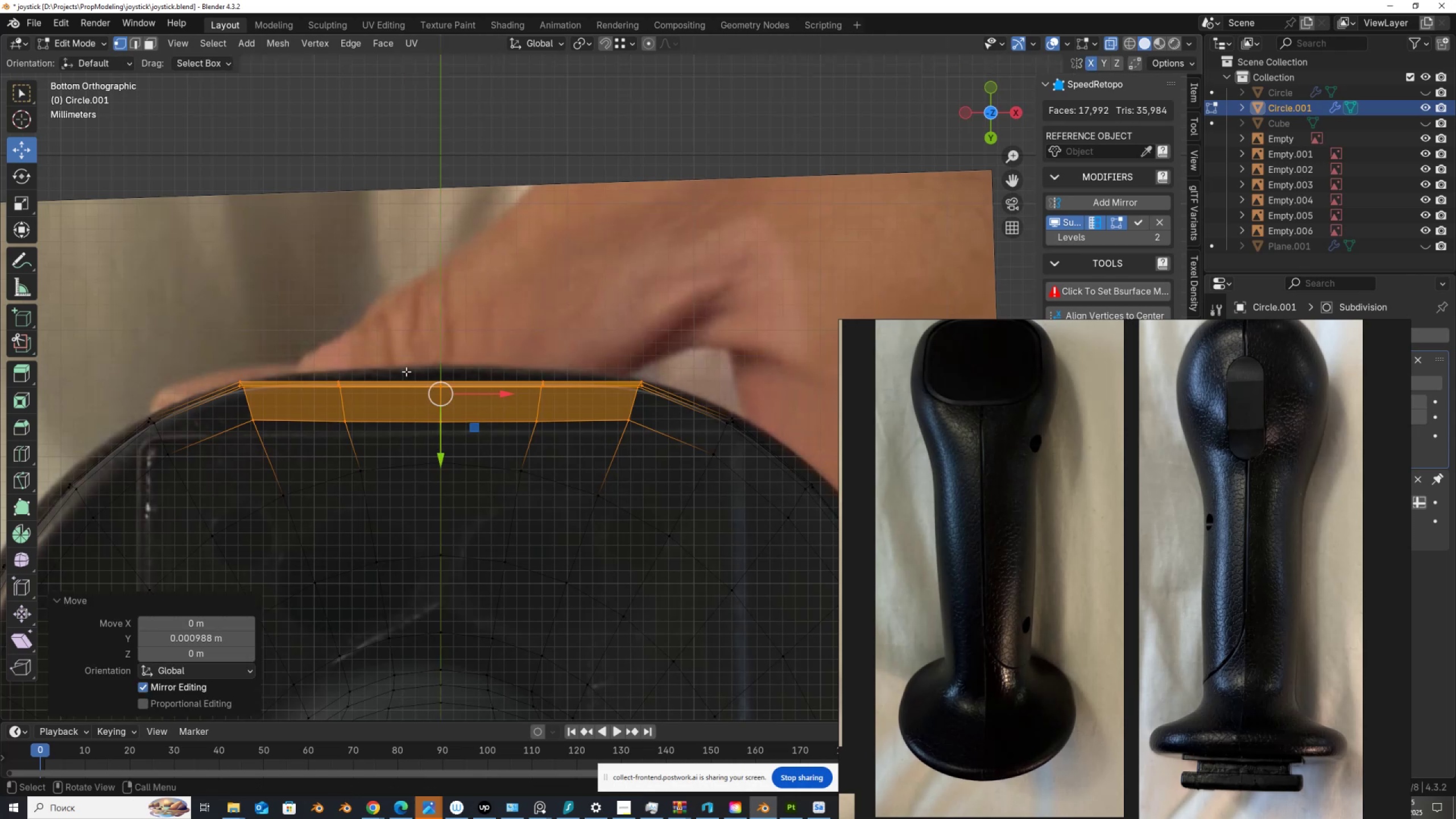 
left_click_drag(start_coordinate=[407, 365], to_coordinate=[462, 436])
 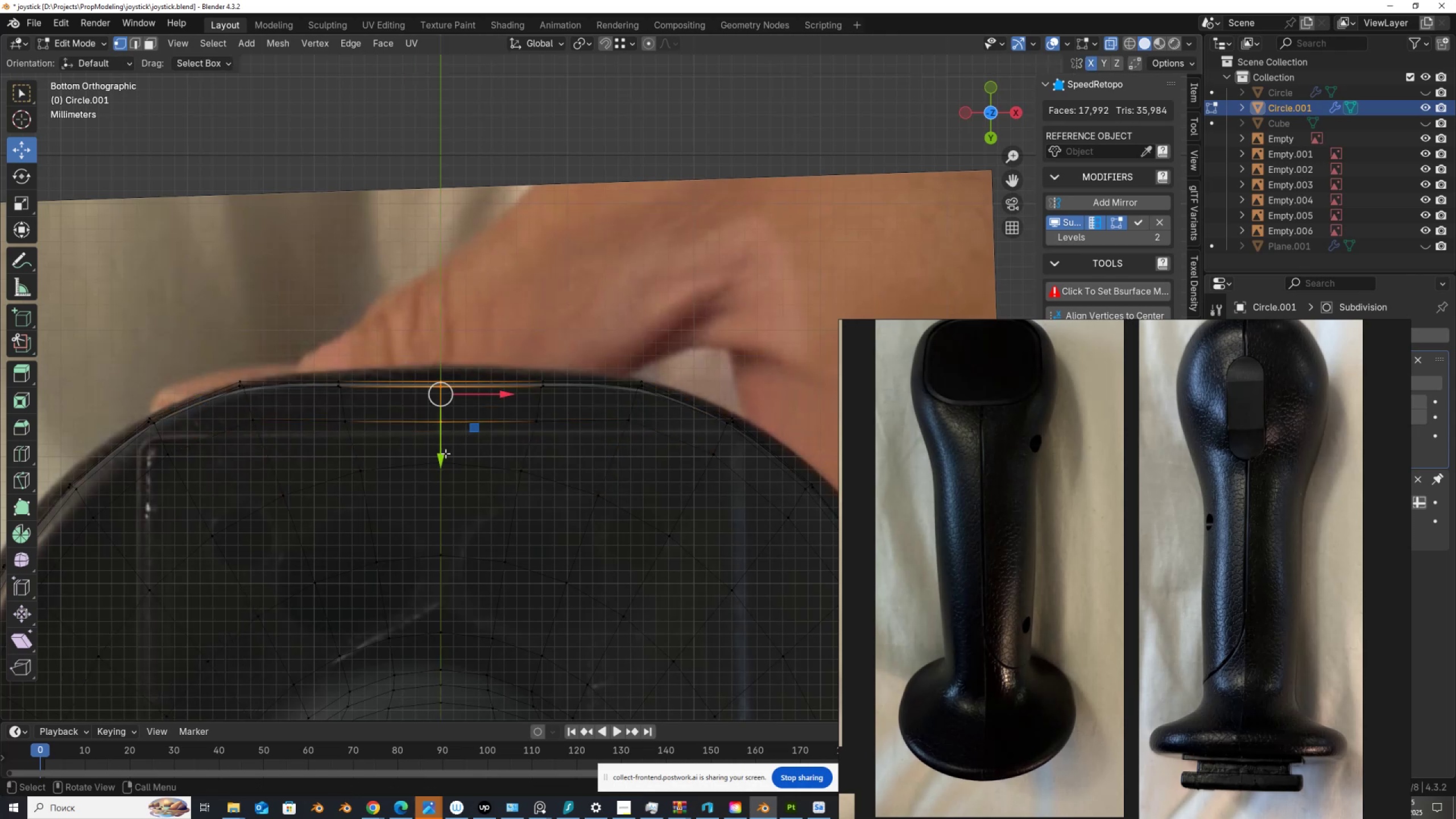 
left_click_drag(start_coordinate=[445, 453], to_coordinate=[441, 448])
 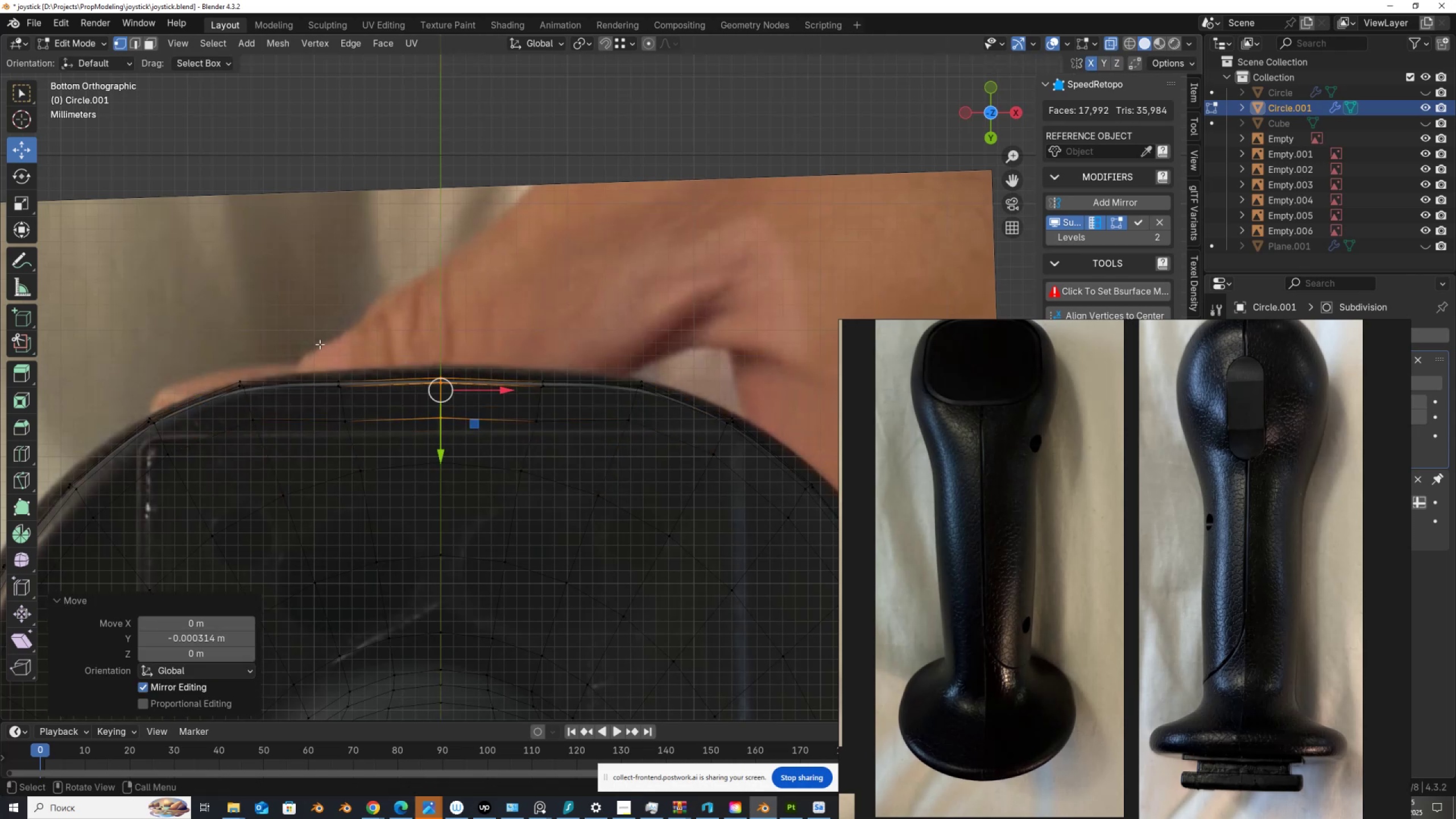 
left_click_drag(start_coordinate=[316, 345], to_coordinate=[559, 431])
 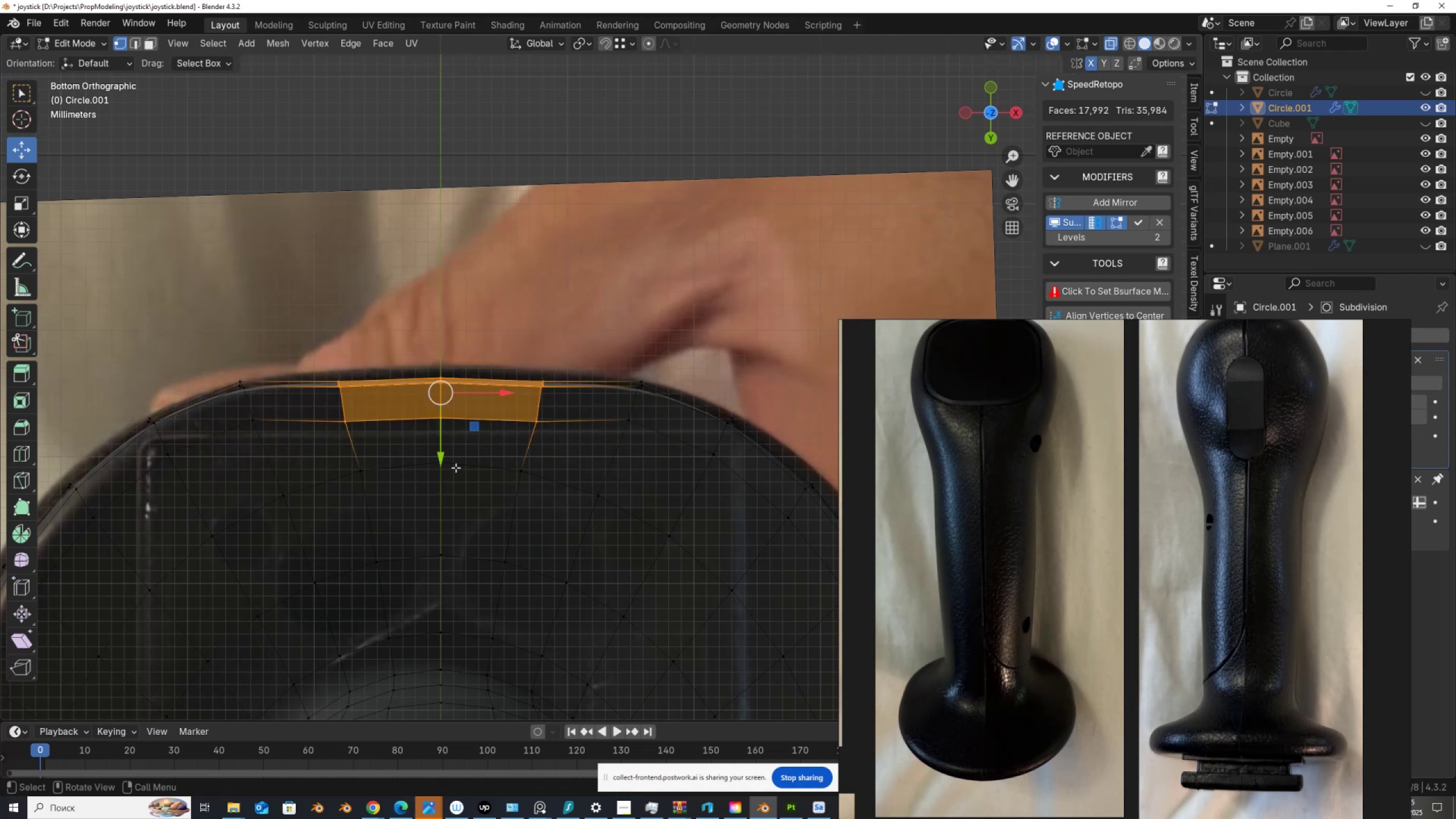 
left_click_drag(start_coordinate=[448, 461], to_coordinate=[445, 451])
 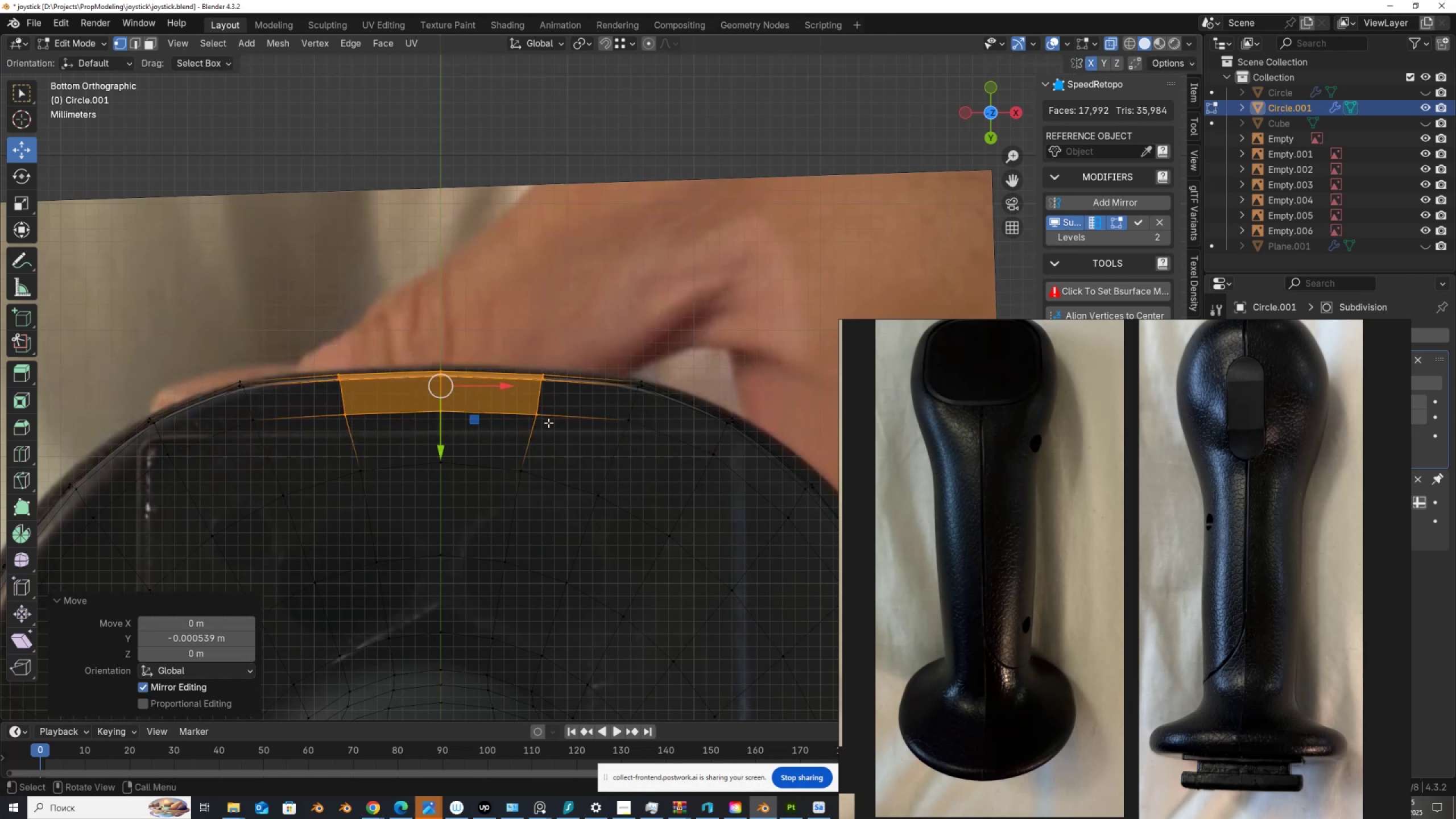 
key(Tab)
 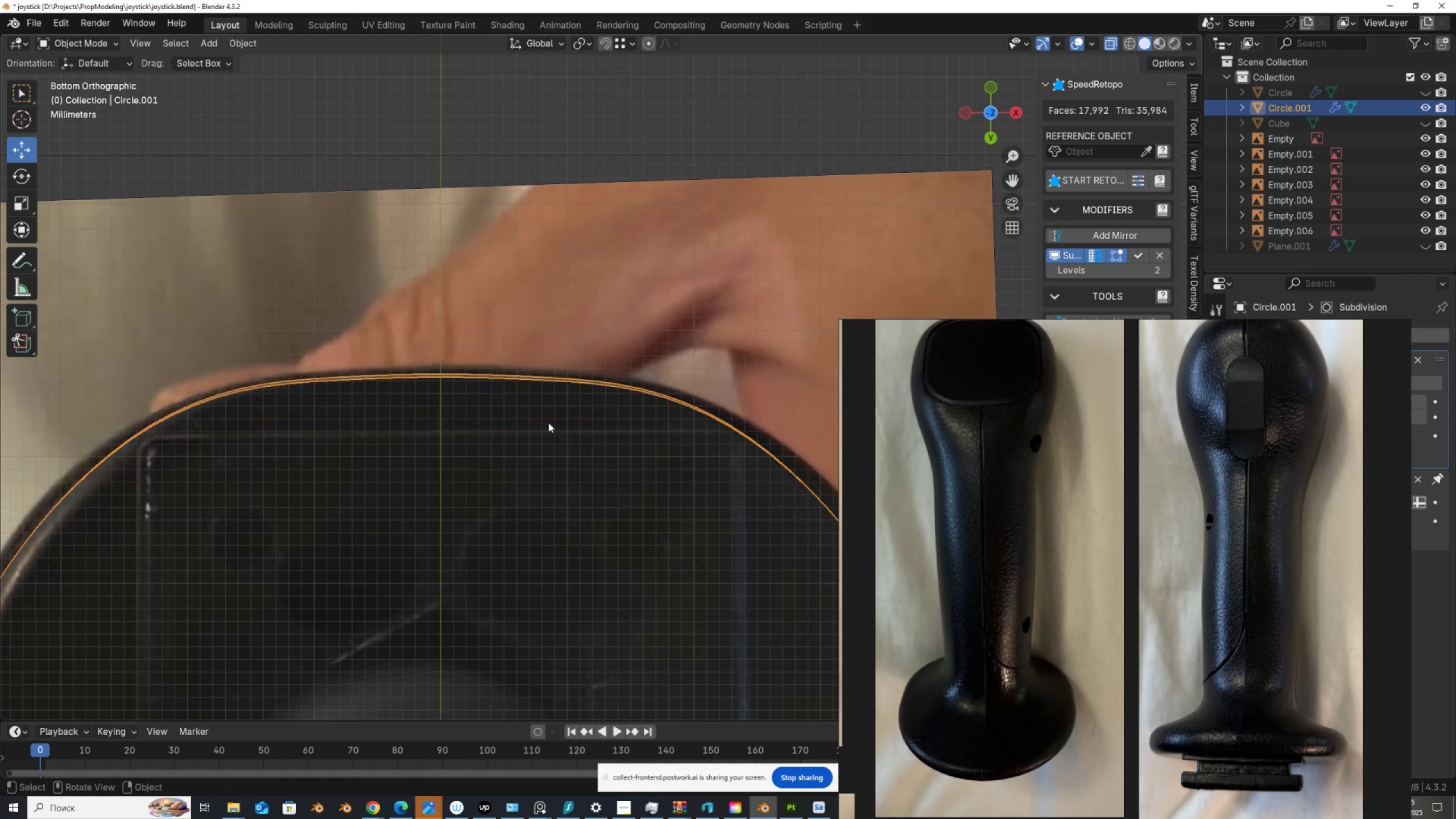 
scroll: coordinate [533, 406], scroll_direction: down, amount: 6.0
 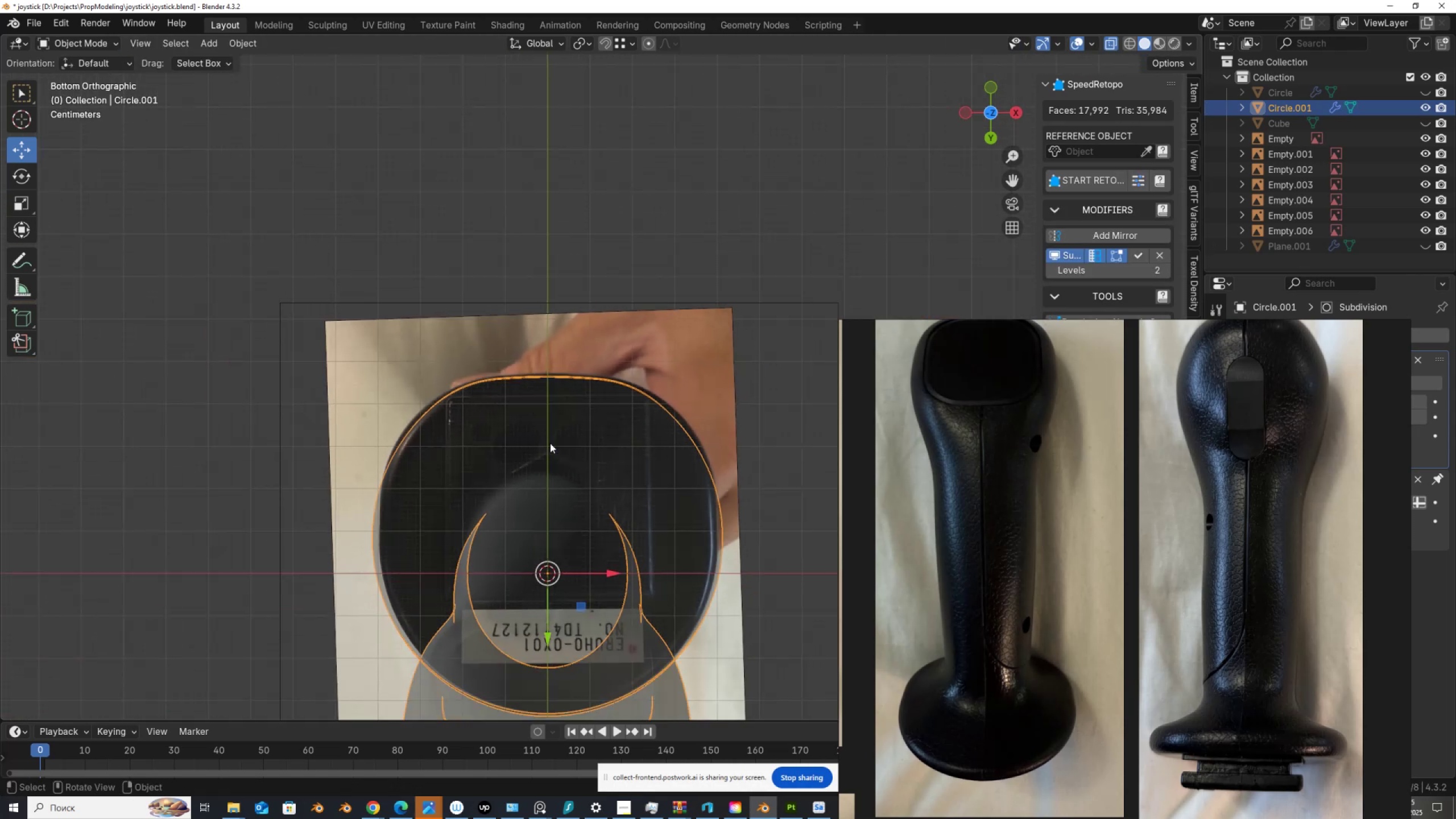 
hold_key(key=ShiftLeft, duration=1.07)
 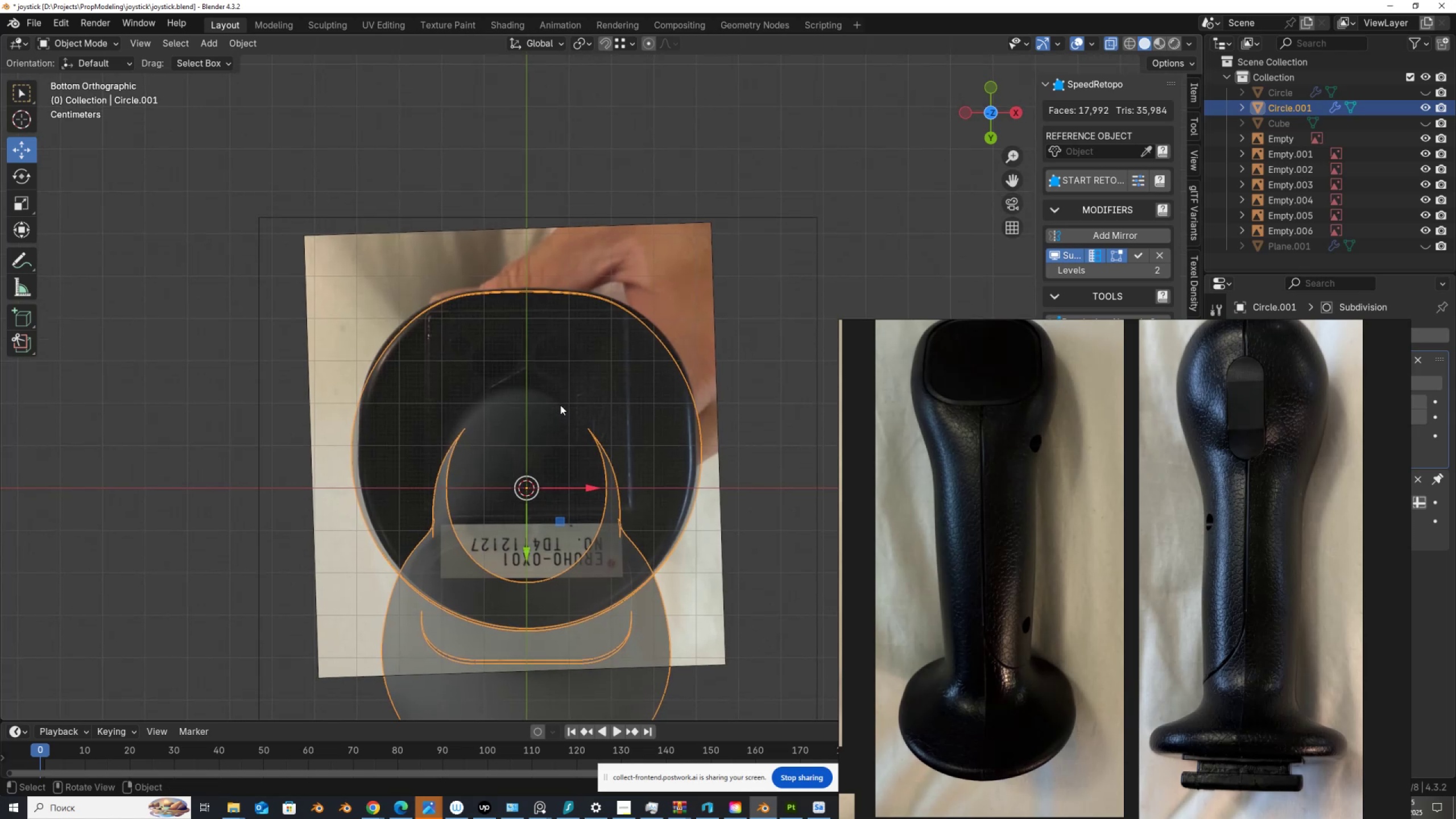 
scroll: coordinate [560, 405], scroll_direction: up, amount: 2.0
 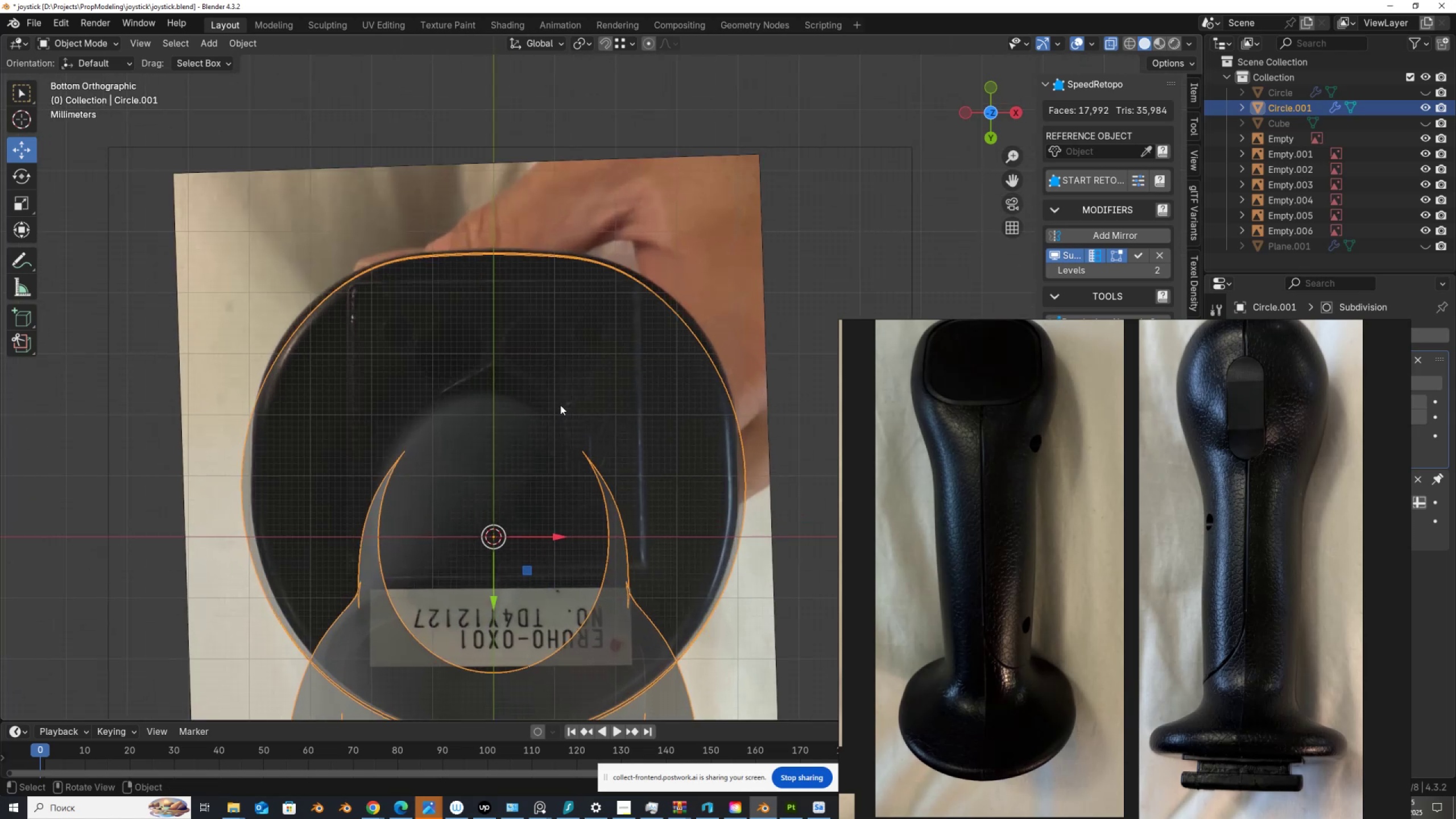 
key(Alt+AltLeft)
 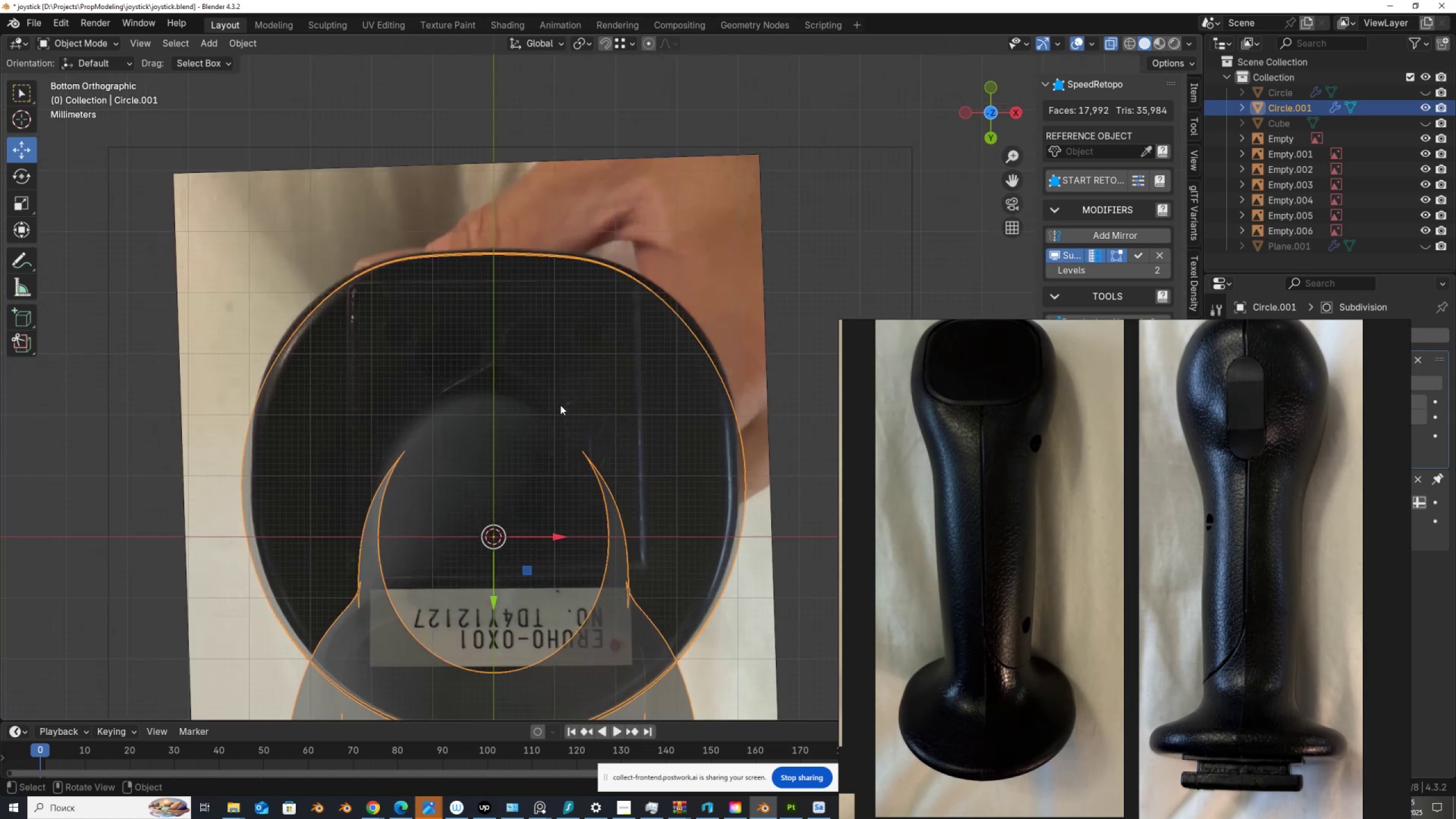 
key(Alt+Z)
 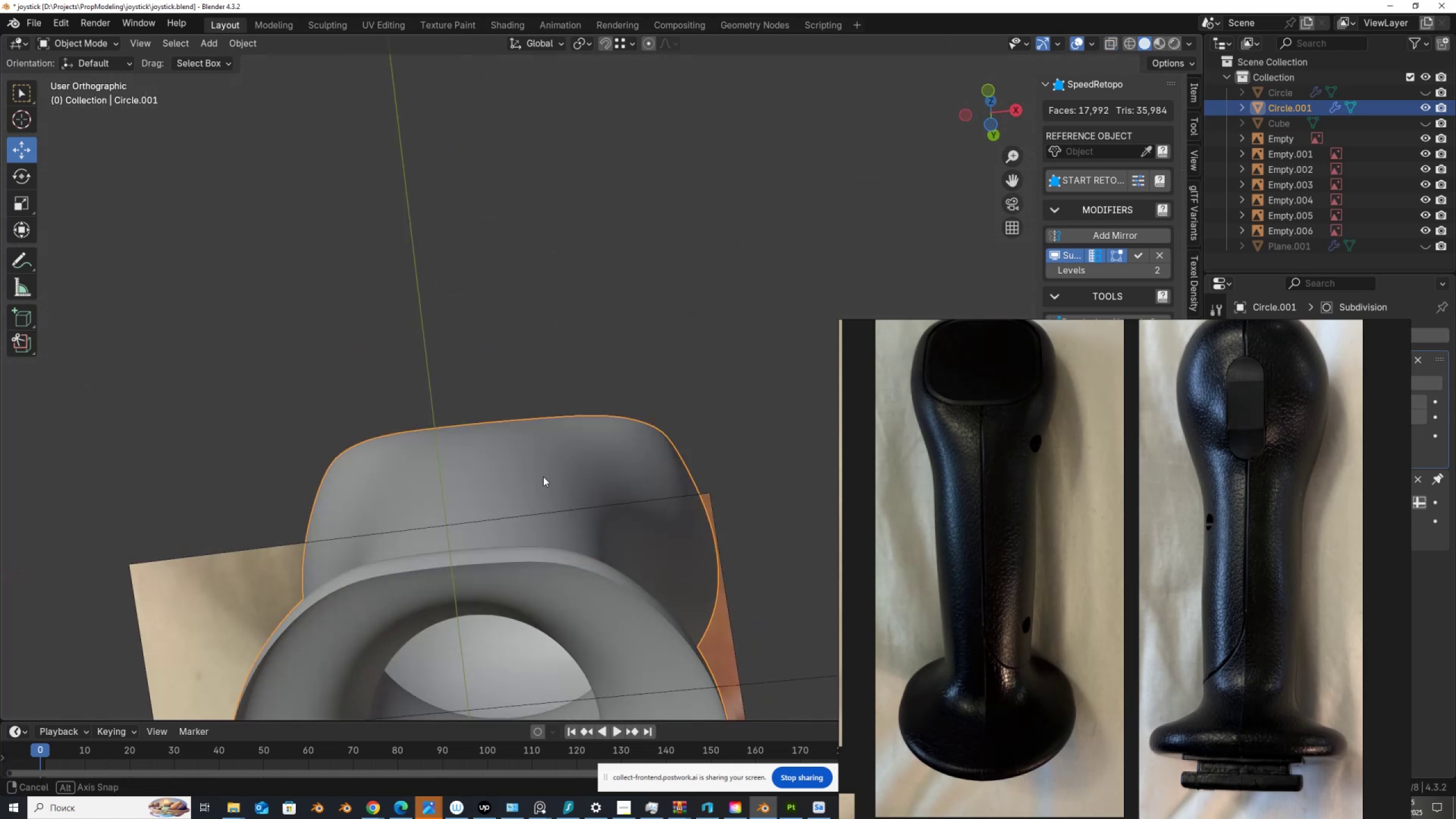 
scroll: coordinate [563, 462], scroll_direction: down, amount: 6.0
 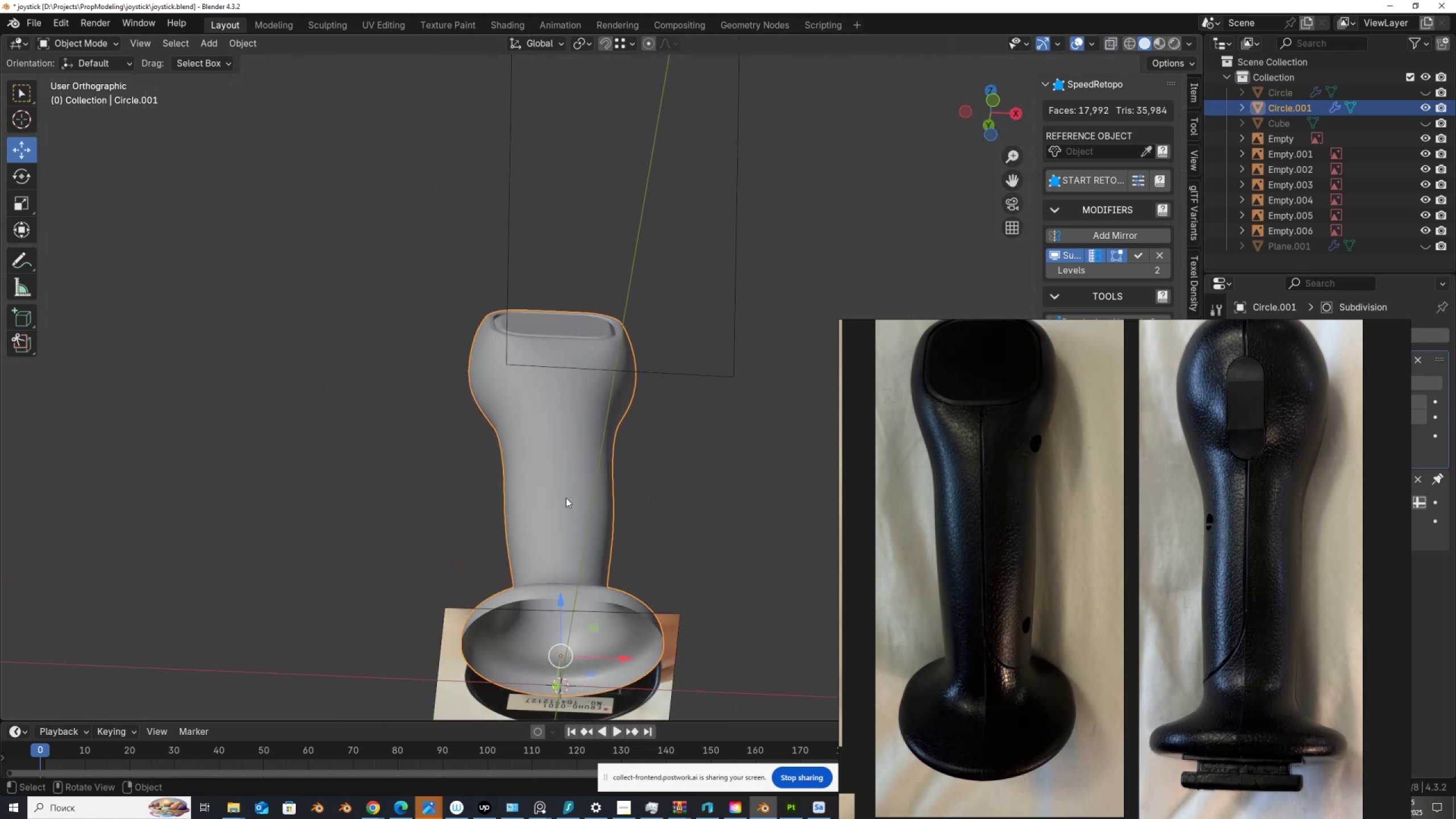 
hold_key(key=ShiftLeft, duration=0.34)
 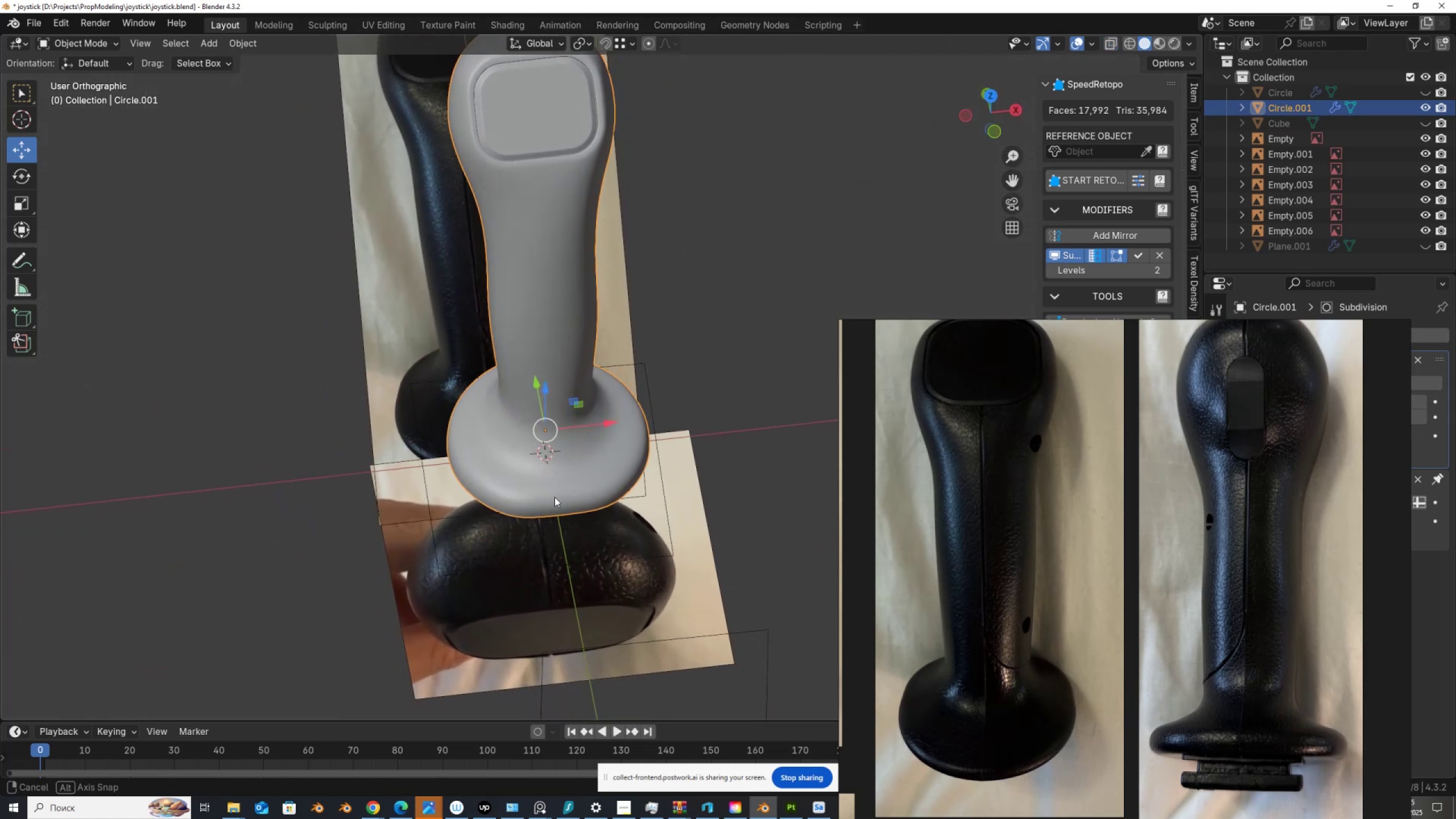 
scroll: coordinate [951, 428], scroll_direction: up, amount: 3.0
 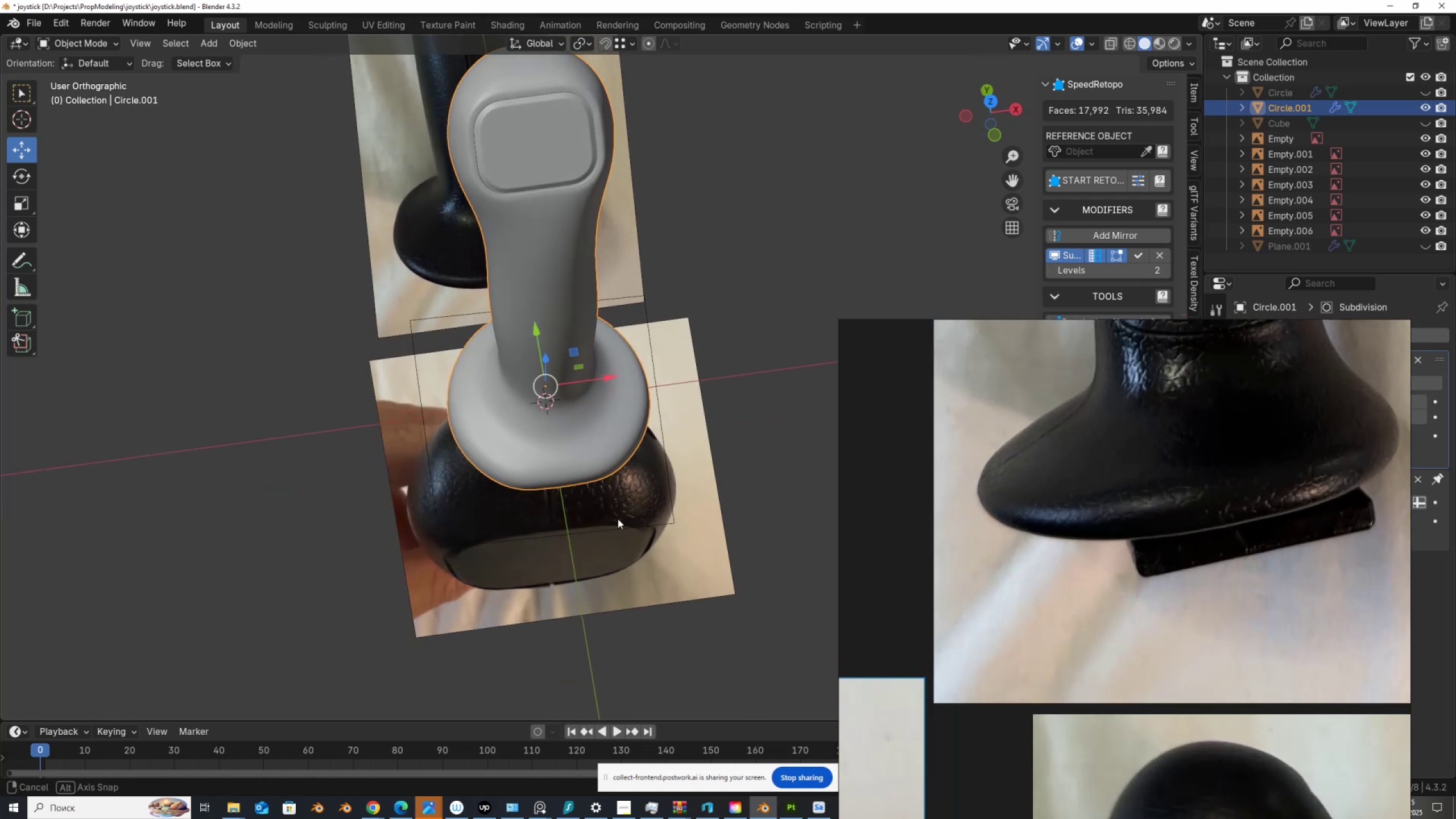 
scroll: coordinate [1111, 566], scroll_direction: down, amount: 11.0
 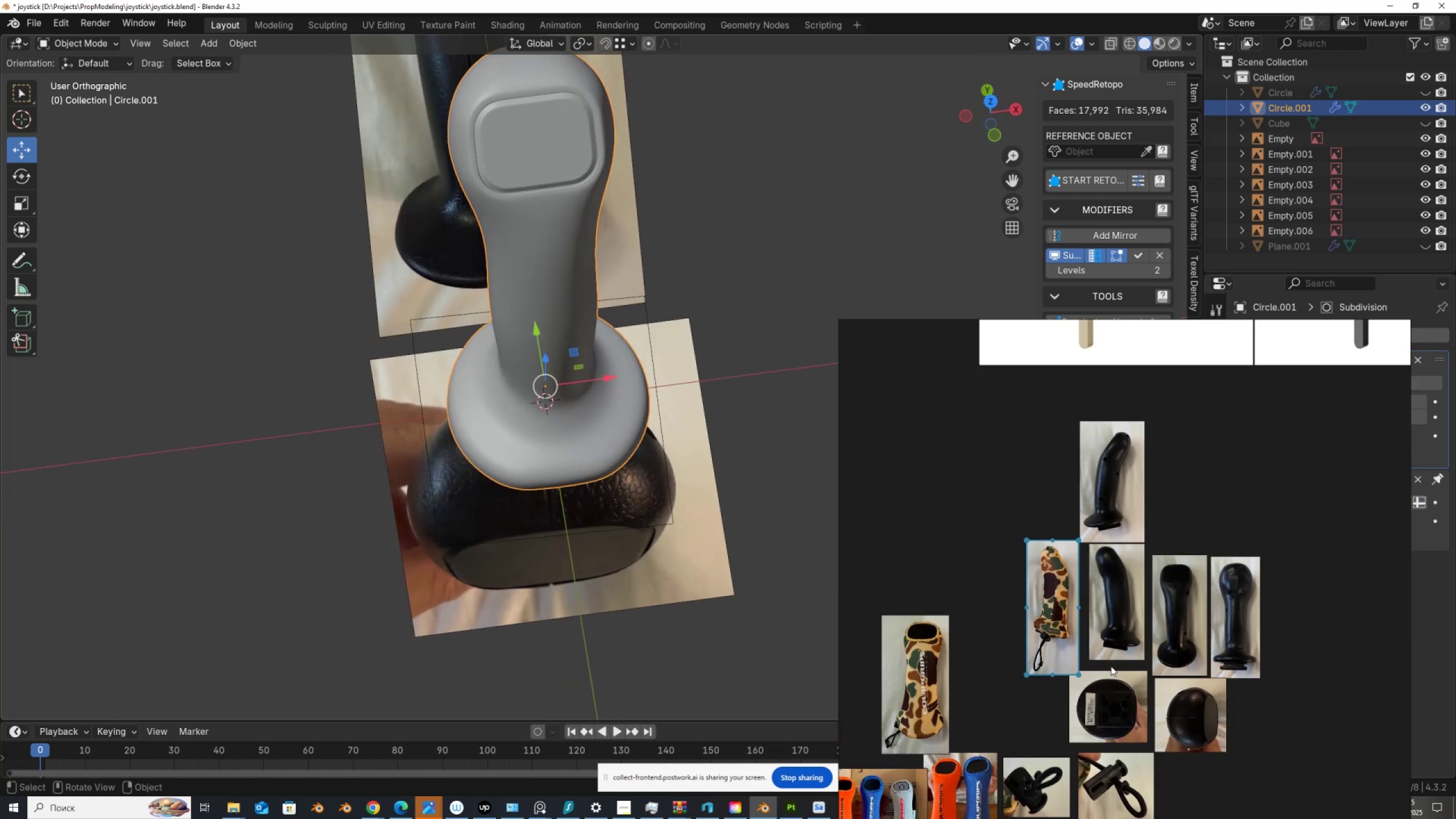 
scroll: coordinate [1021, 759], scroll_direction: up, amount: 8.0
 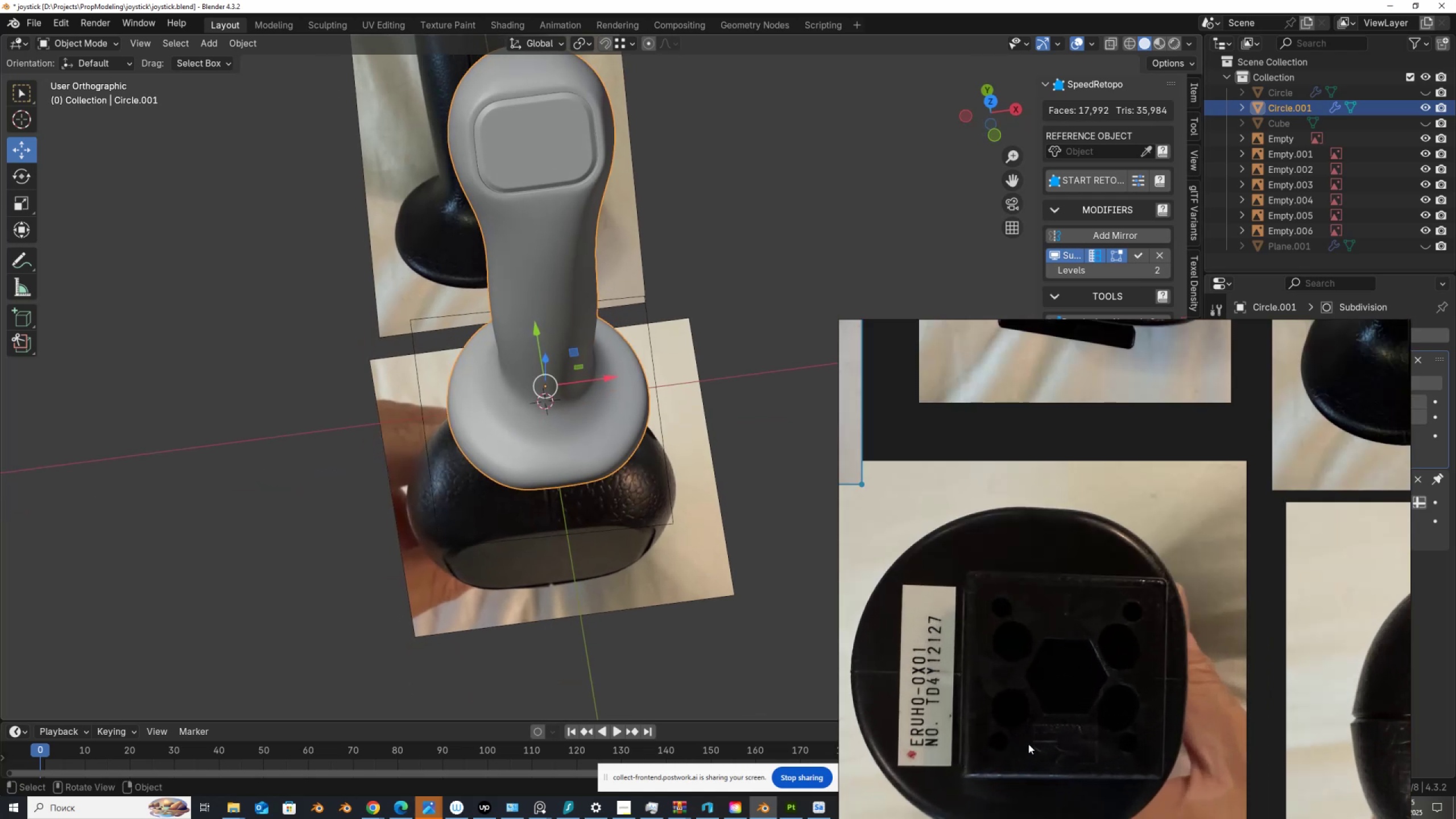 
scroll: coordinate [1049, 700], scroll_direction: down, amount: 3.0
 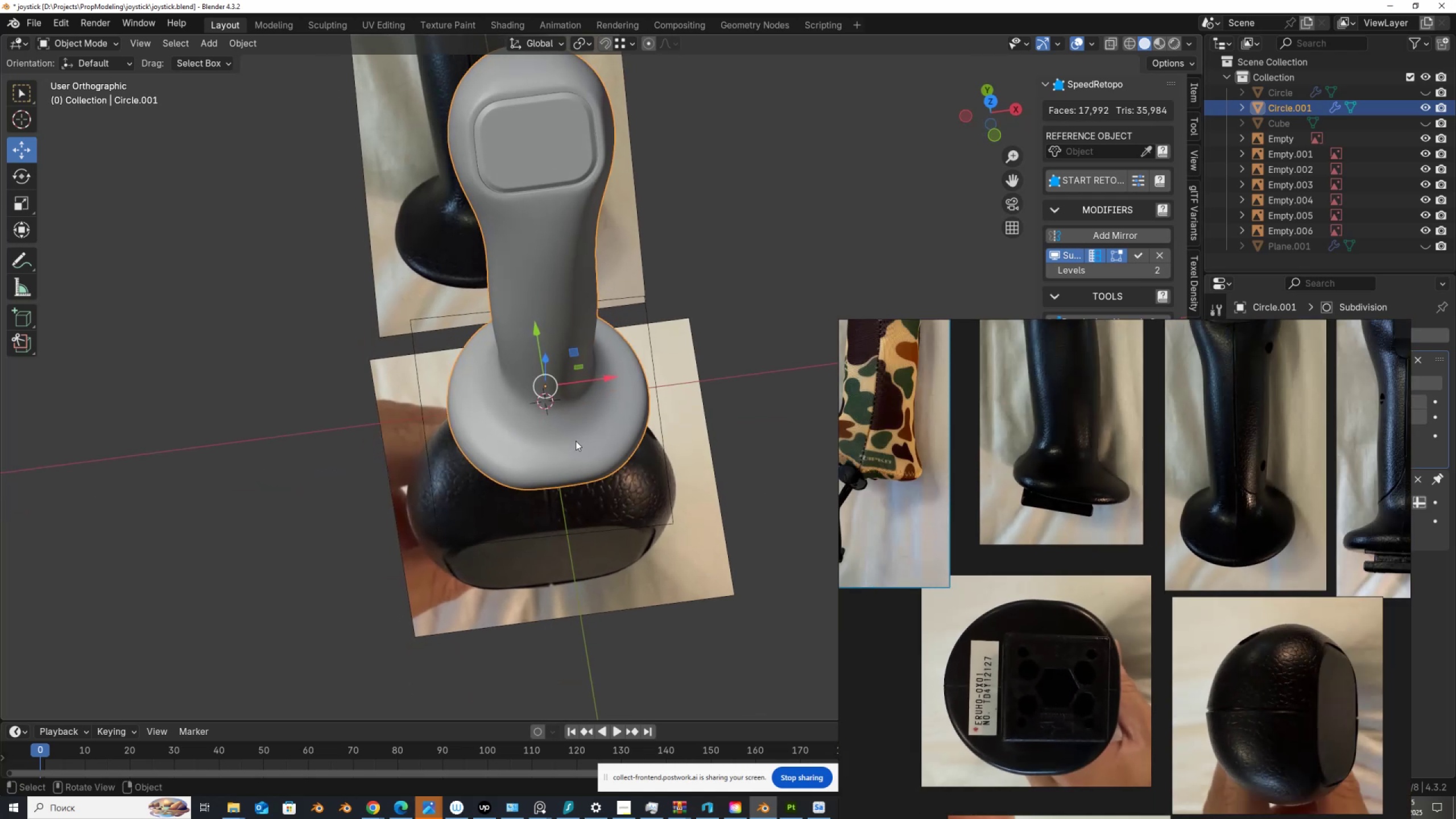 
key(Control+Z)
 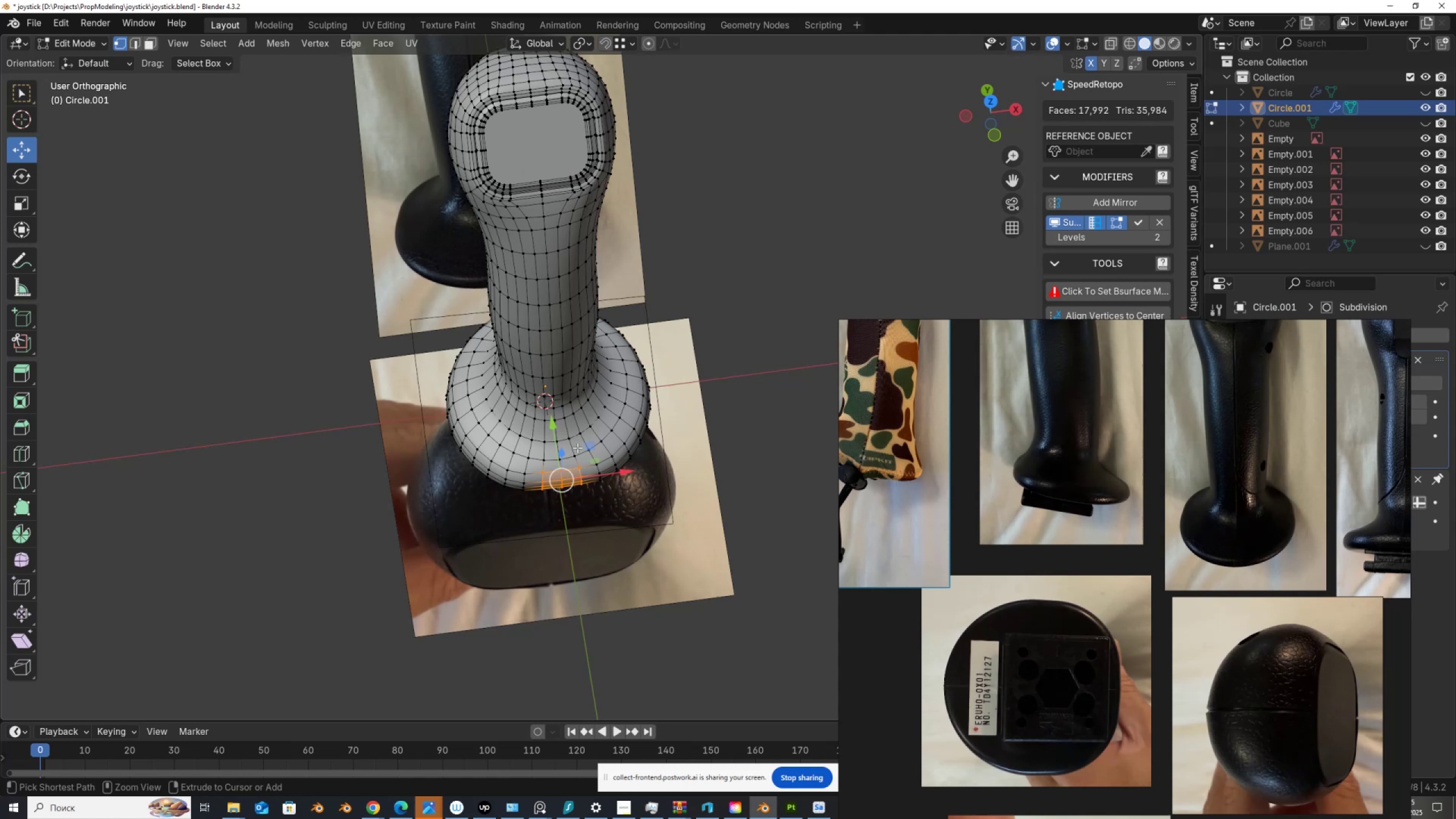 
key(Control+Z)
 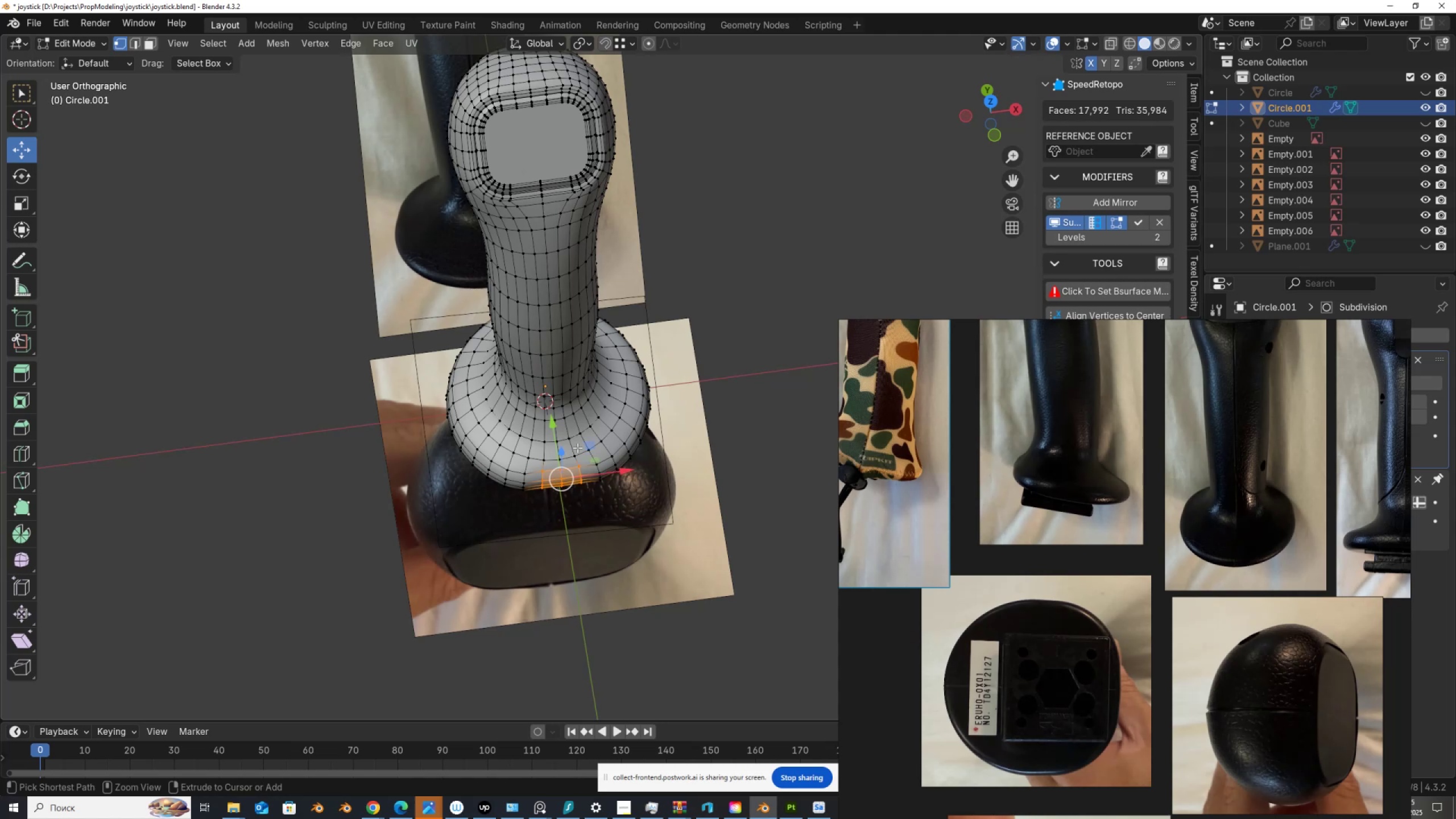 
key(Control+Z)
 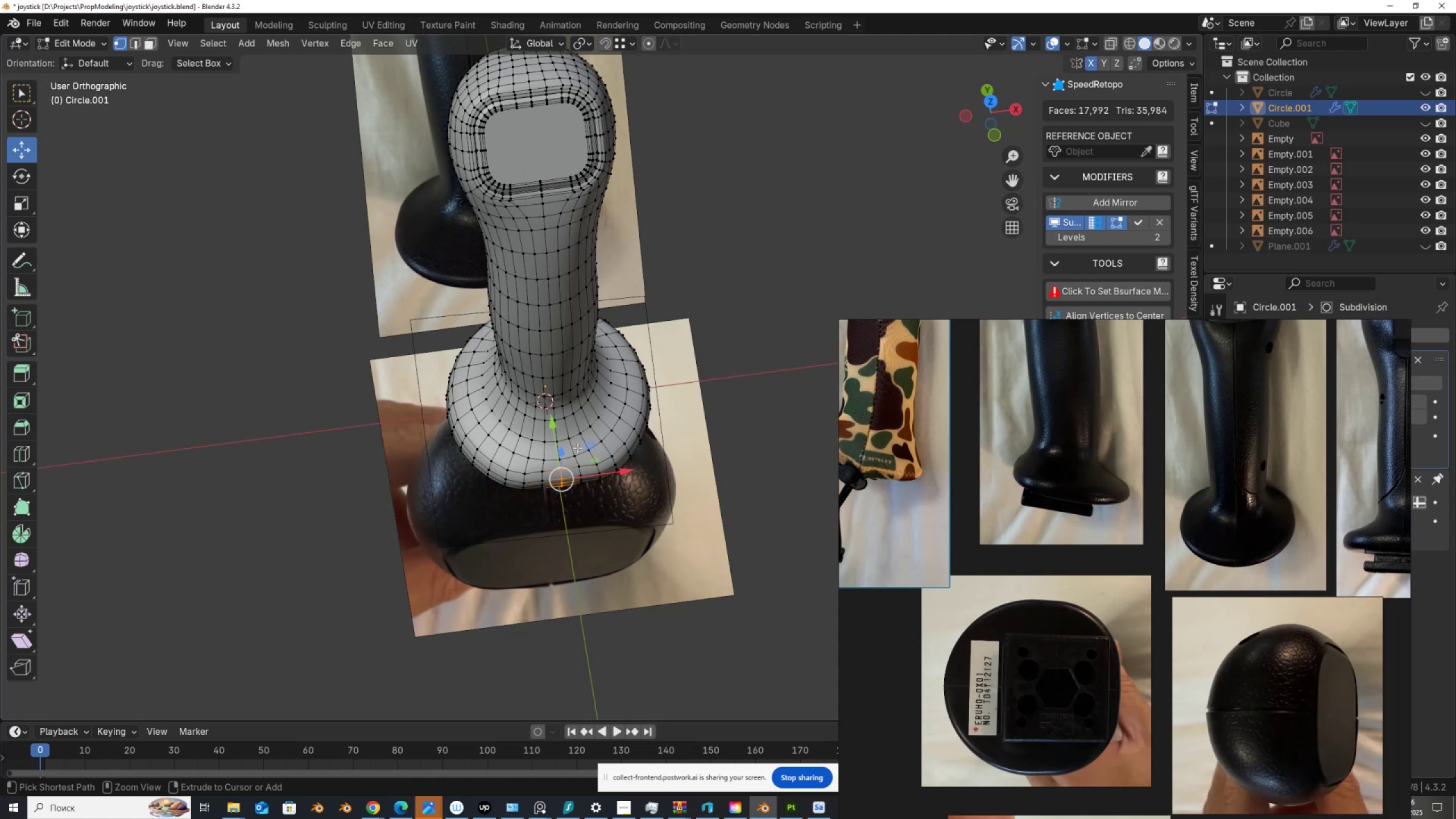 
key(Control+Z)
 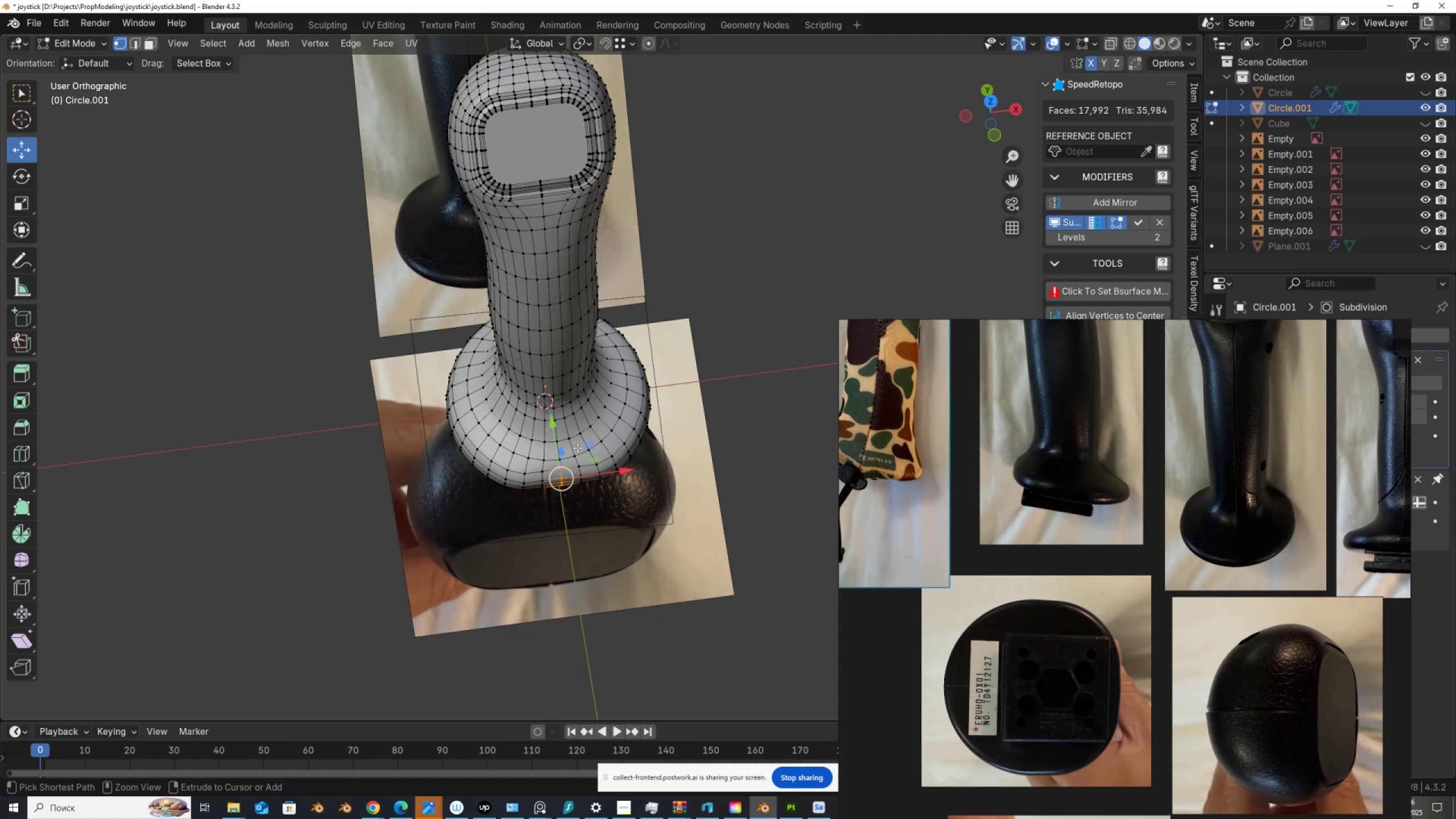 
key(Control+Z)
 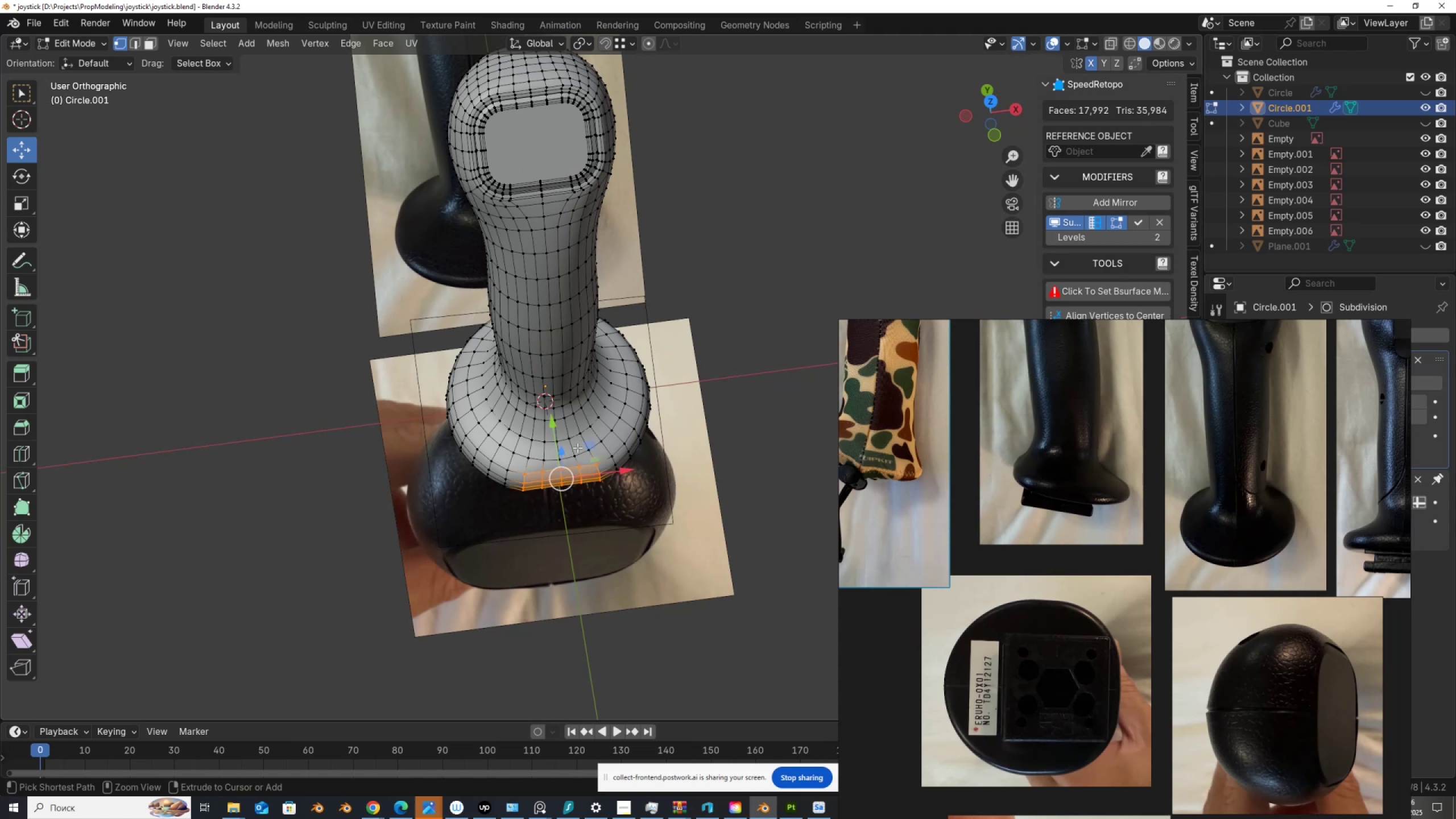 
key(Control+Z)
 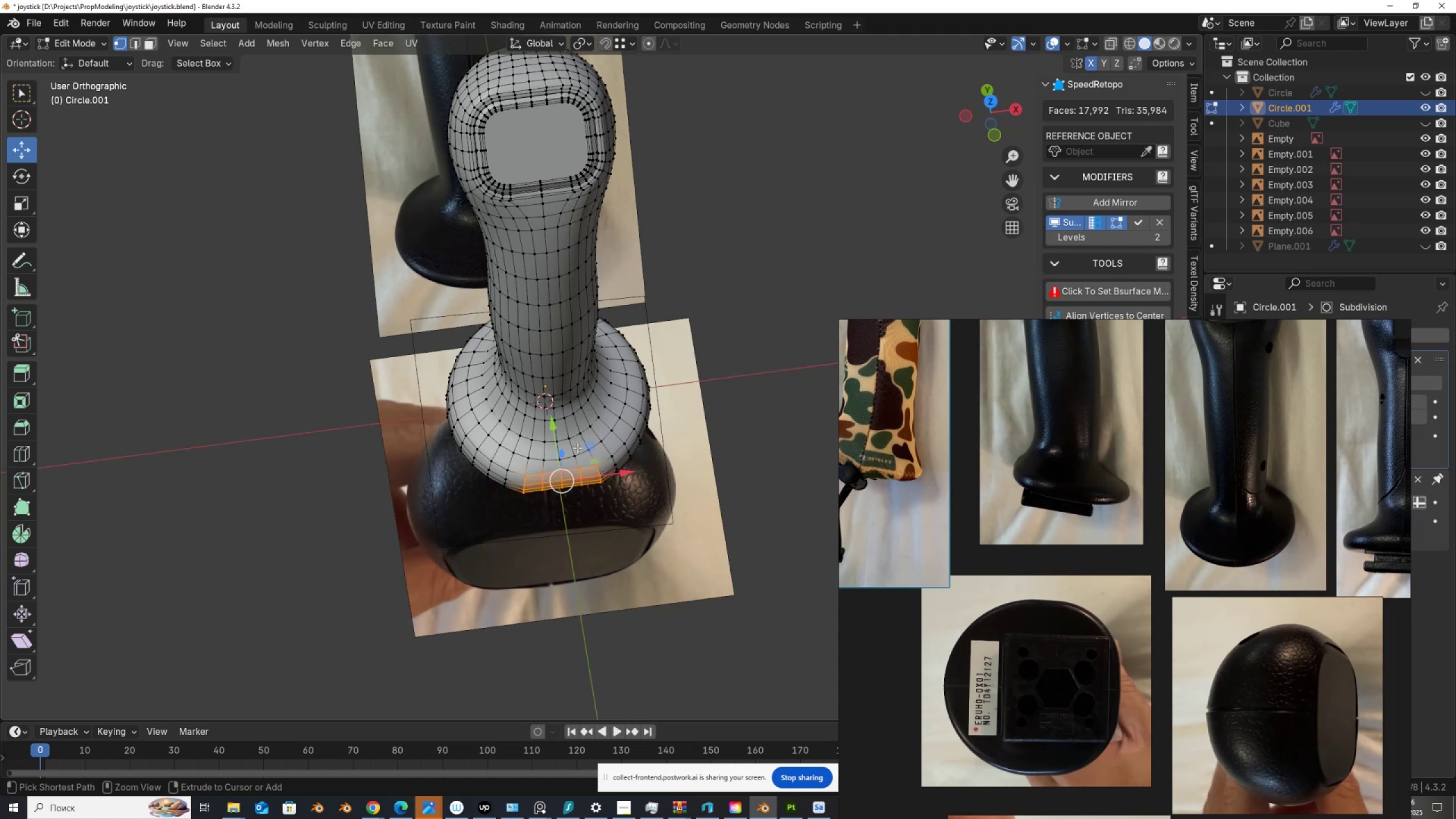 
key(Control+Z)
 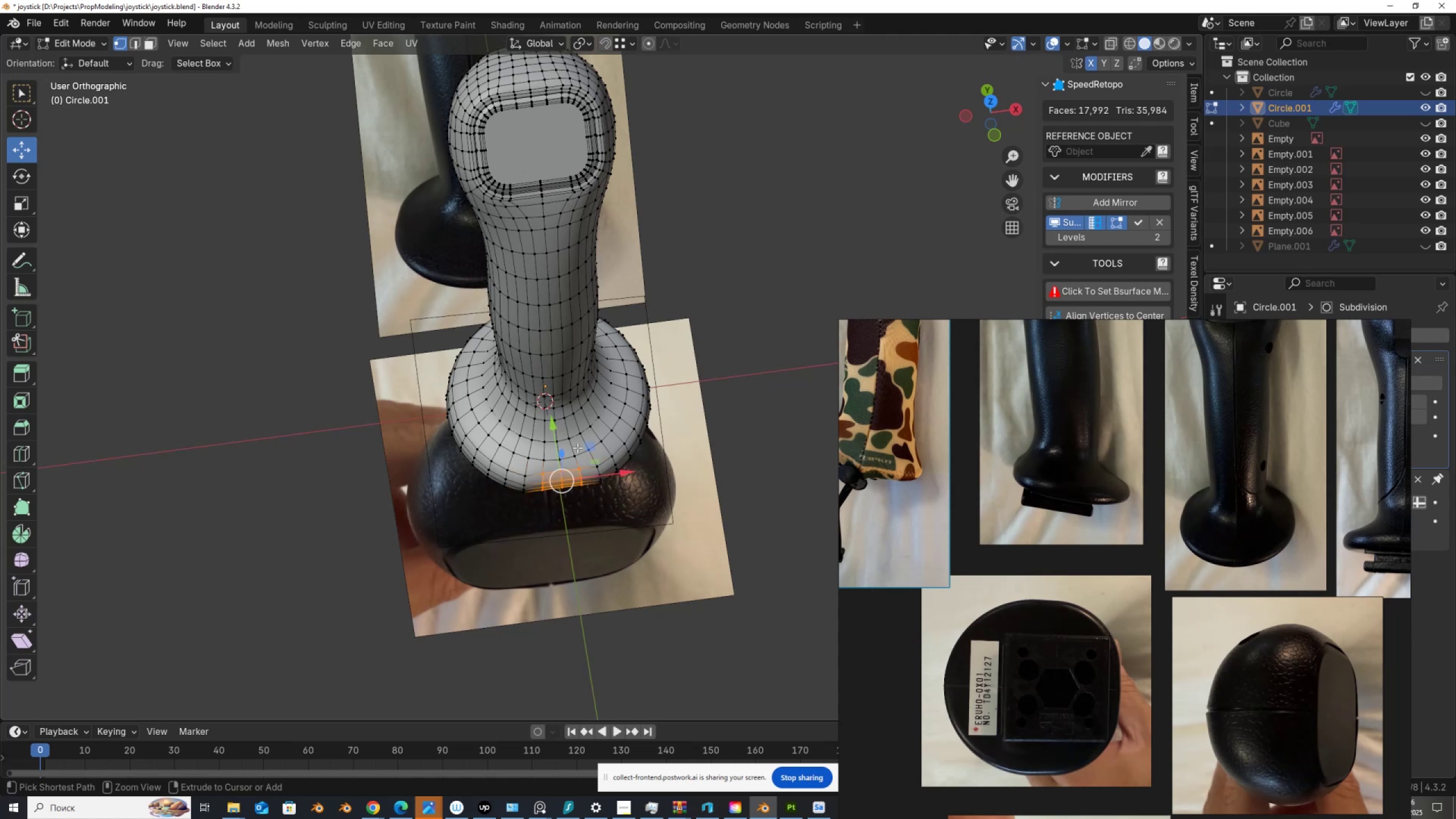 
key(Control+Z)
 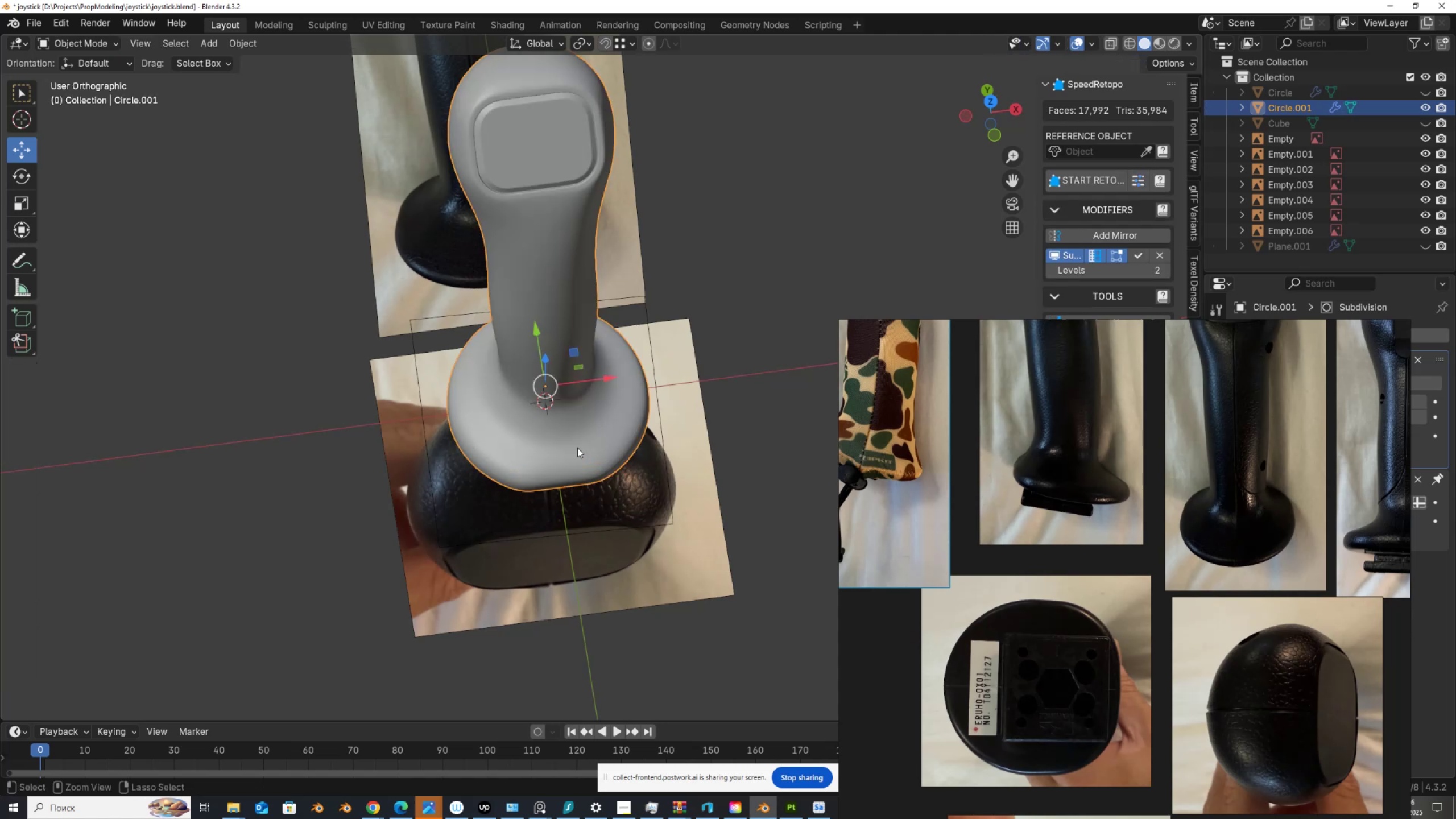 
key(Control+Z)
 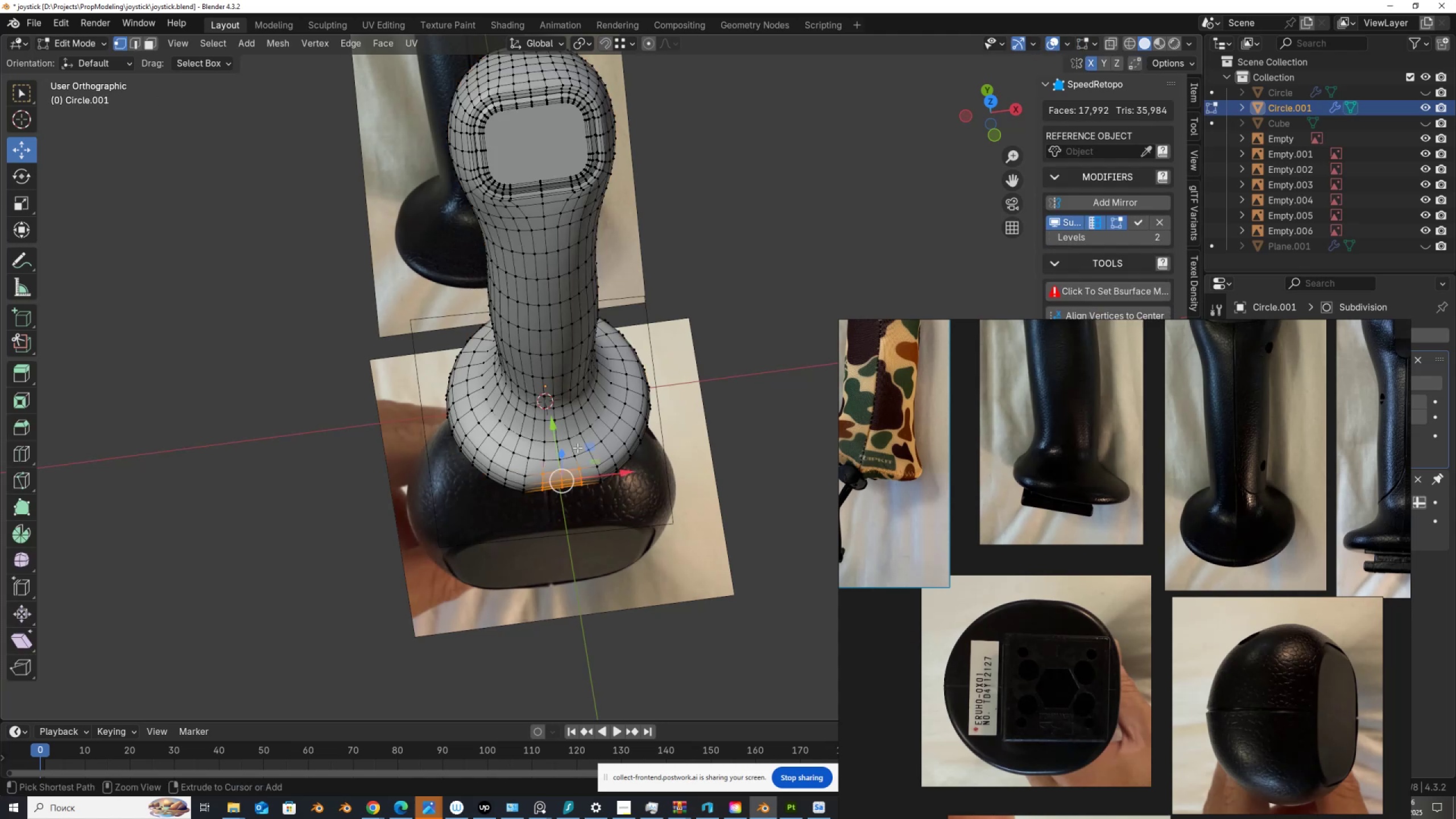 
key(Control+Z)
 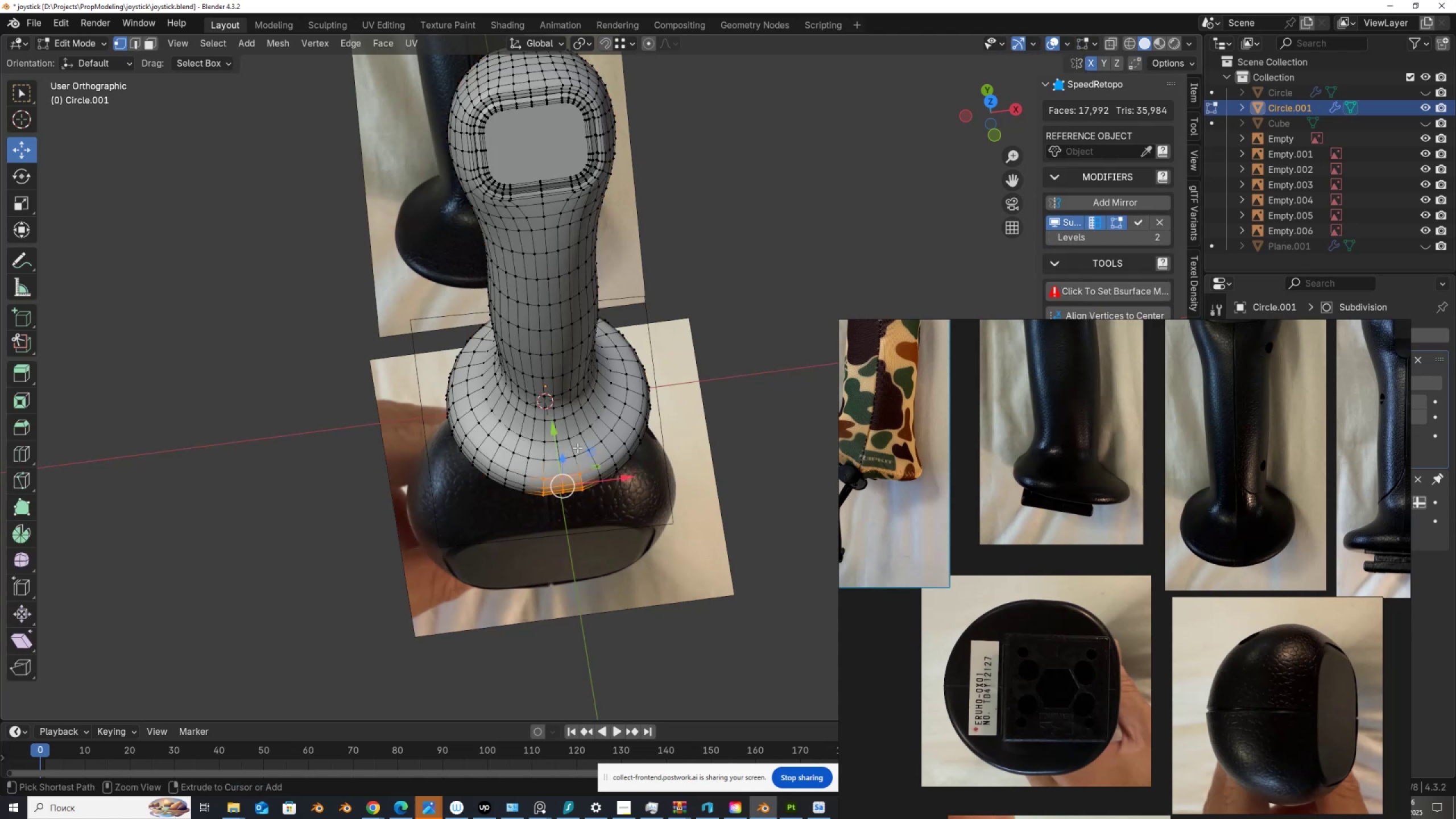 
key(Control+Z)
 